 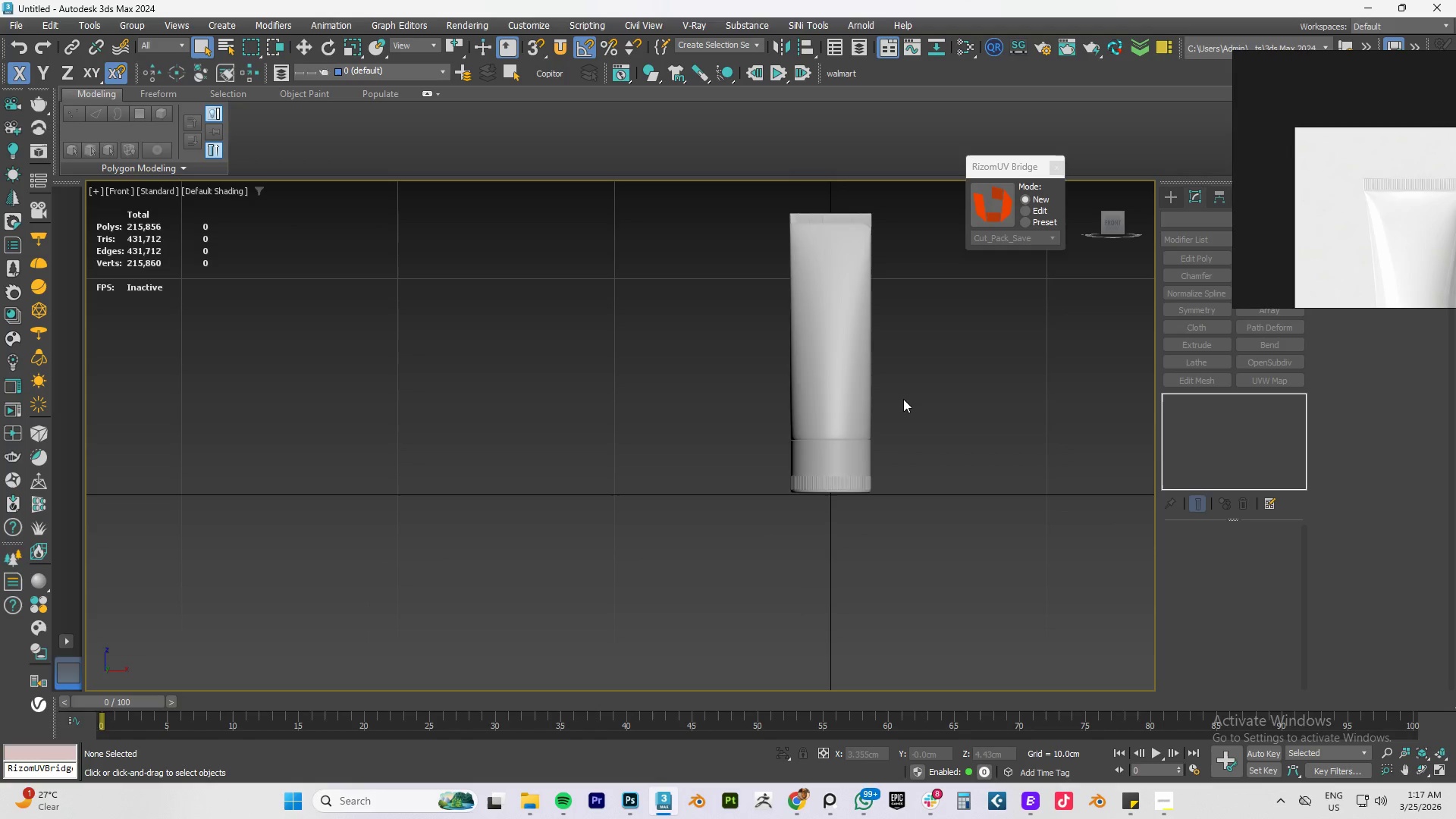 
scroll: coordinate [435, 479], scroll_direction: down, amount: 34.0
 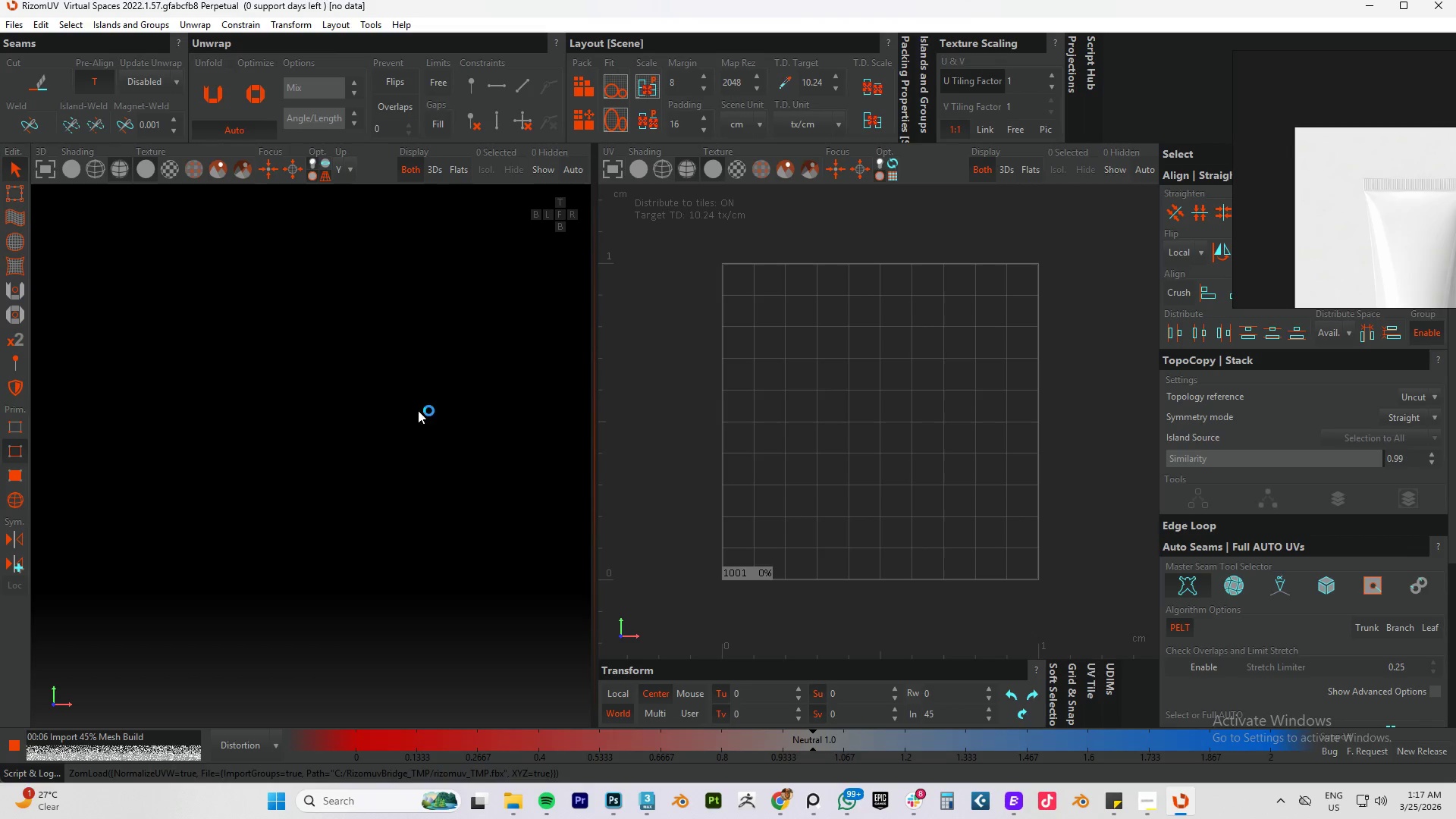 
wait(7.2)
 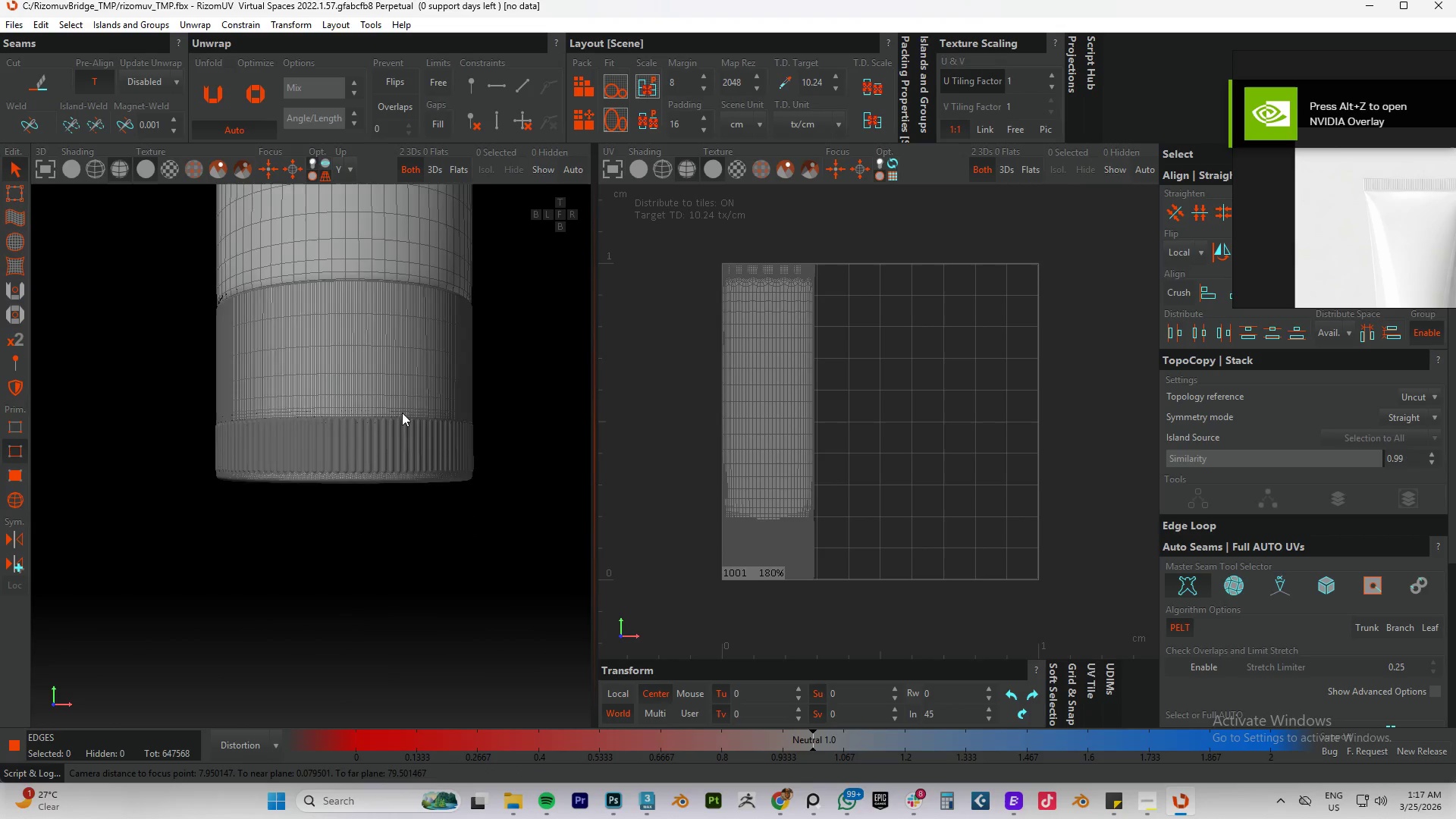 
hold_key(key=AltLeft, duration=0.44)
 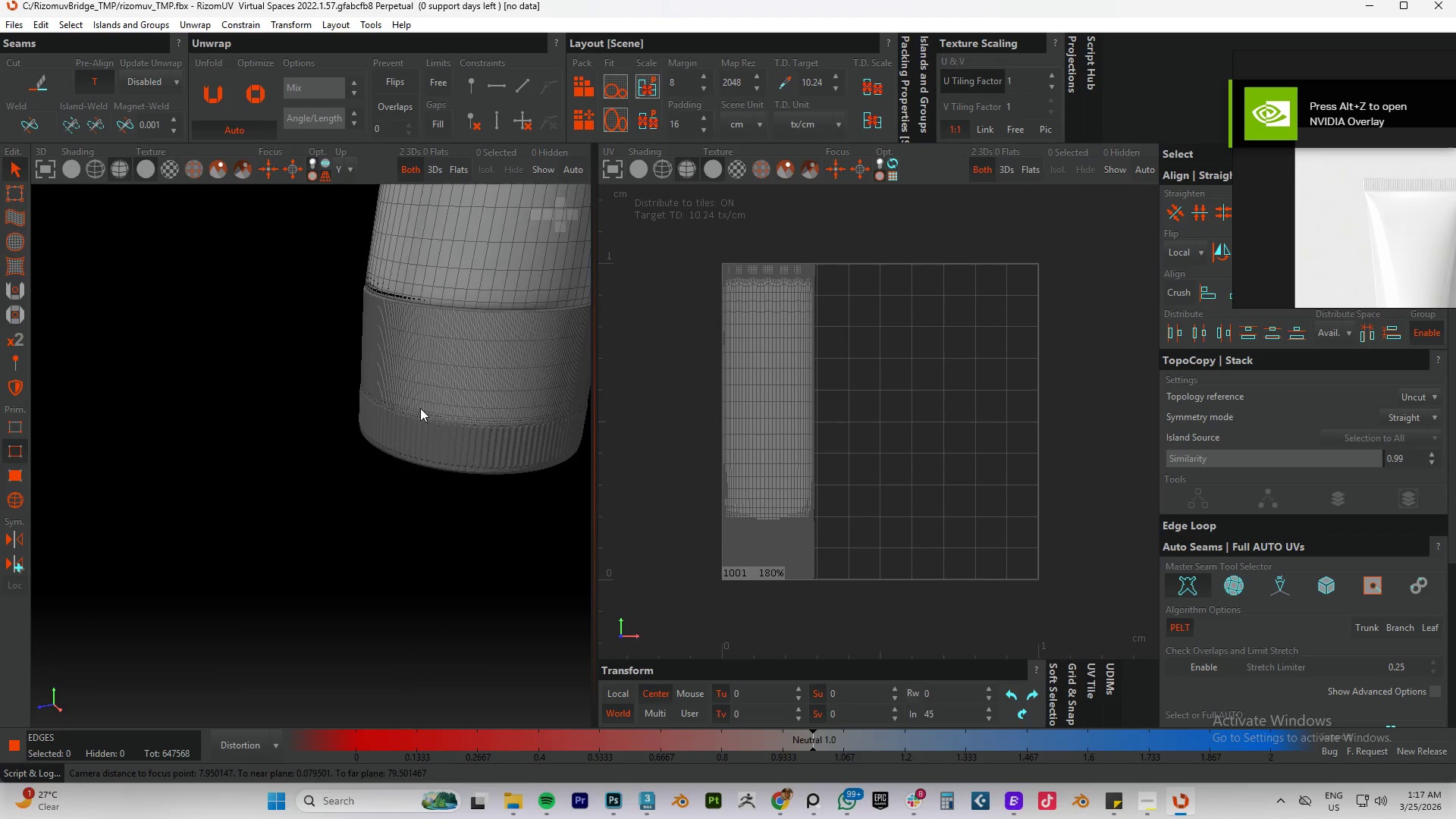 
scroll: coordinate [420, 408], scroll_direction: down, amount: 19.0
 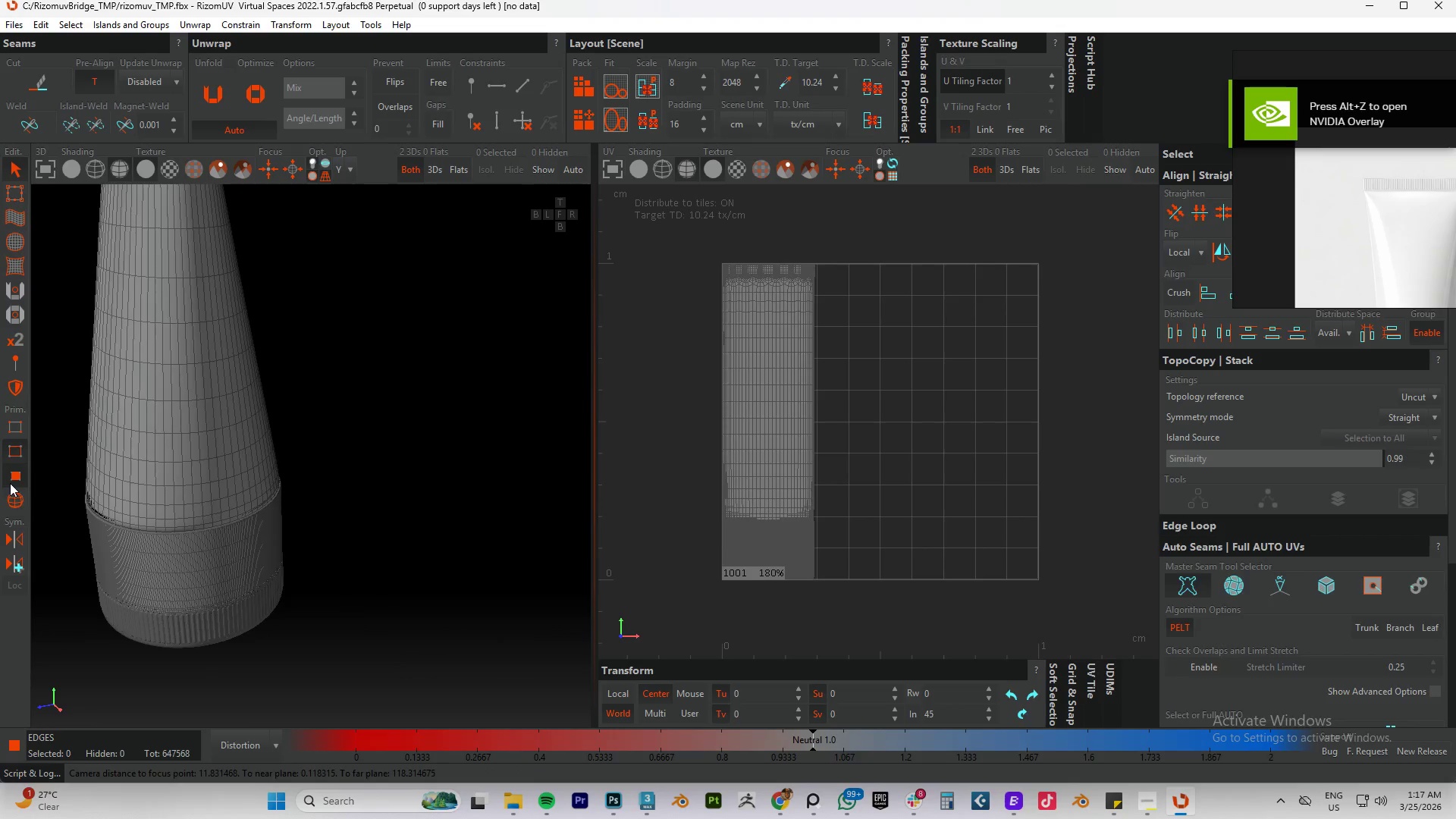 
double_click([12, 502])
 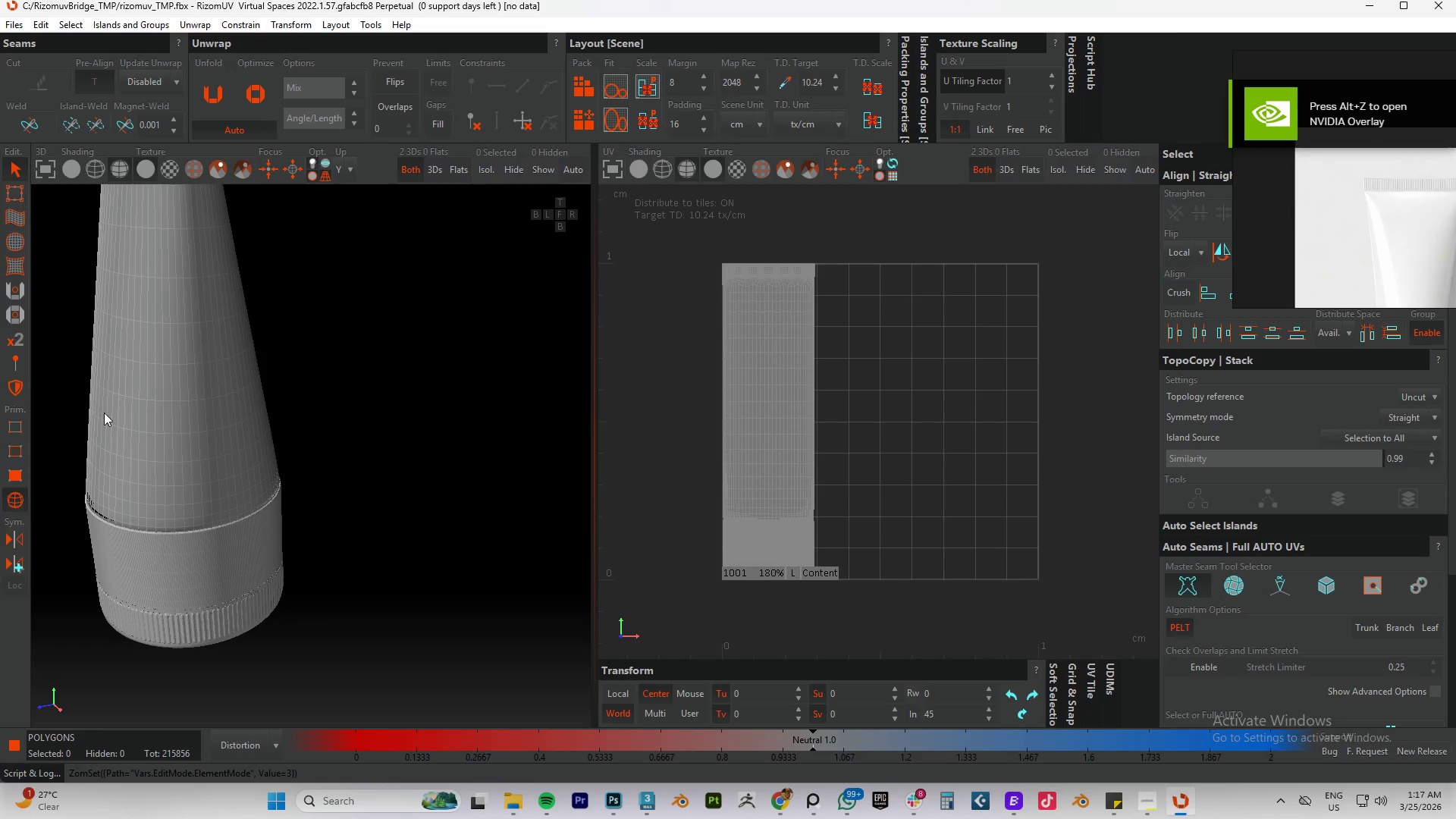 
triple_click([124, 403])
 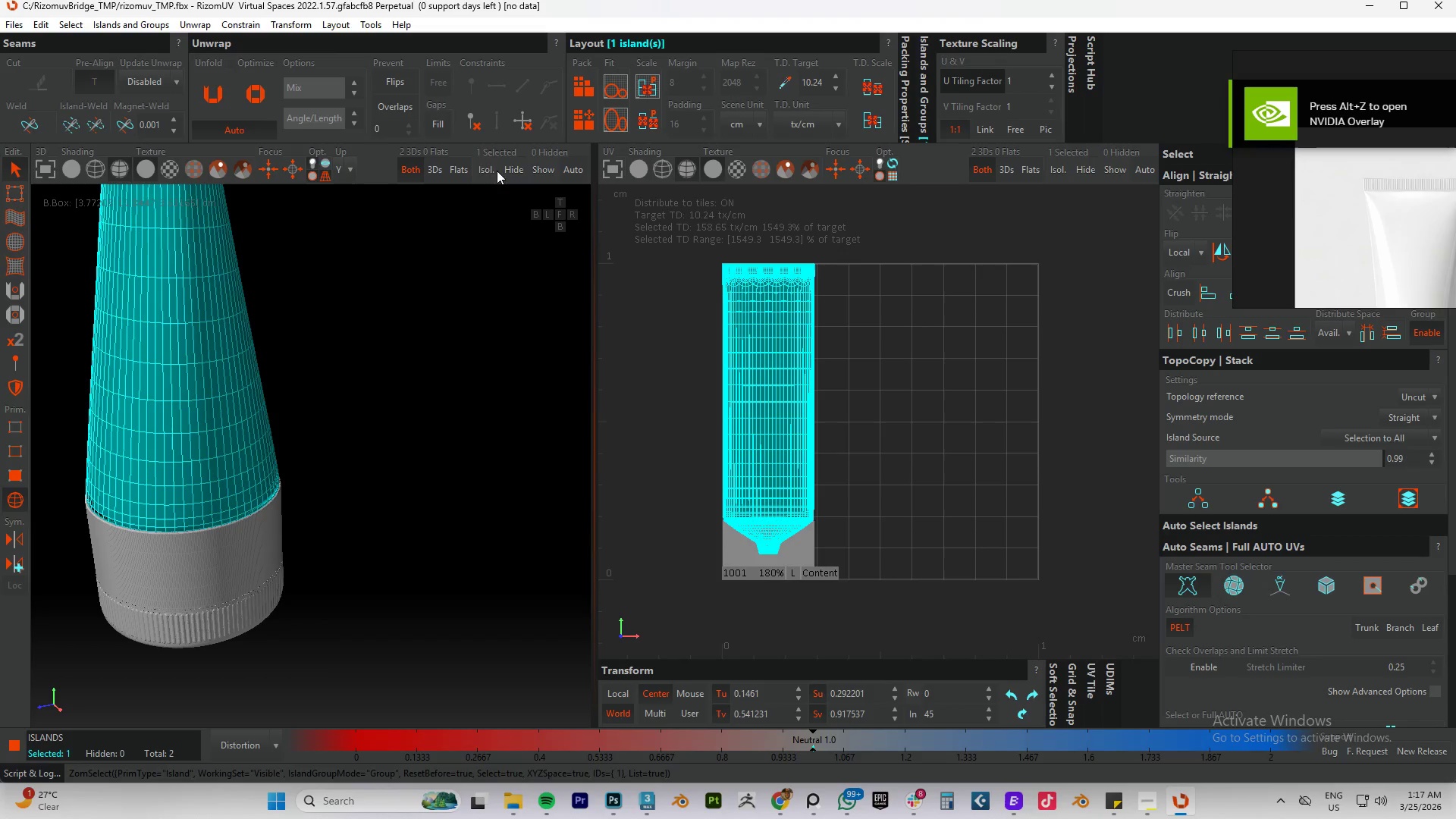 
left_click([479, 167])
 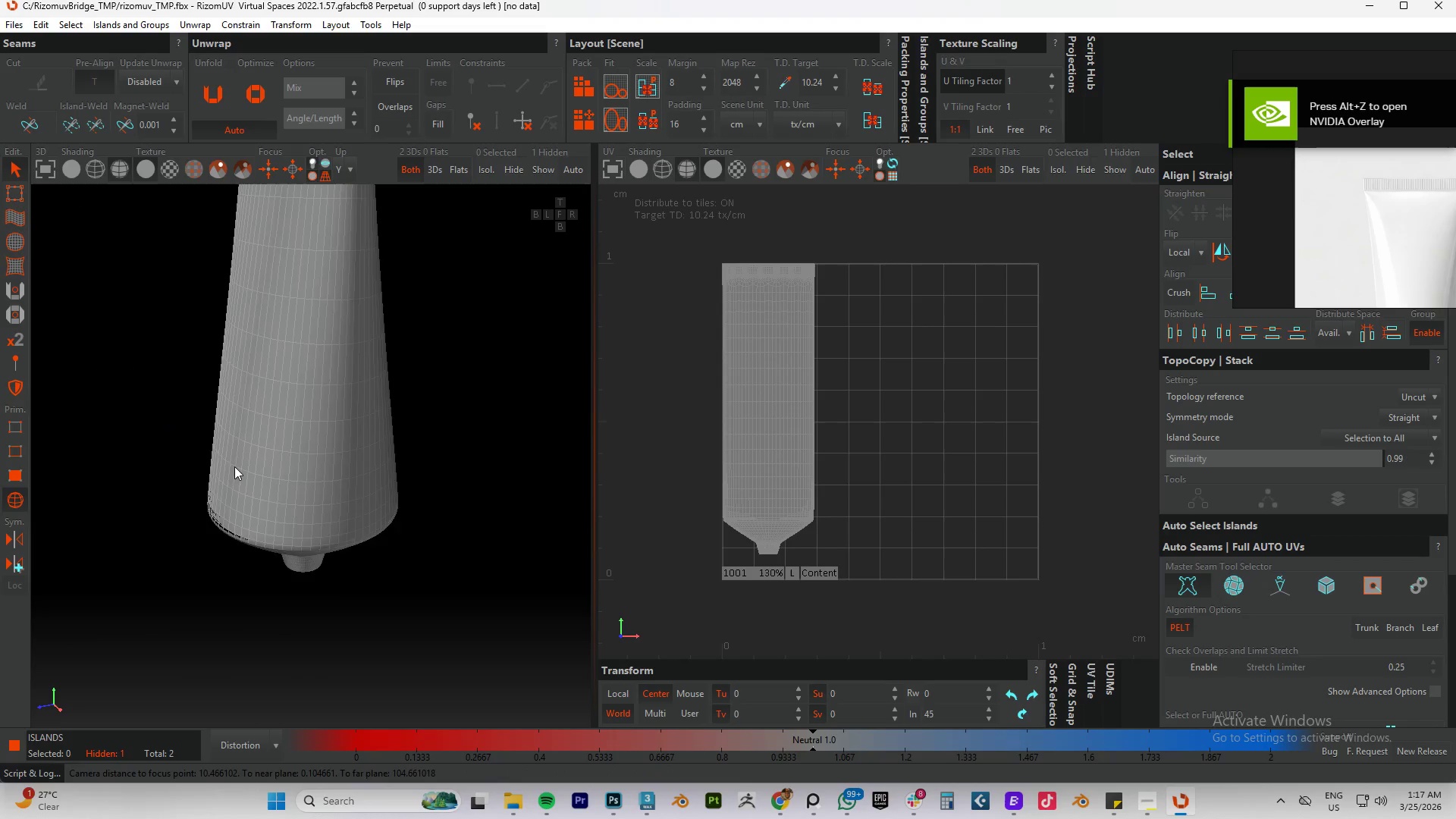 
hold_key(key=AltLeft, duration=0.67)
 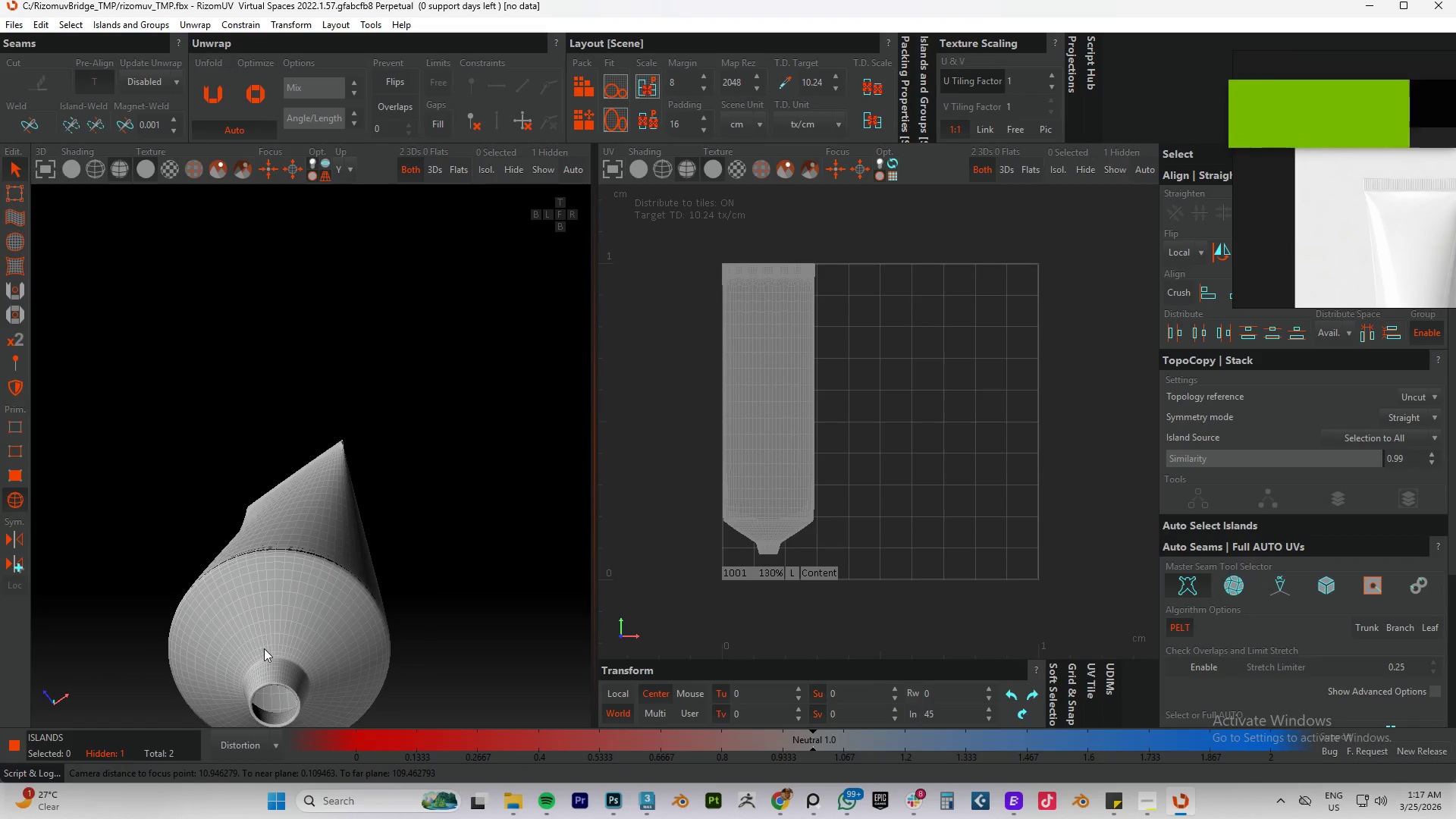 
hold_key(key=AltLeft, duration=0.55)
 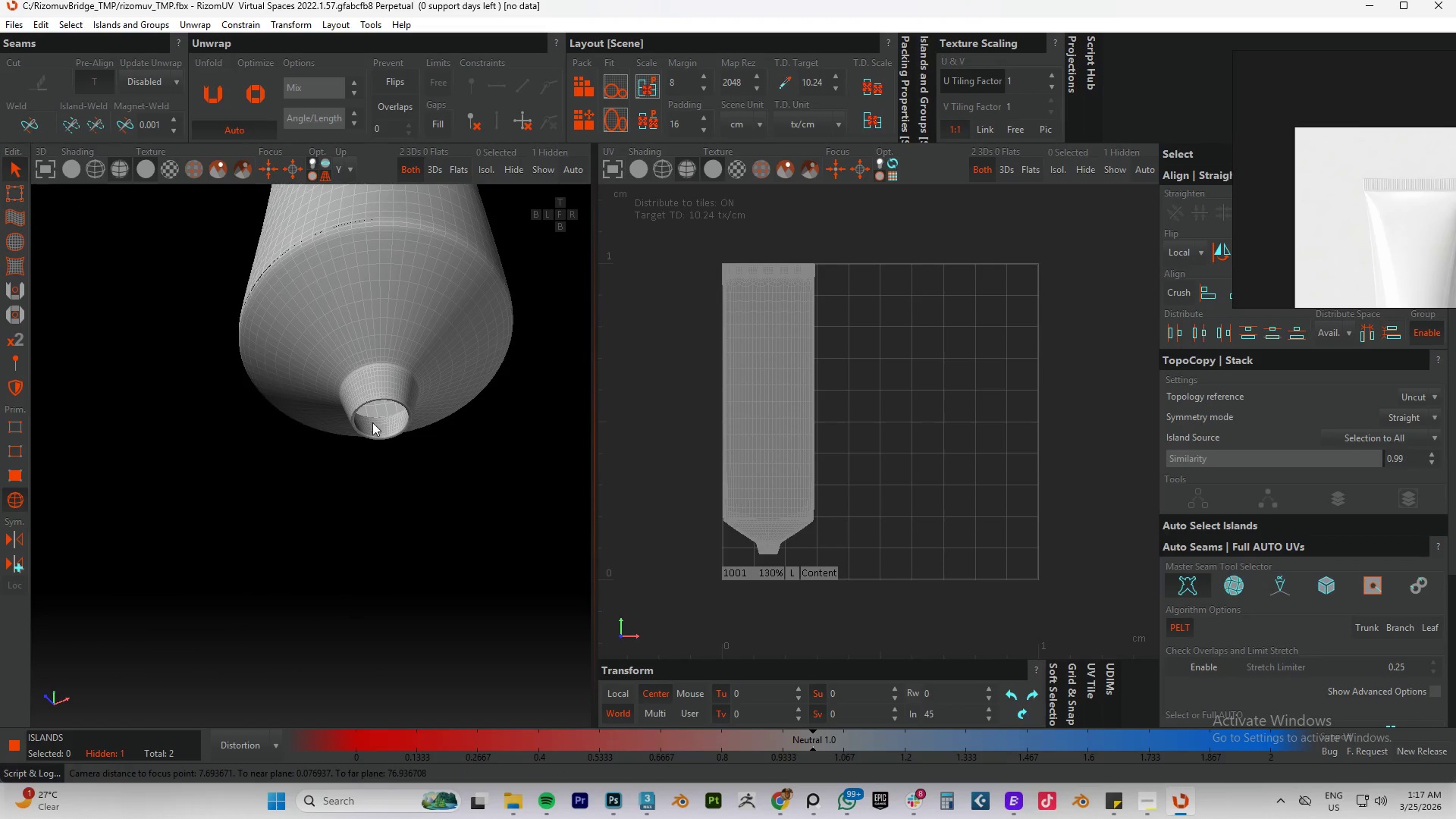 
scroll: coordinate [264, 648], scroll_direction: up, amount: 1.0
 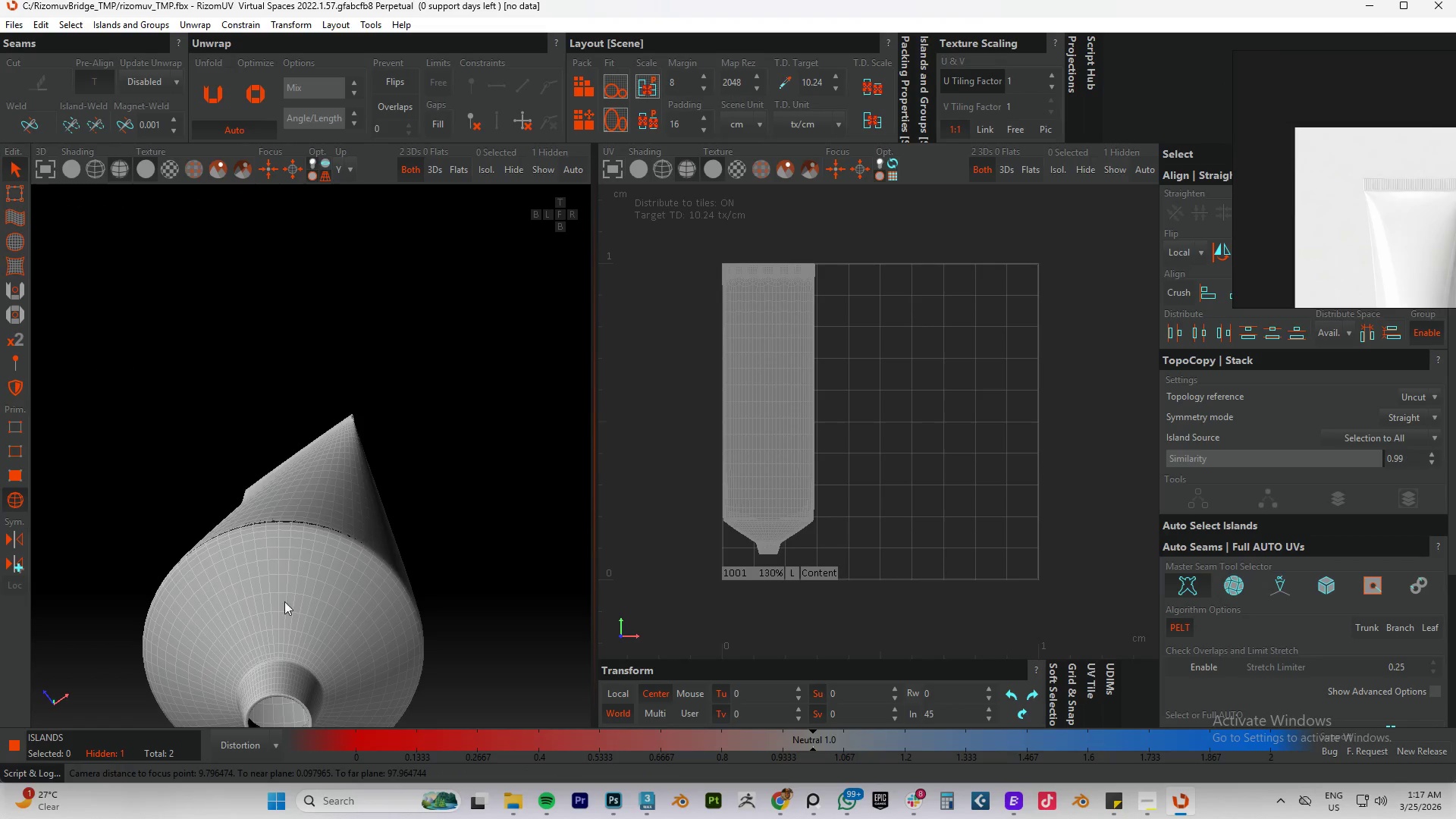 
hold_key(key=AltLeft, duration=0.55)
 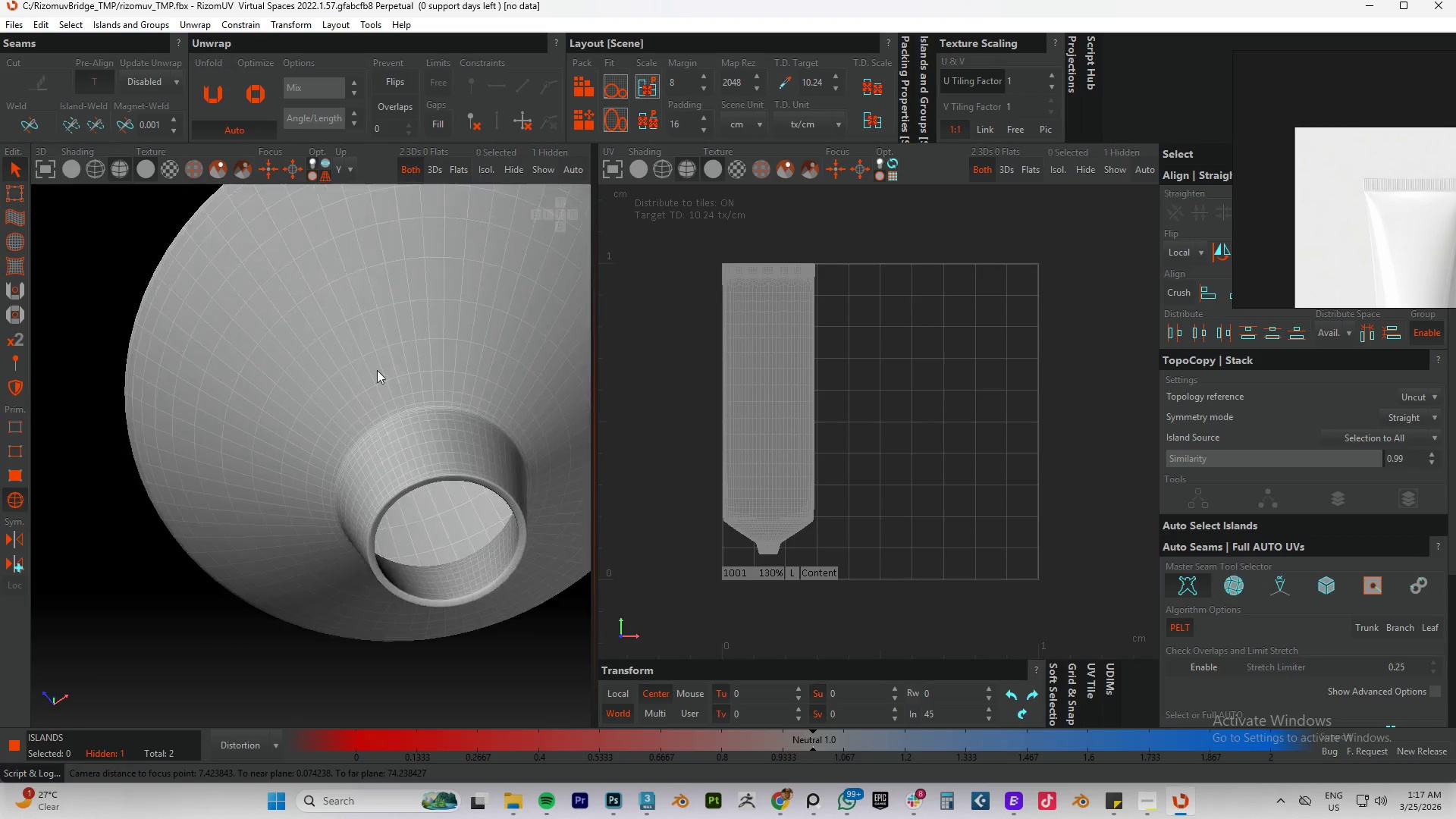 
scroll: coordinate [372, 391], scroll_direction: up, amount: 4.0
 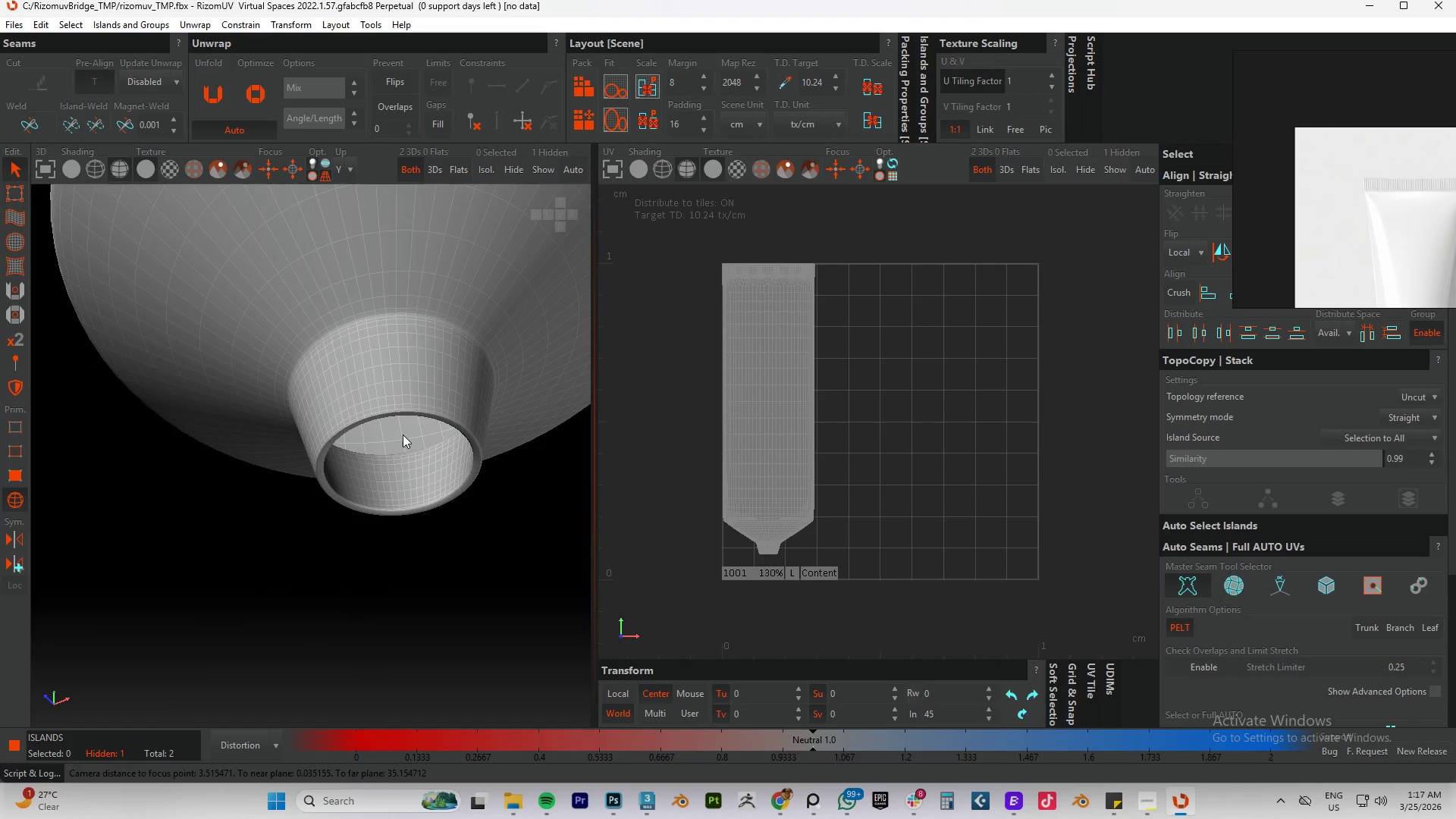 
hold_key(key=AltLeft, duration=12.86)
scroll: coordinate [457, 650], scroll_direction: up, amount: 3.0
 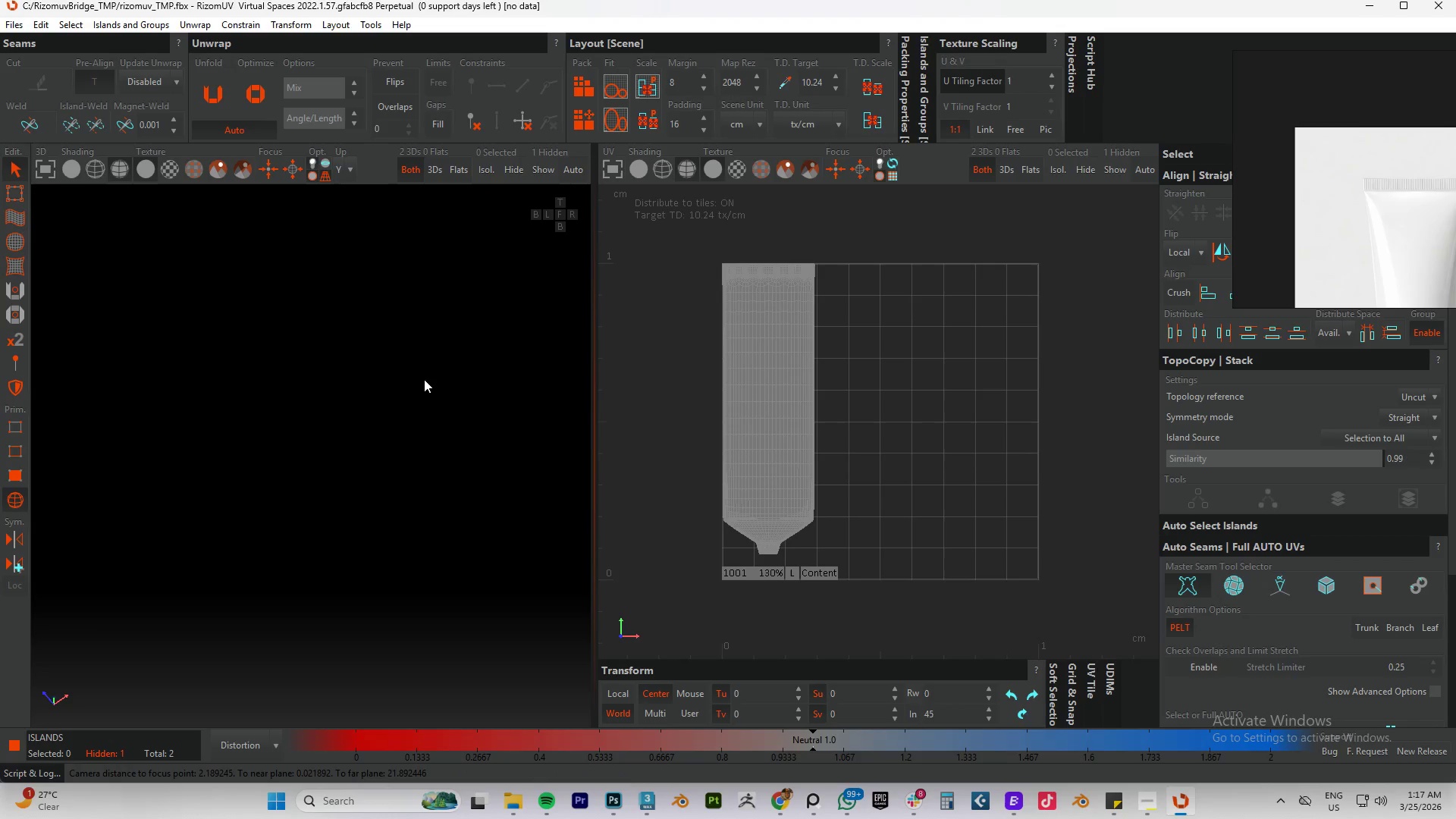 
scroll: coordinate [467, 444], scroll_direction: down, amount: 7.0
 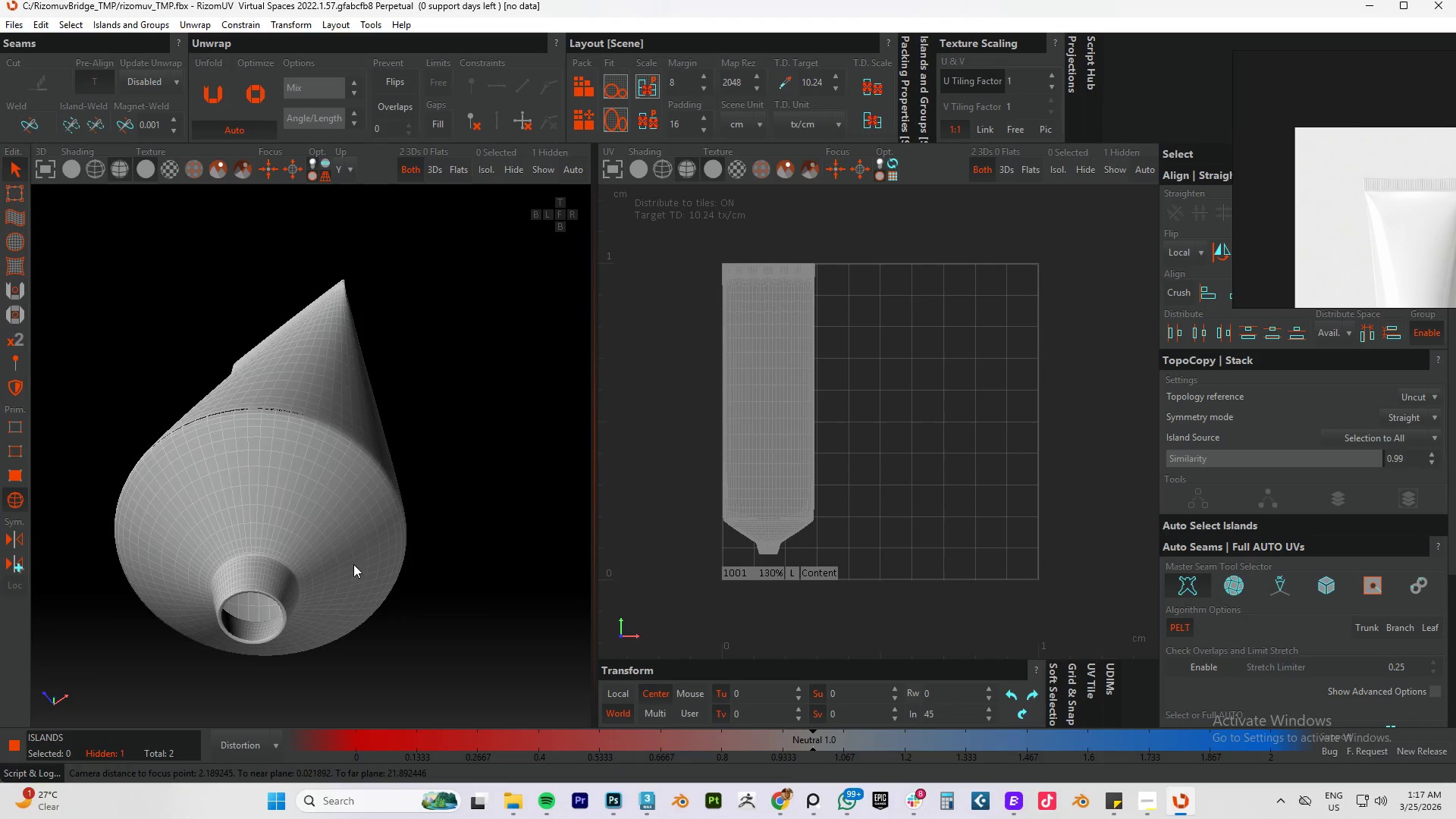 
scroll: coordinate [253, 667], scroll_direction: up, amount: 3.0
 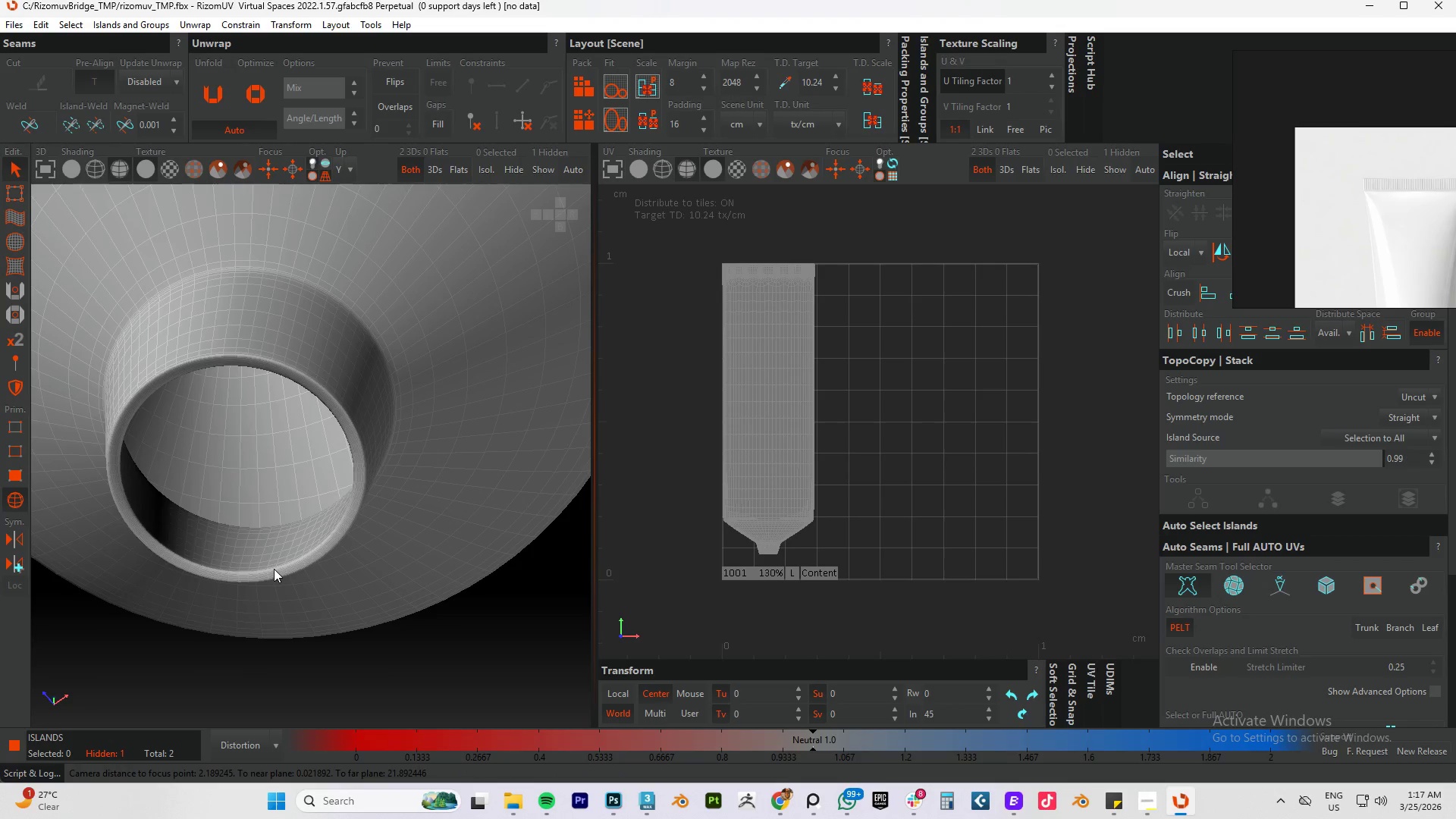 
double_click([274, 569])
 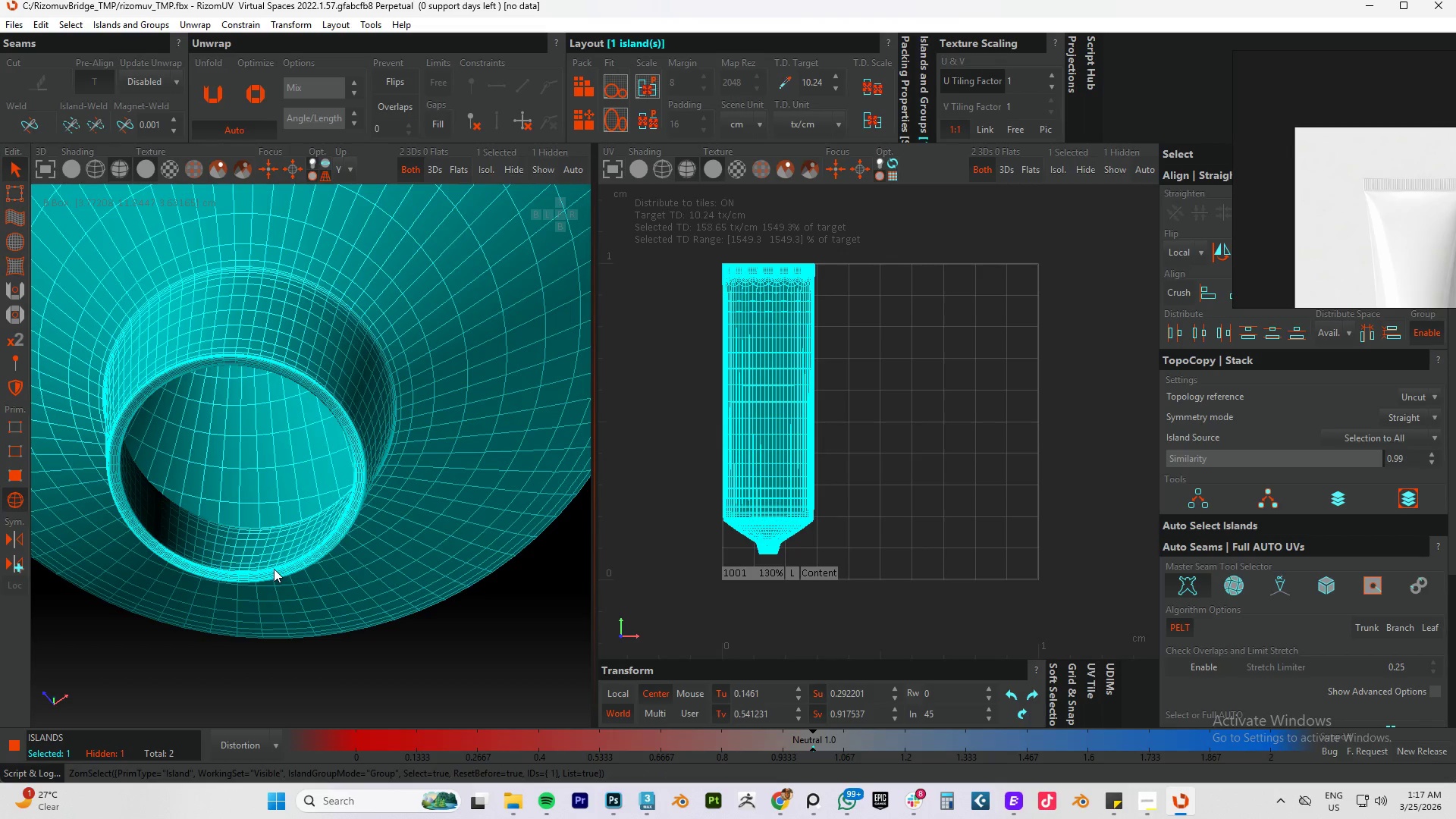 
key(F2)
 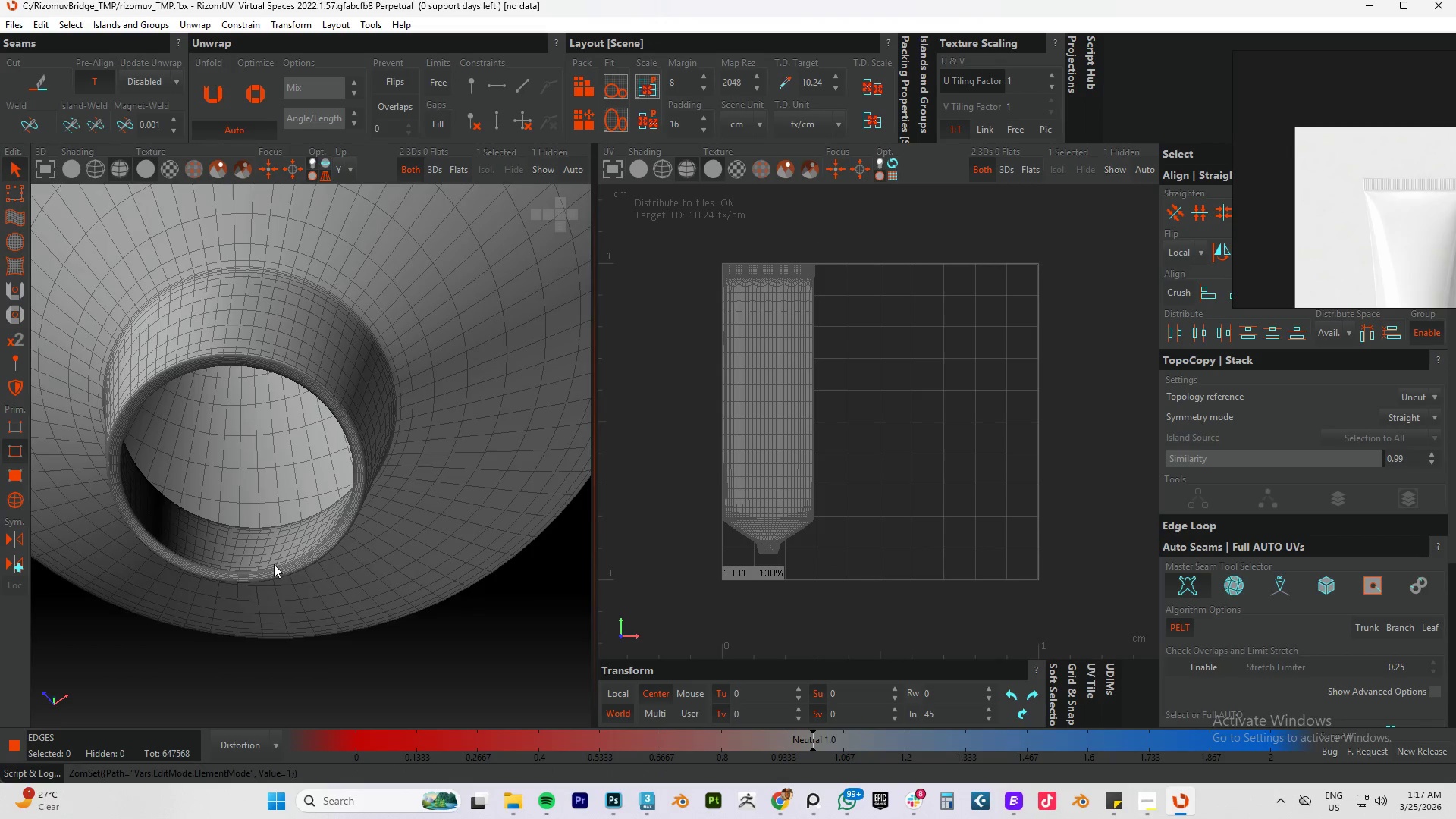 
scroll: coordinate [274, 564], scroll_direction: up, amount: 3.0
 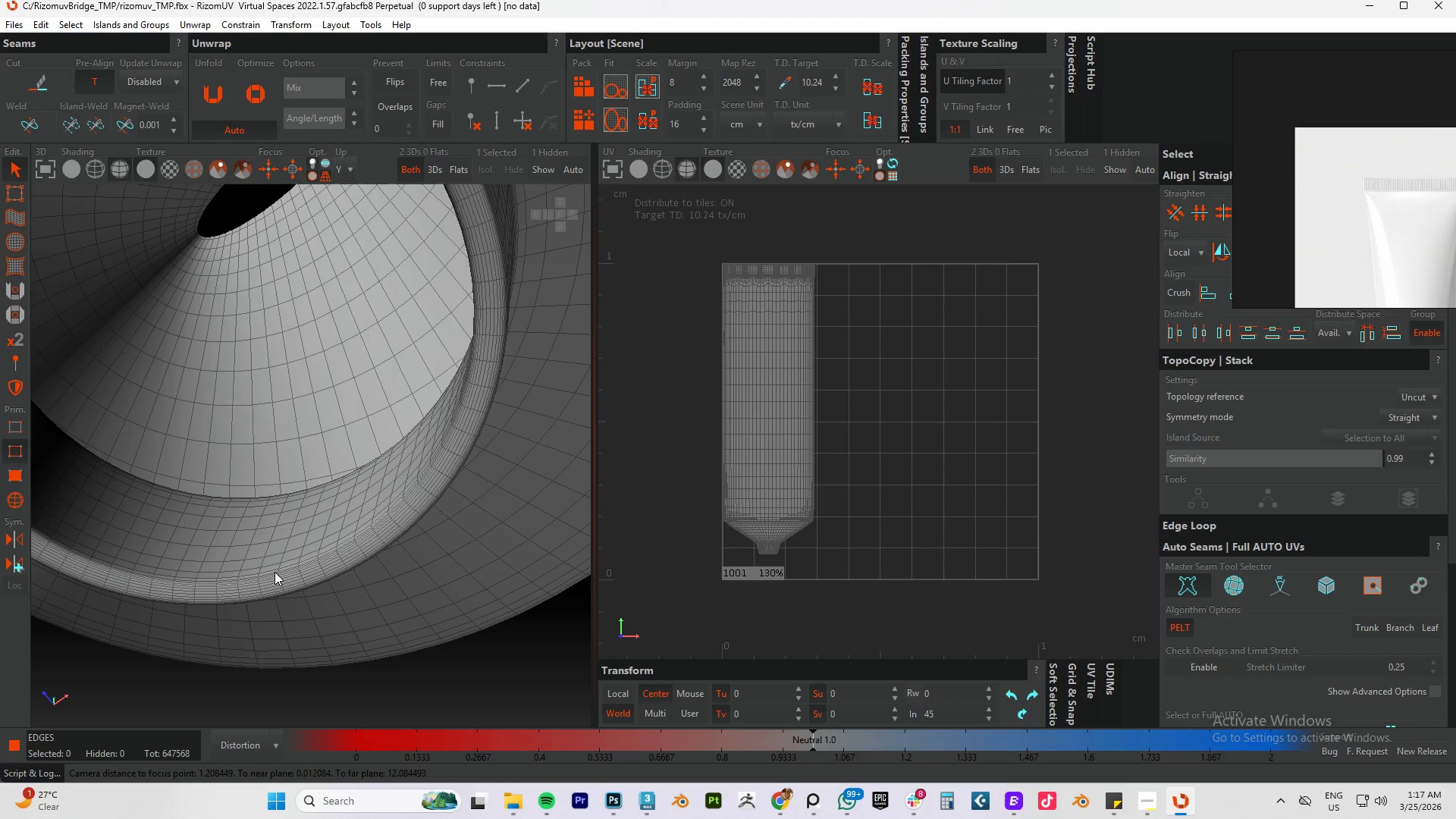 
double_click([275, 572])
 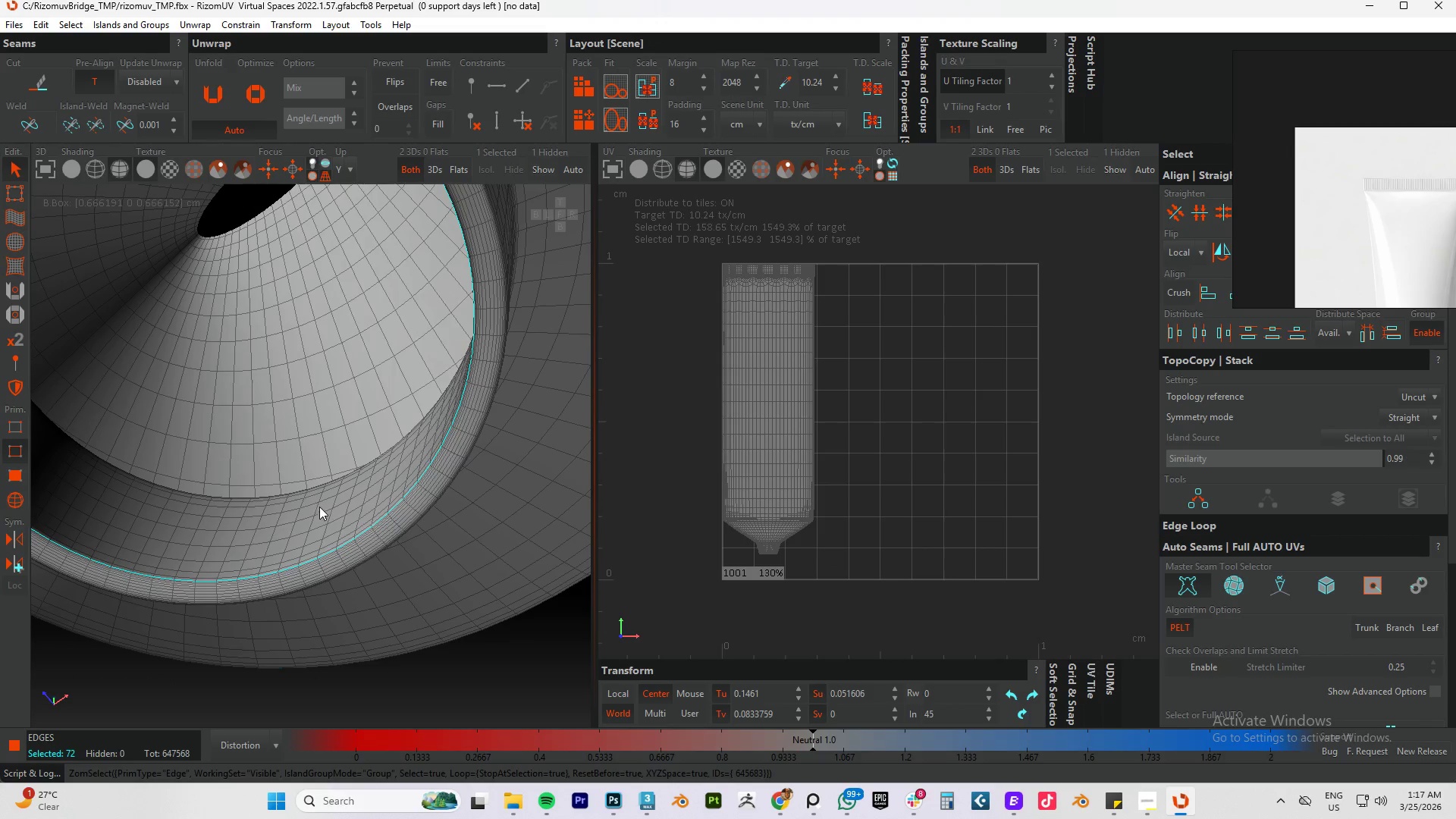 
hold_key(key=ControlLeft, duration=1.52)
left_click([291, 531])
 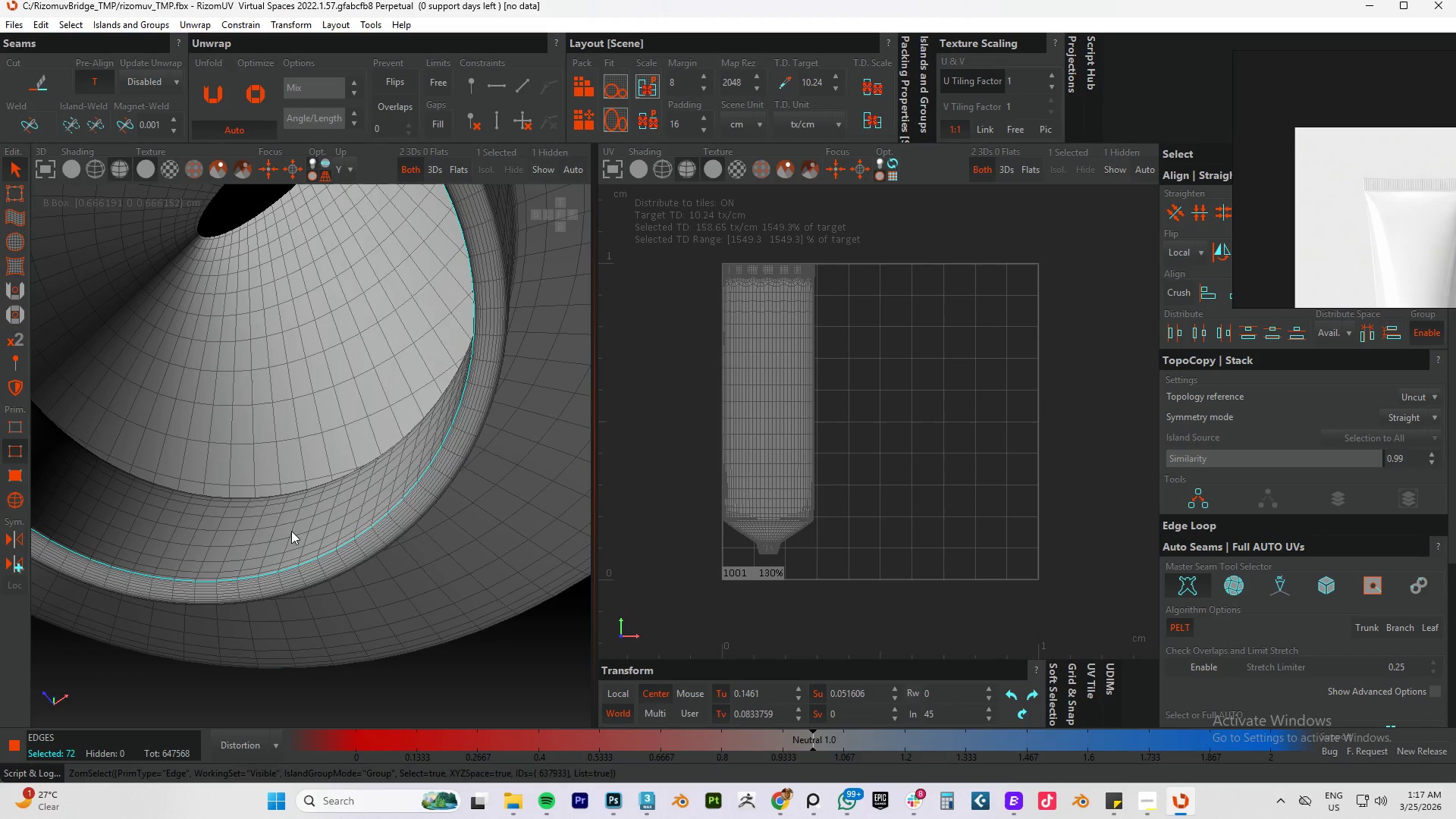 
double_click([291, 531])
 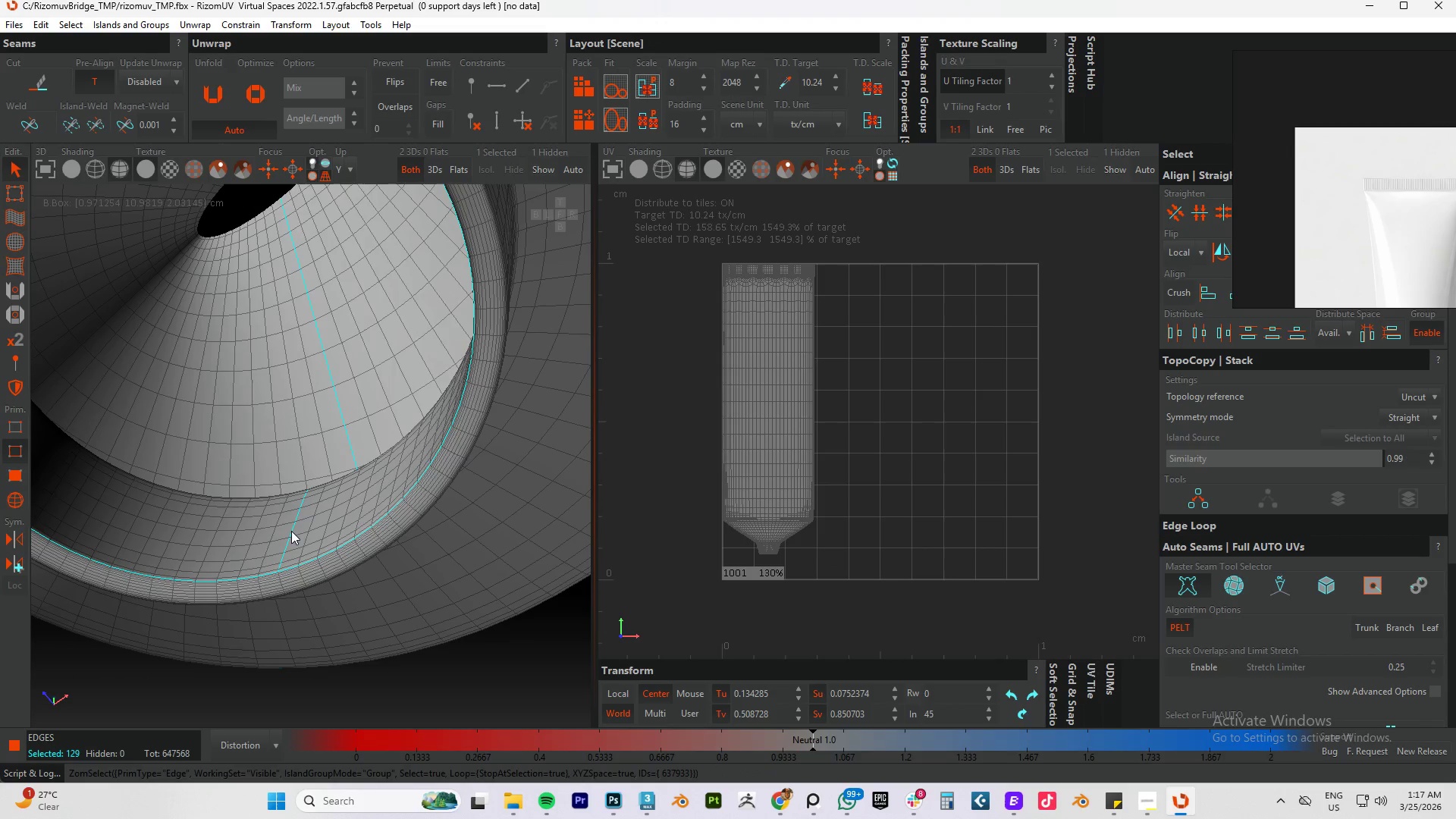 
key(Control+ControlLeft)
 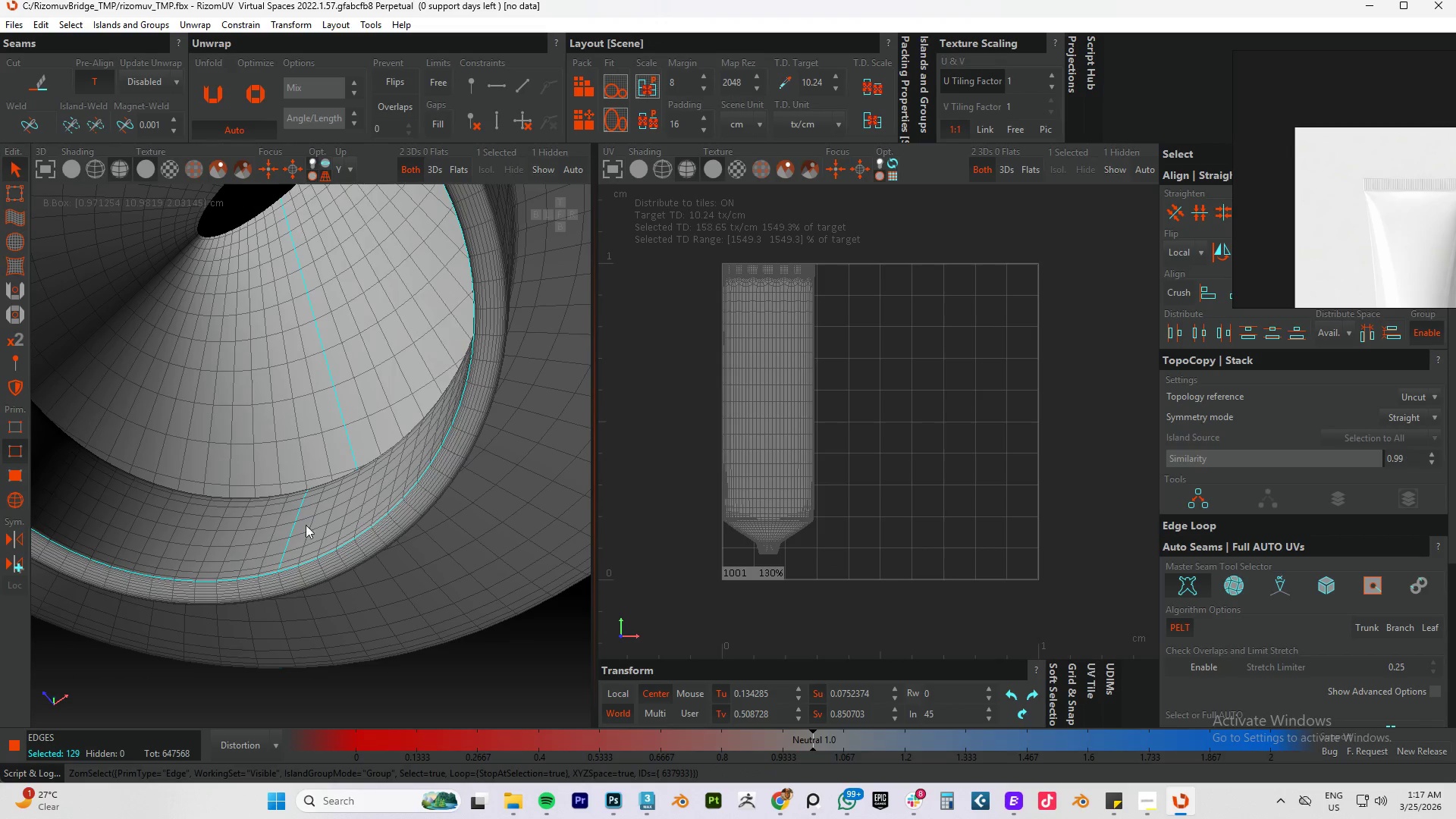 
key(Control+ControlLeft)
 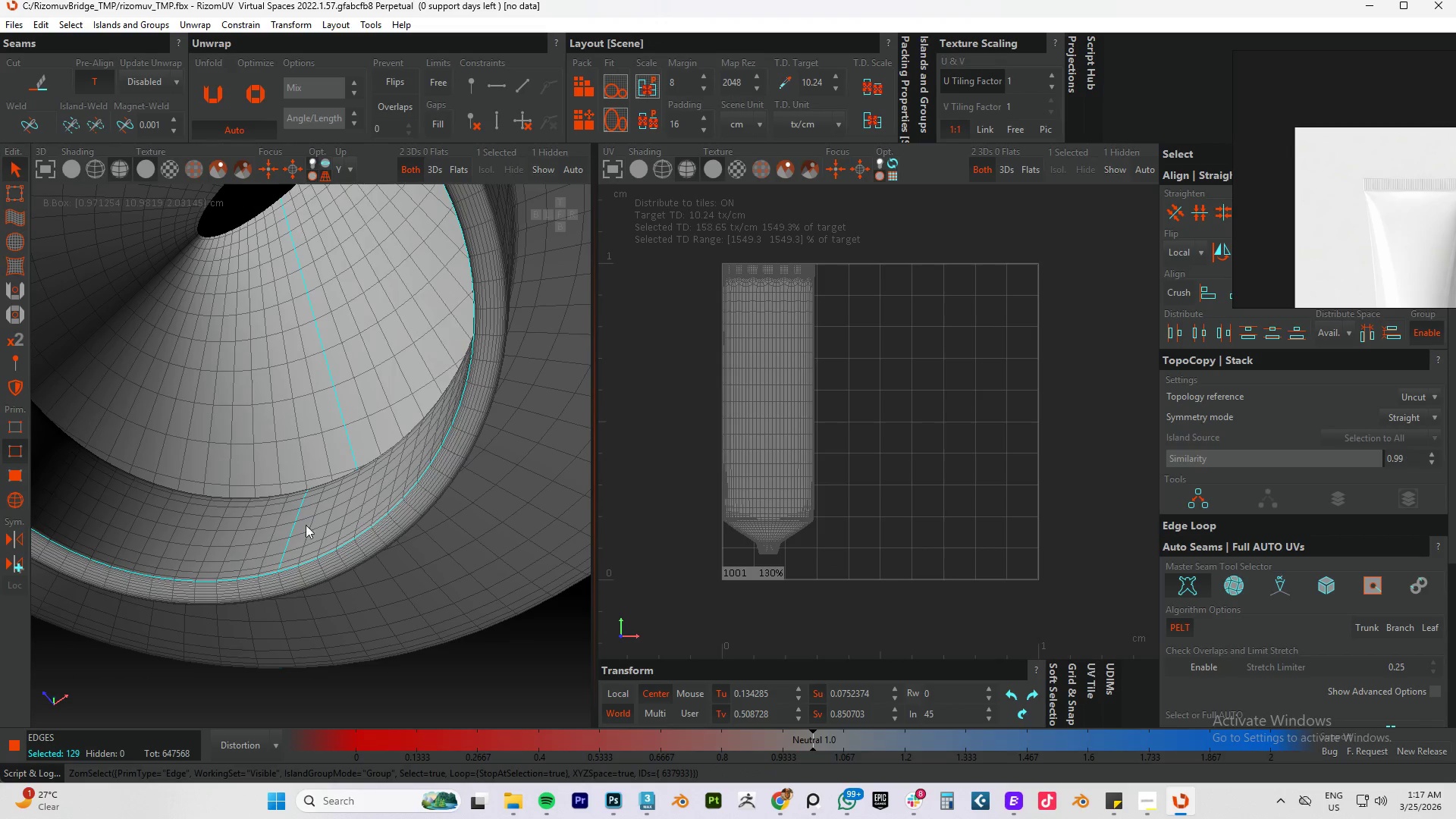 
key(Control+ControlLeft)
 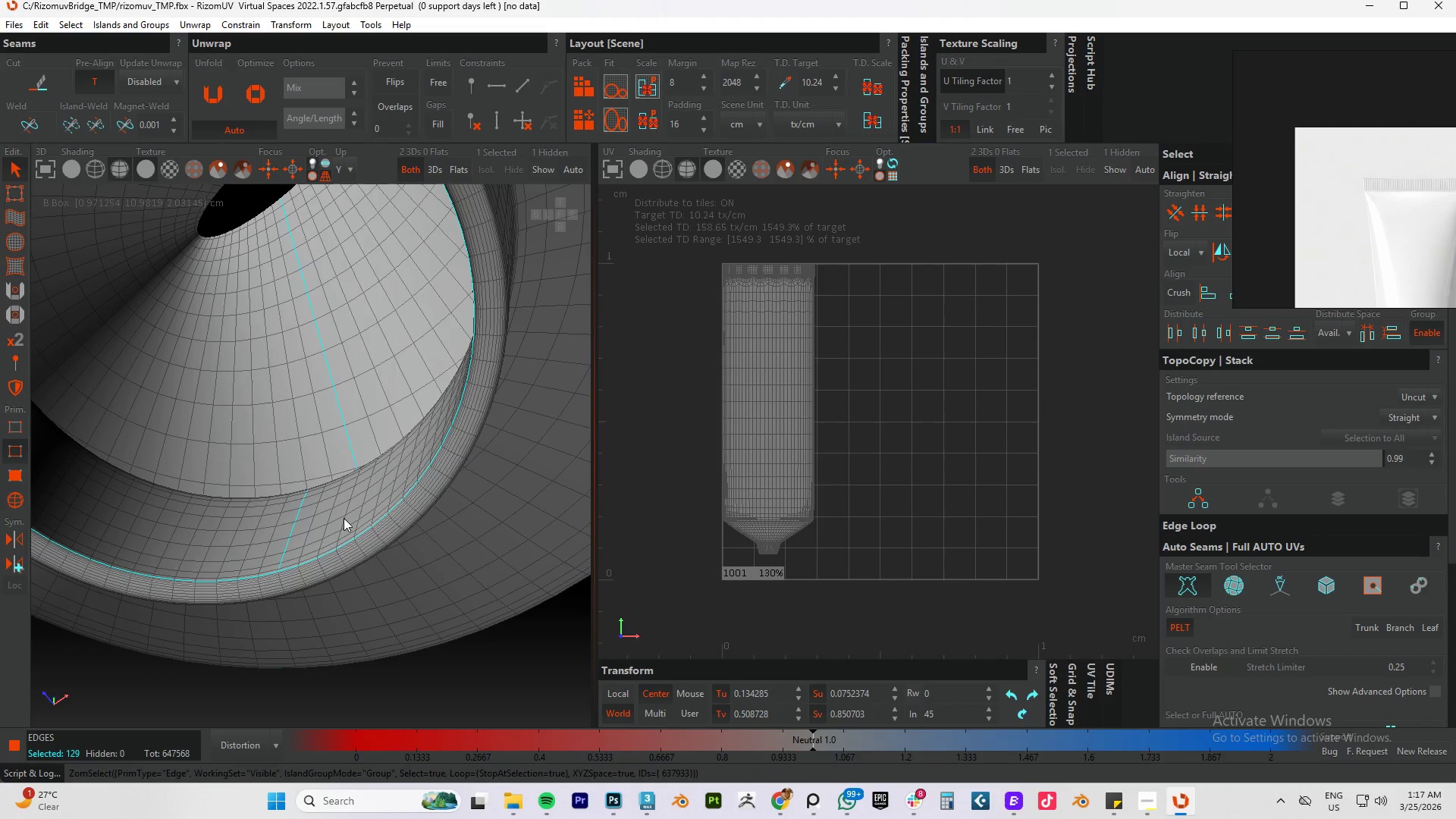 
key(Control+ControlLeft)
 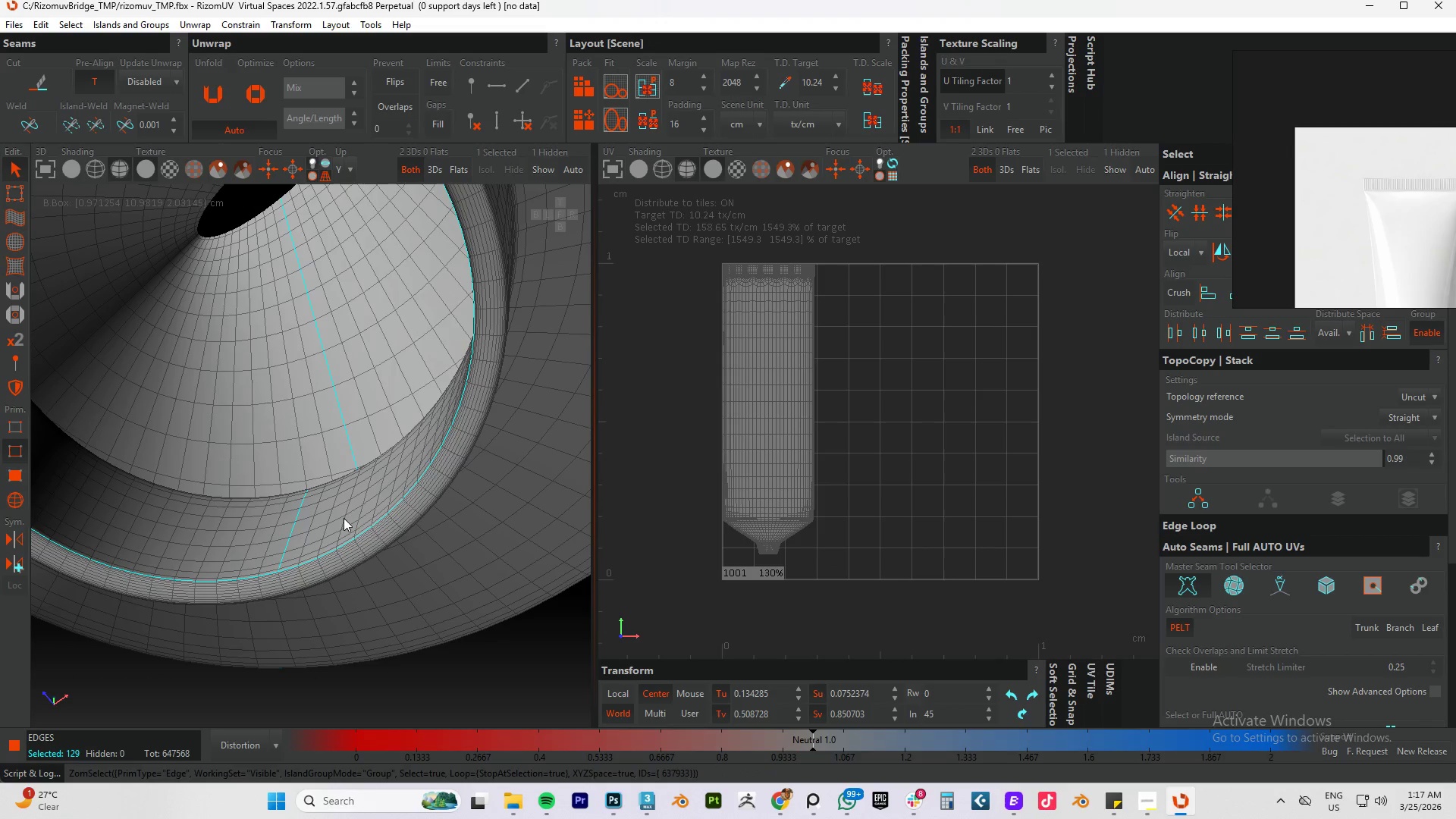 
key(Control+ControlLeft)
 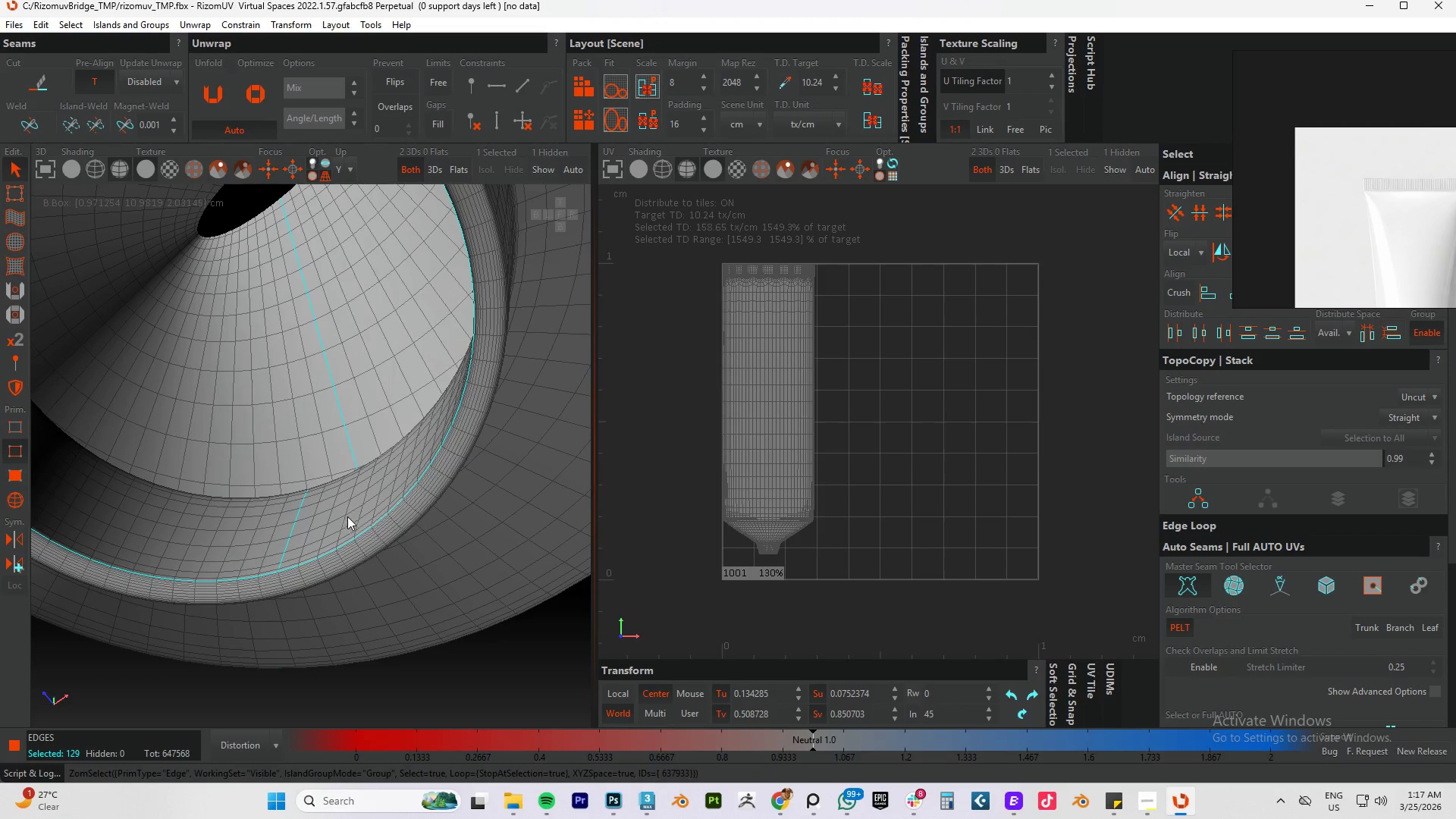 
key(Control+ControlLeft)
 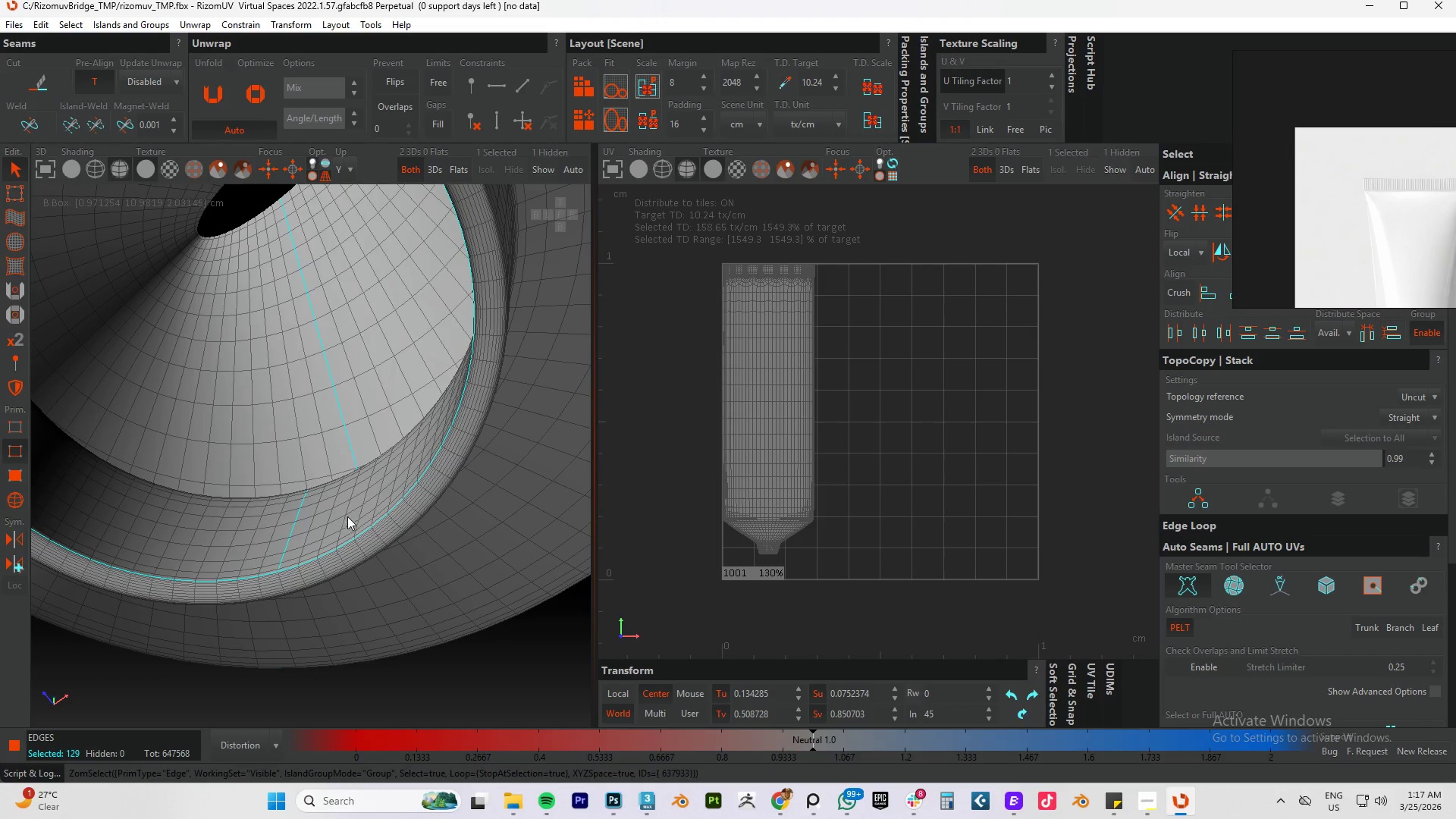 
key(Control+ControlLeft)
 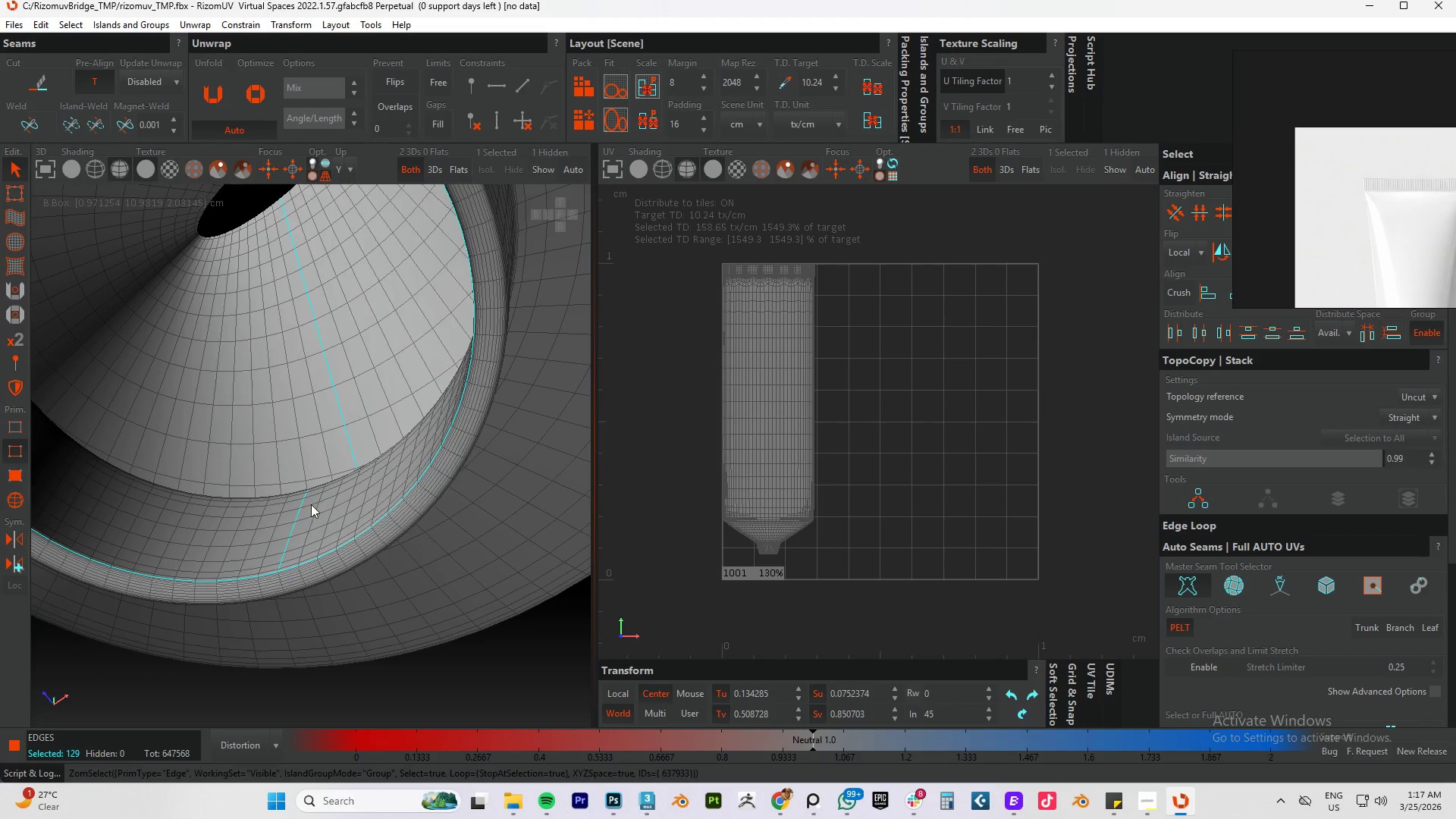 
scroll: coordinate [316, 514], scroll_direction: down, amount: 6.0
 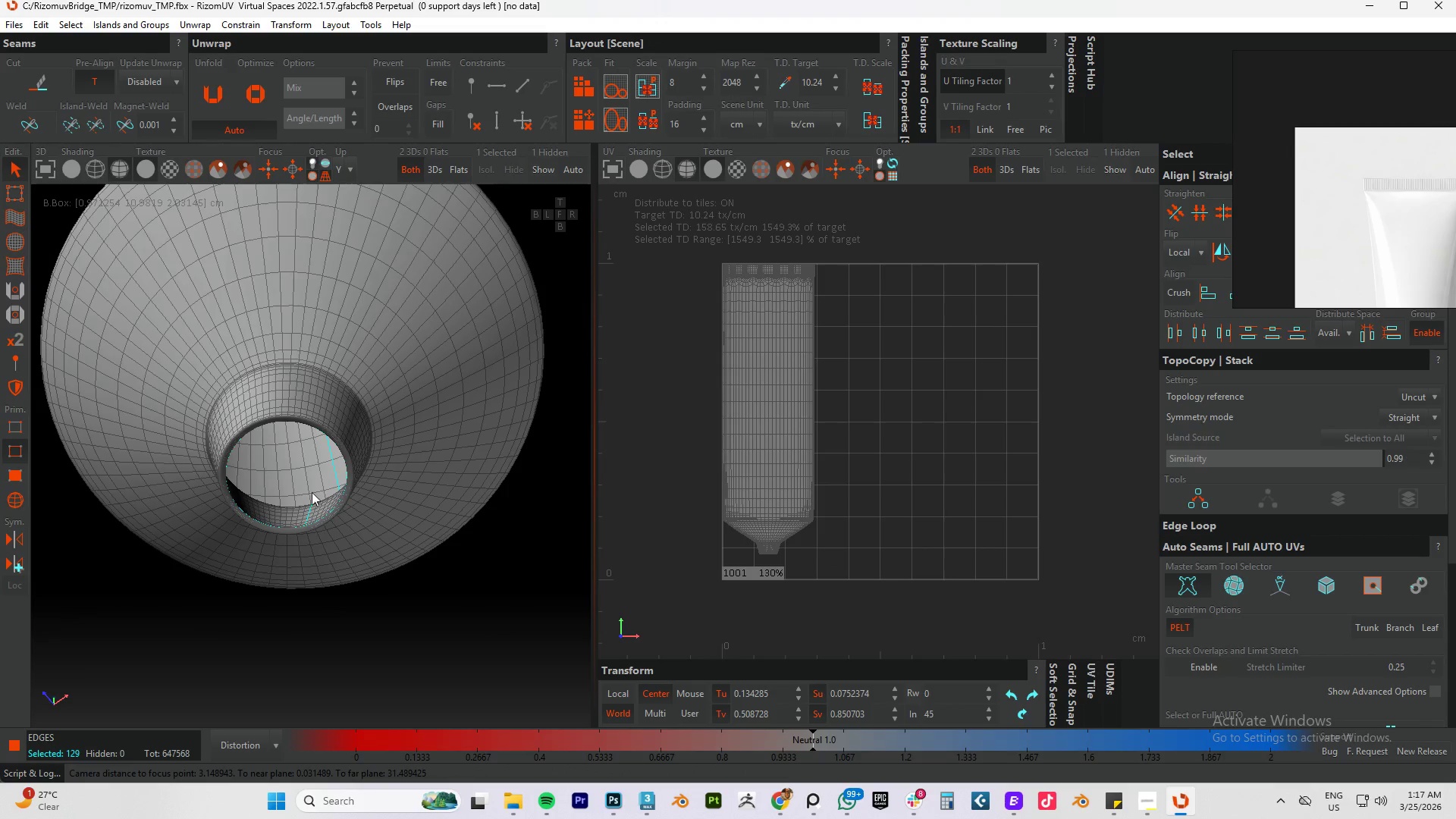 
hold_key(key=AltLeft, duration=0.53)
 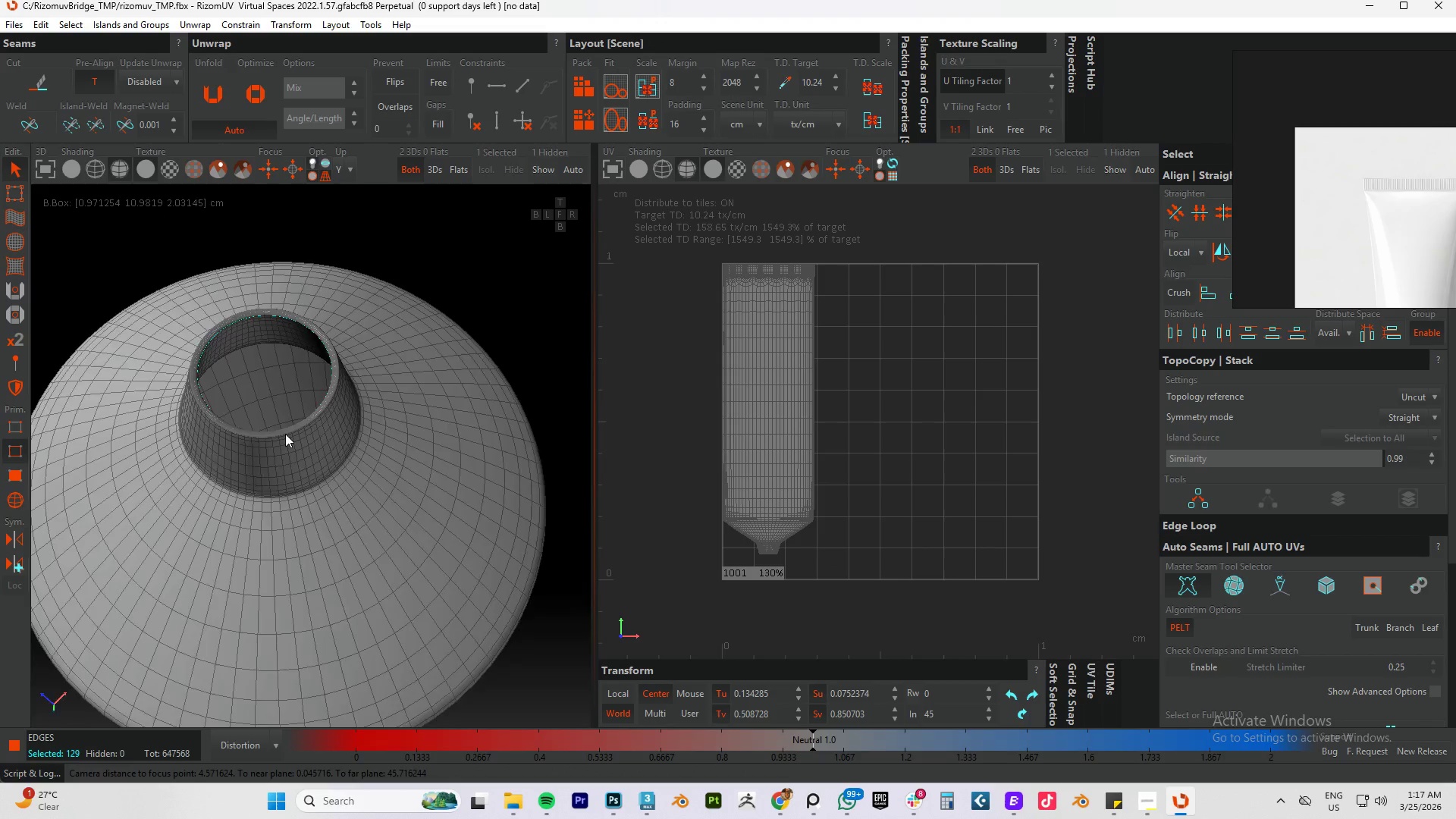 
hold_key(key=AltLeft, duration=0.81)
 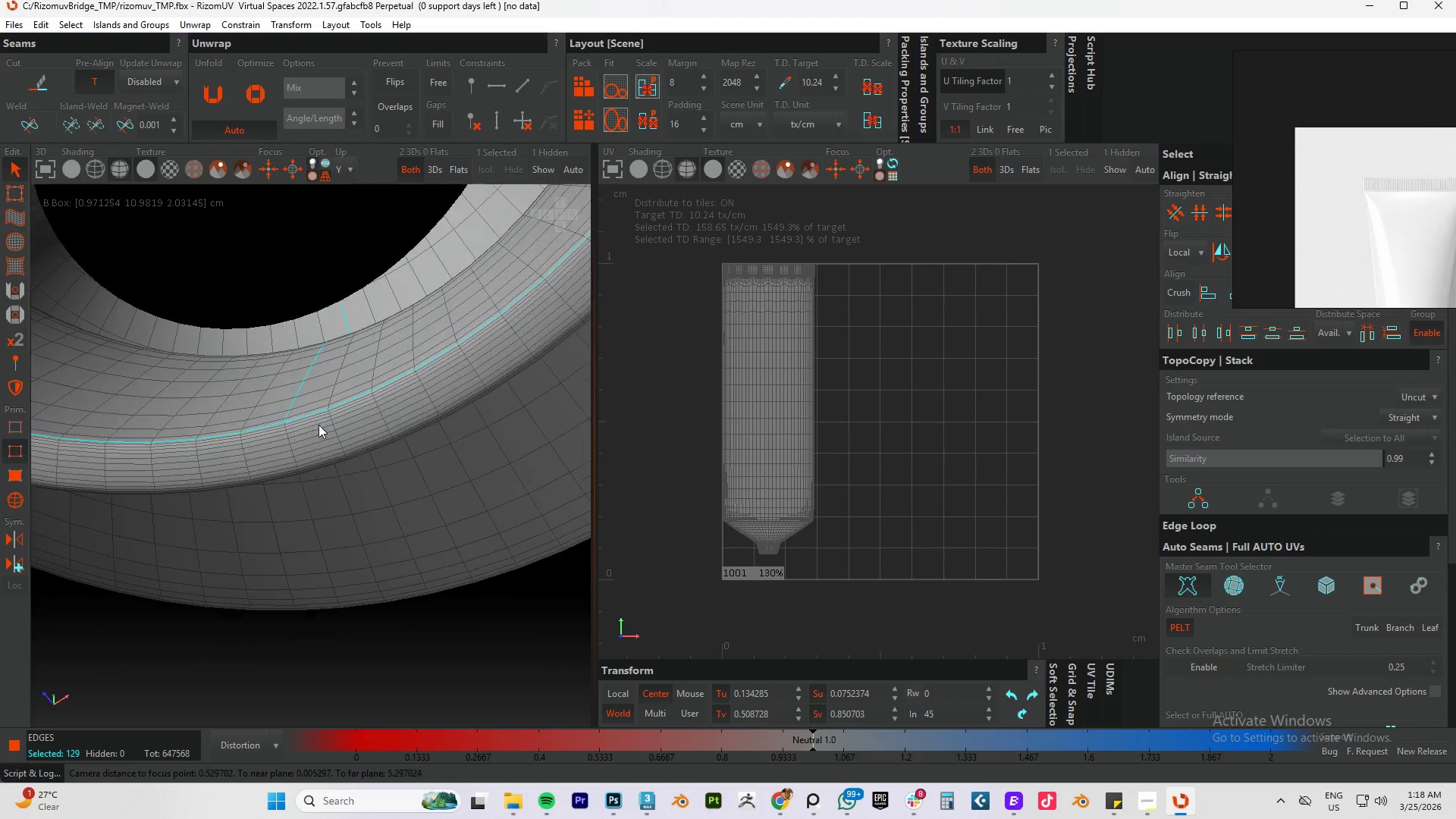 
scroll: coordinate [285, 434], scroll_direction: up, amount: 4.0
 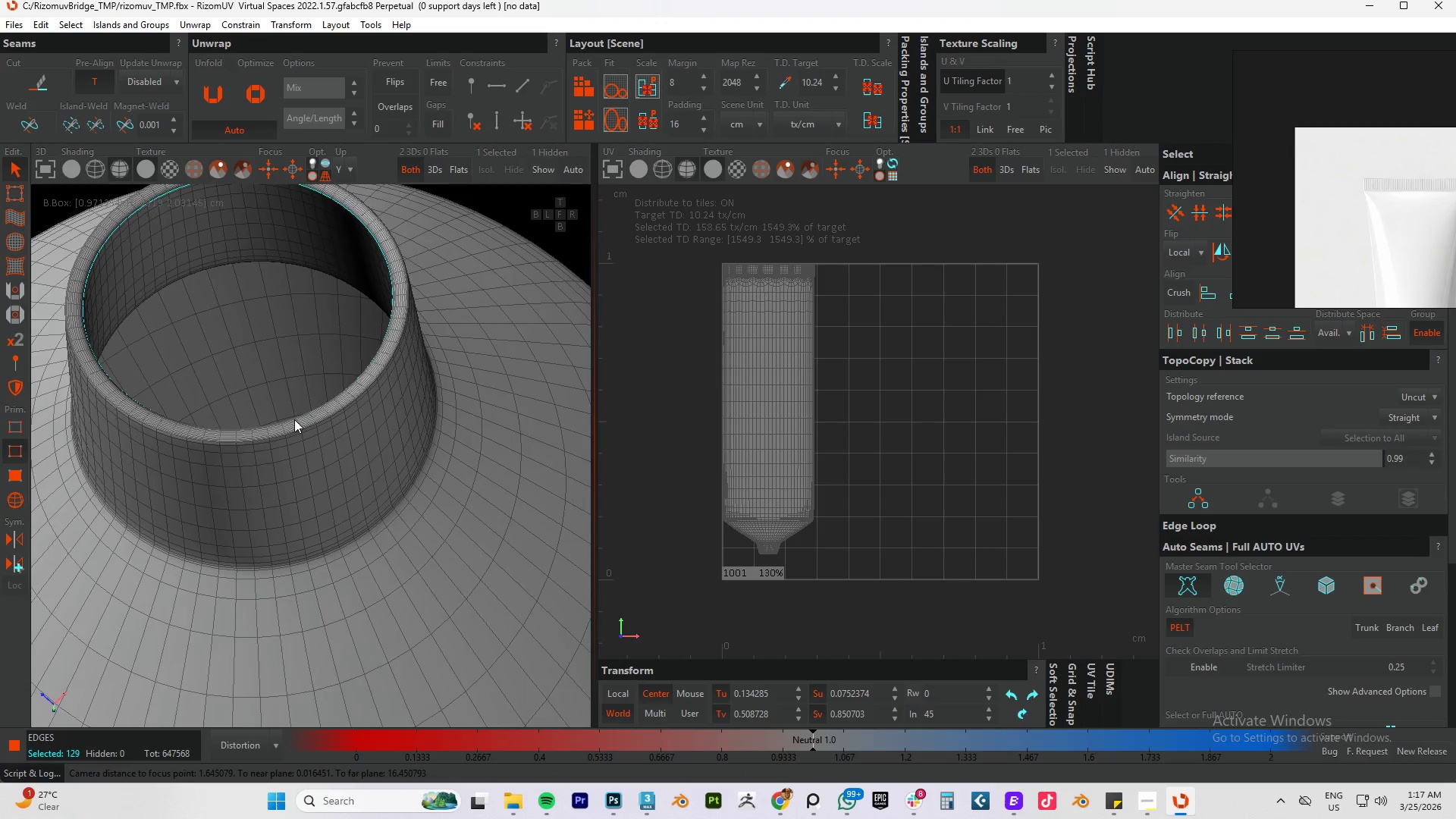 
hold_key(key=AltLeft, duration=3.73)
 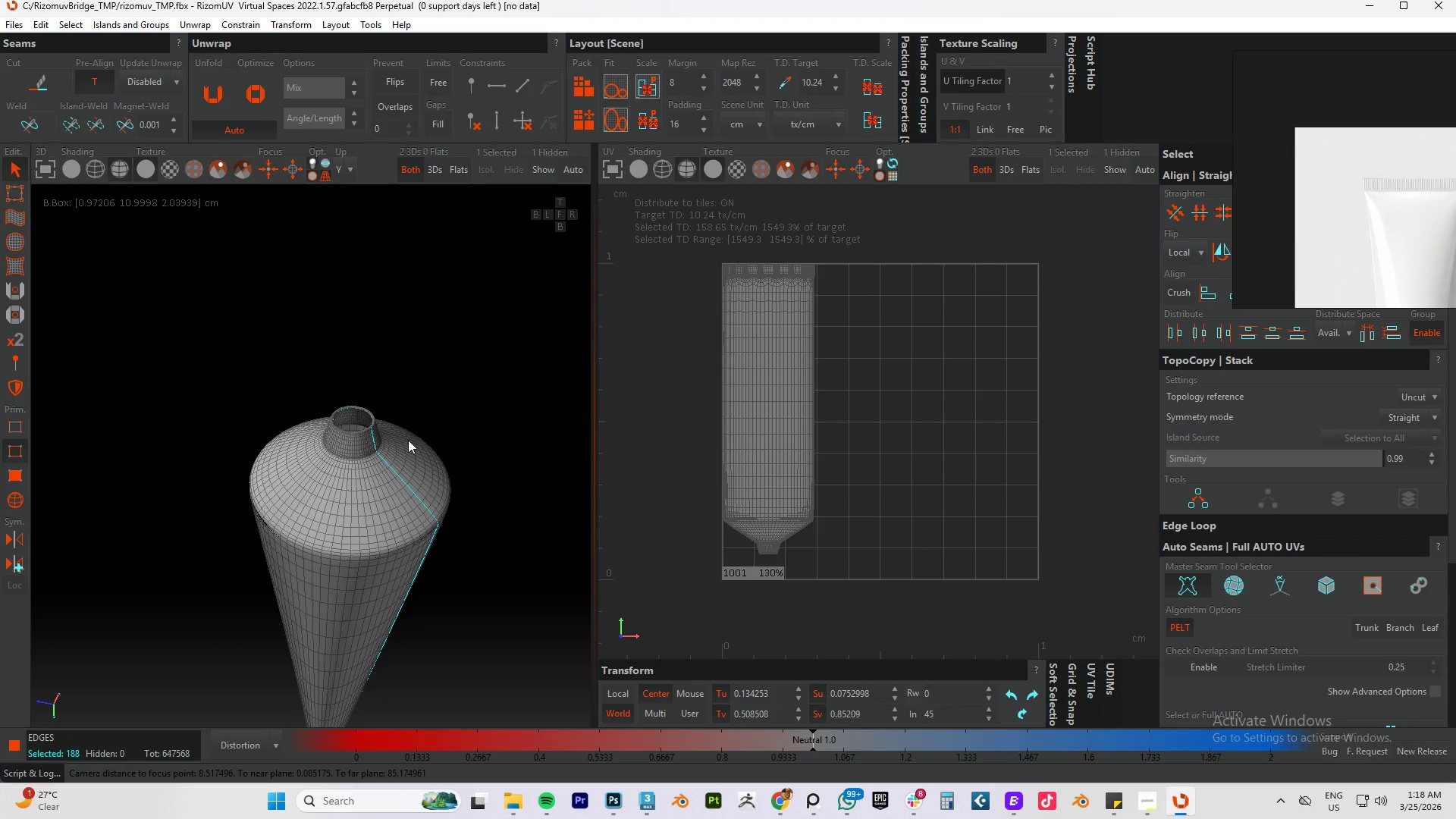 
hold_key(key=ControlLeft, duration=1.5)
 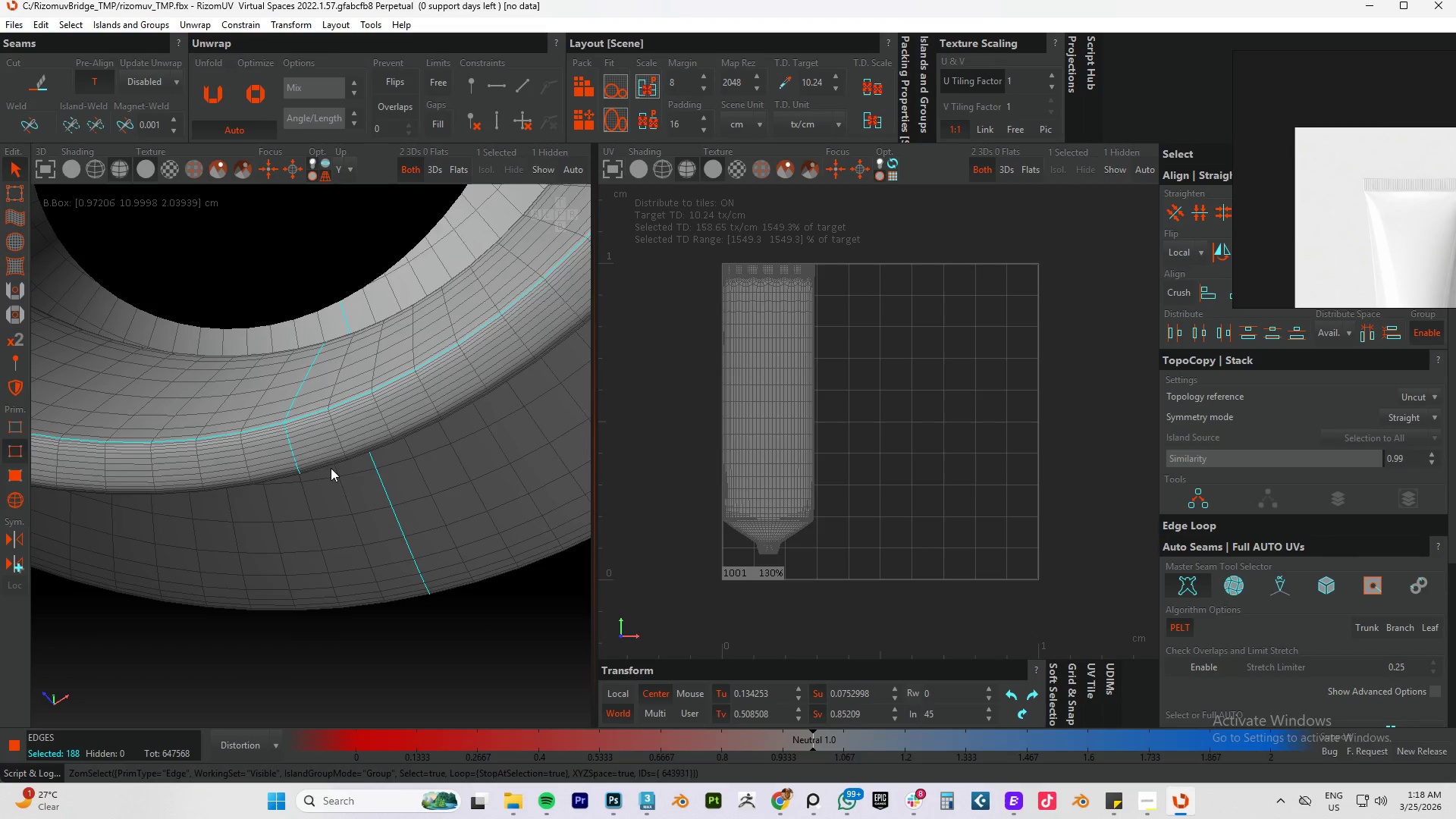 
scroll: coordinate [320, 422], scroll_direction: up, amount: 4.0
 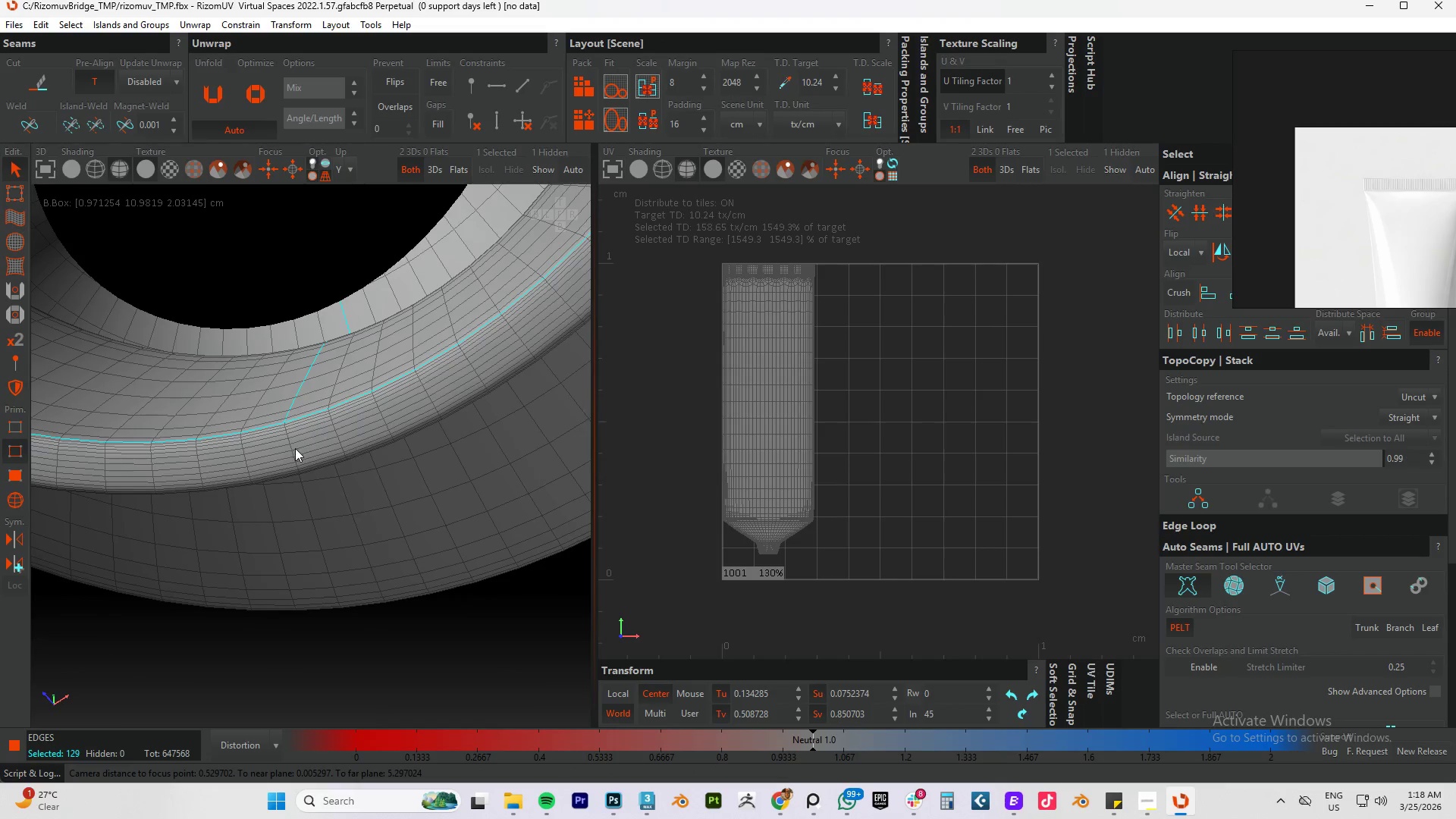 
left_click([289, 441])
 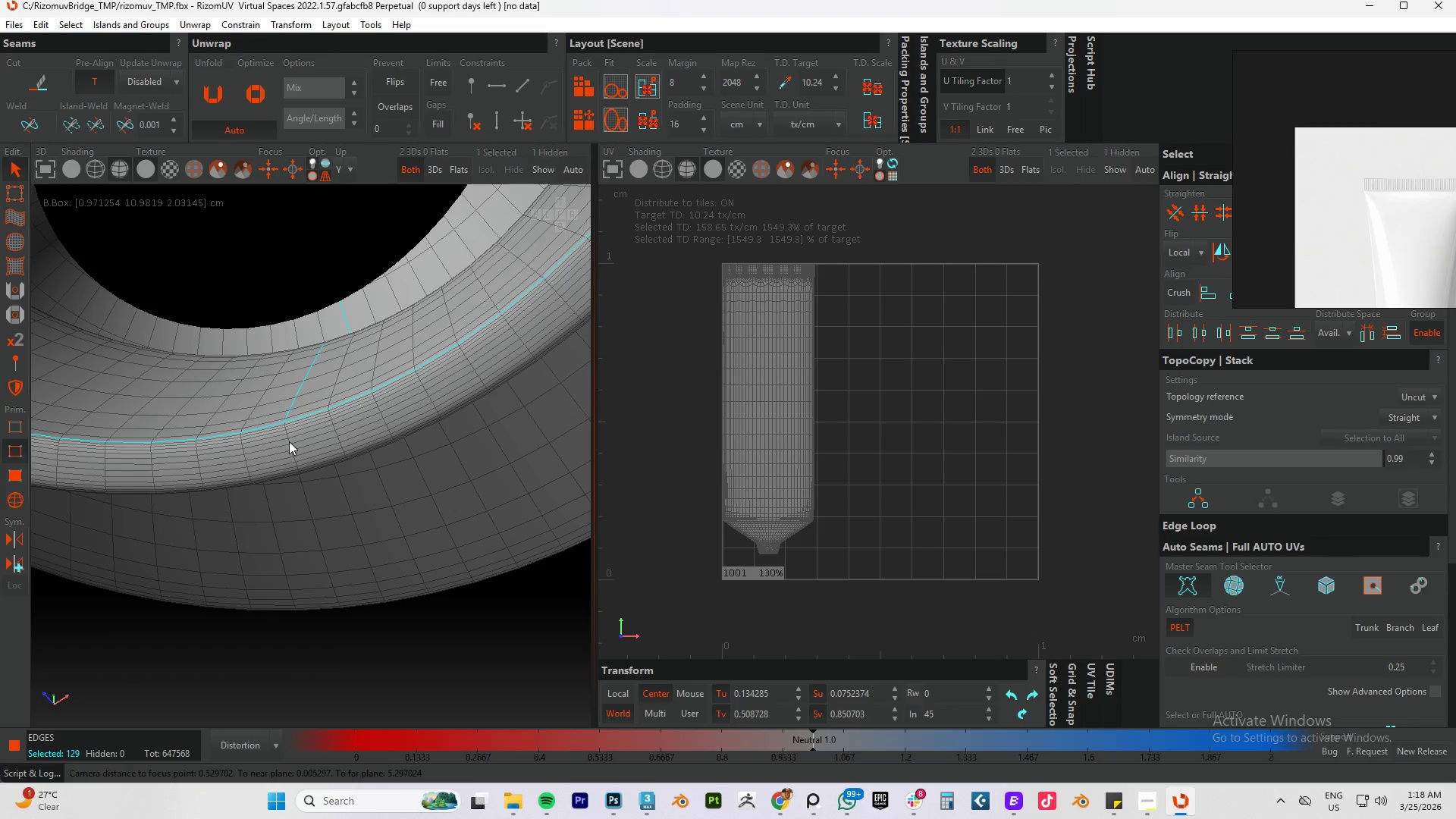 
hold_key(key=ControlLeft, duration=0.55)
double_click([289, 441])
 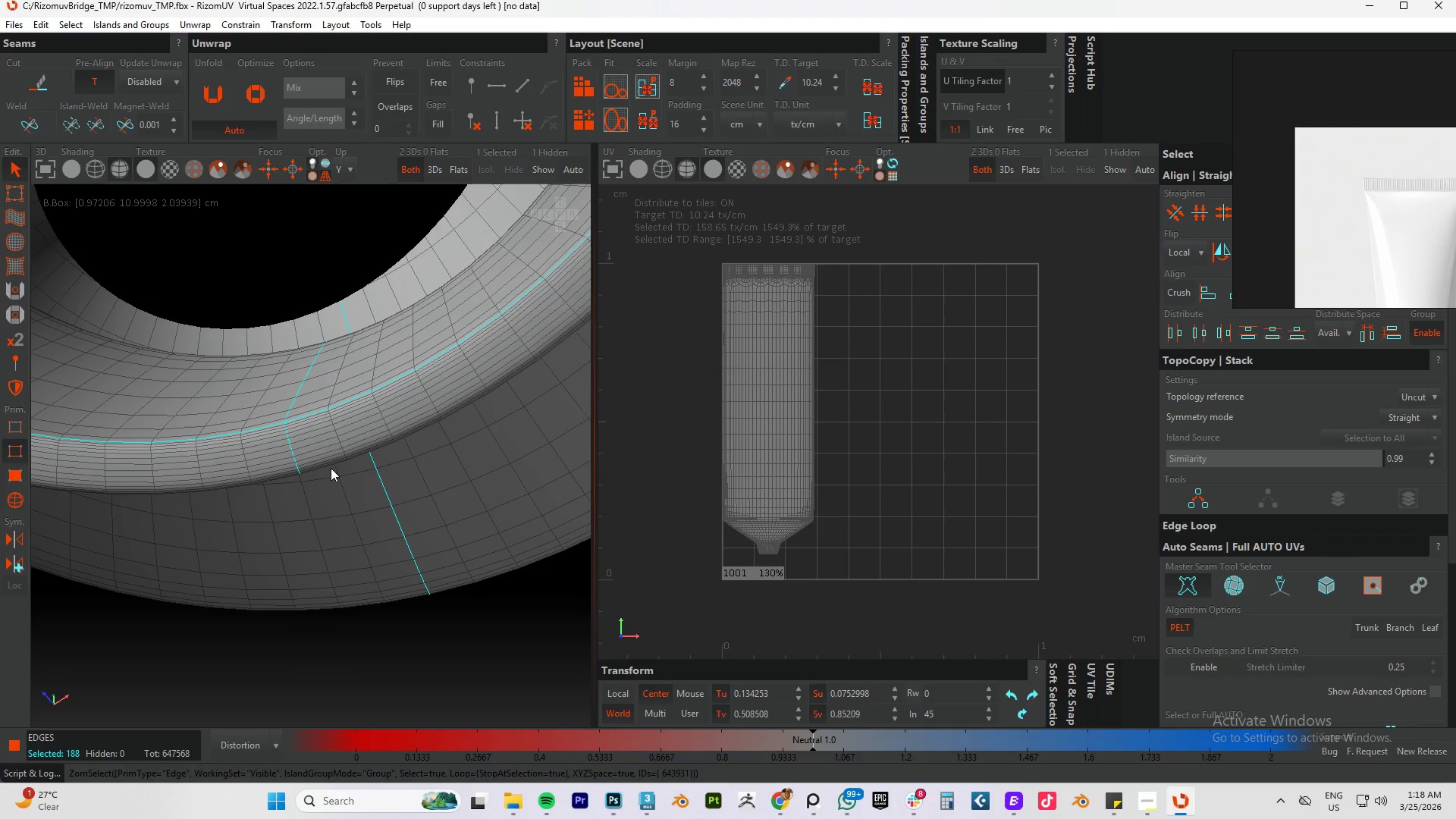 
hold_key(key=AltLeft, duration=0.47)
 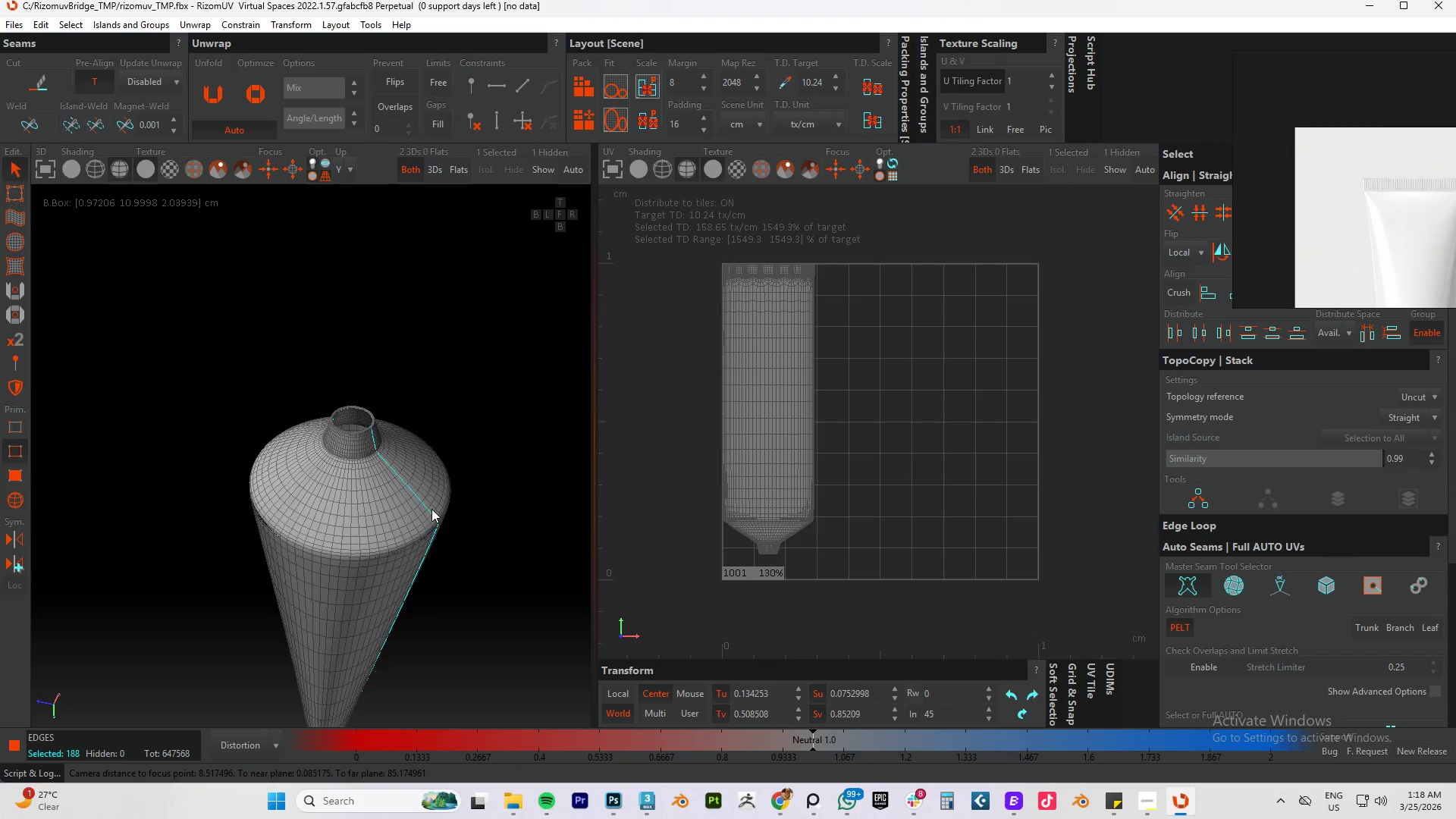 
scroll: coordinate [393, 456], scroll_direction: down, amount: 11.0
 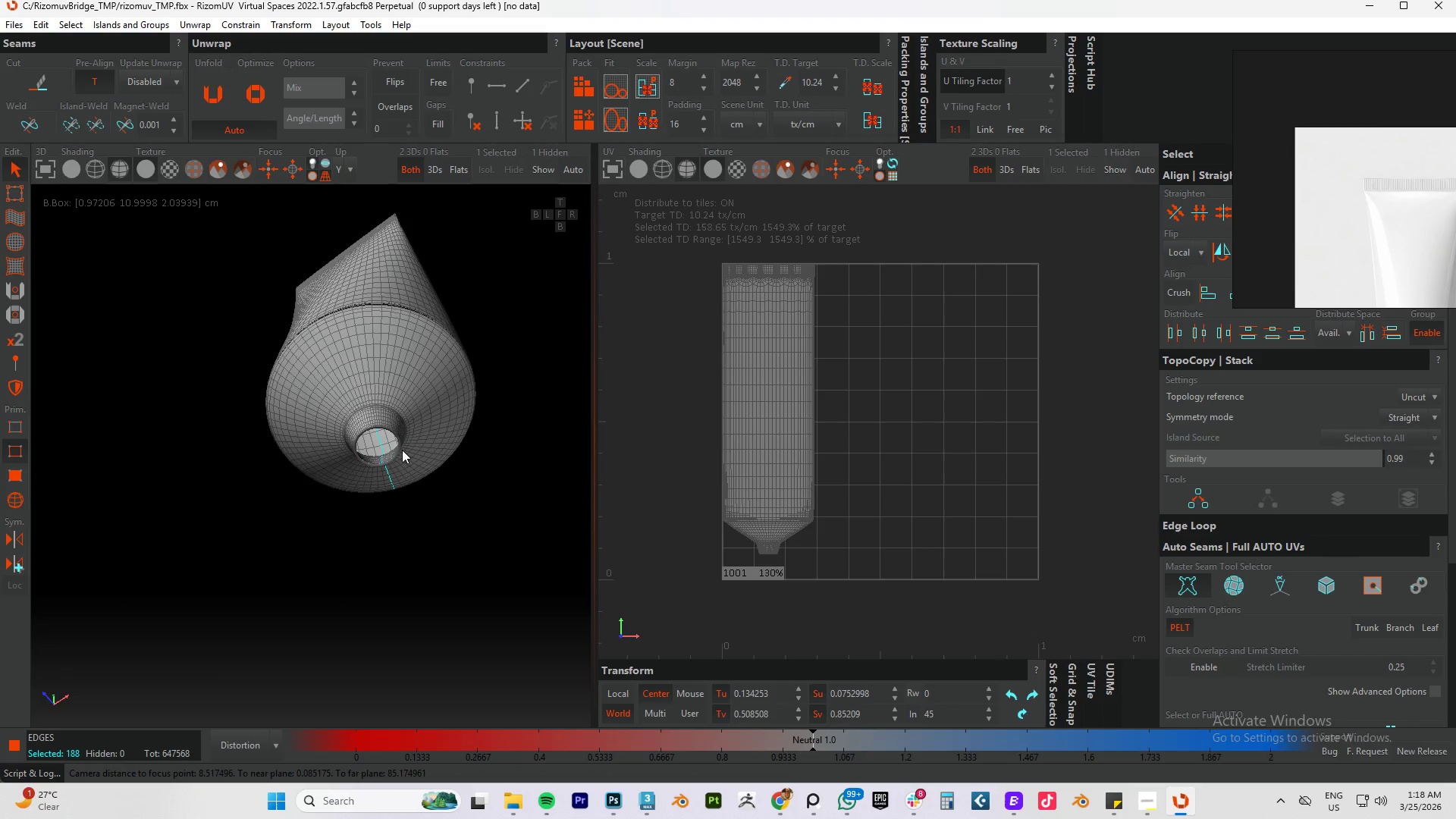 
hold_key(key=AltLeft, duration=0.58)
 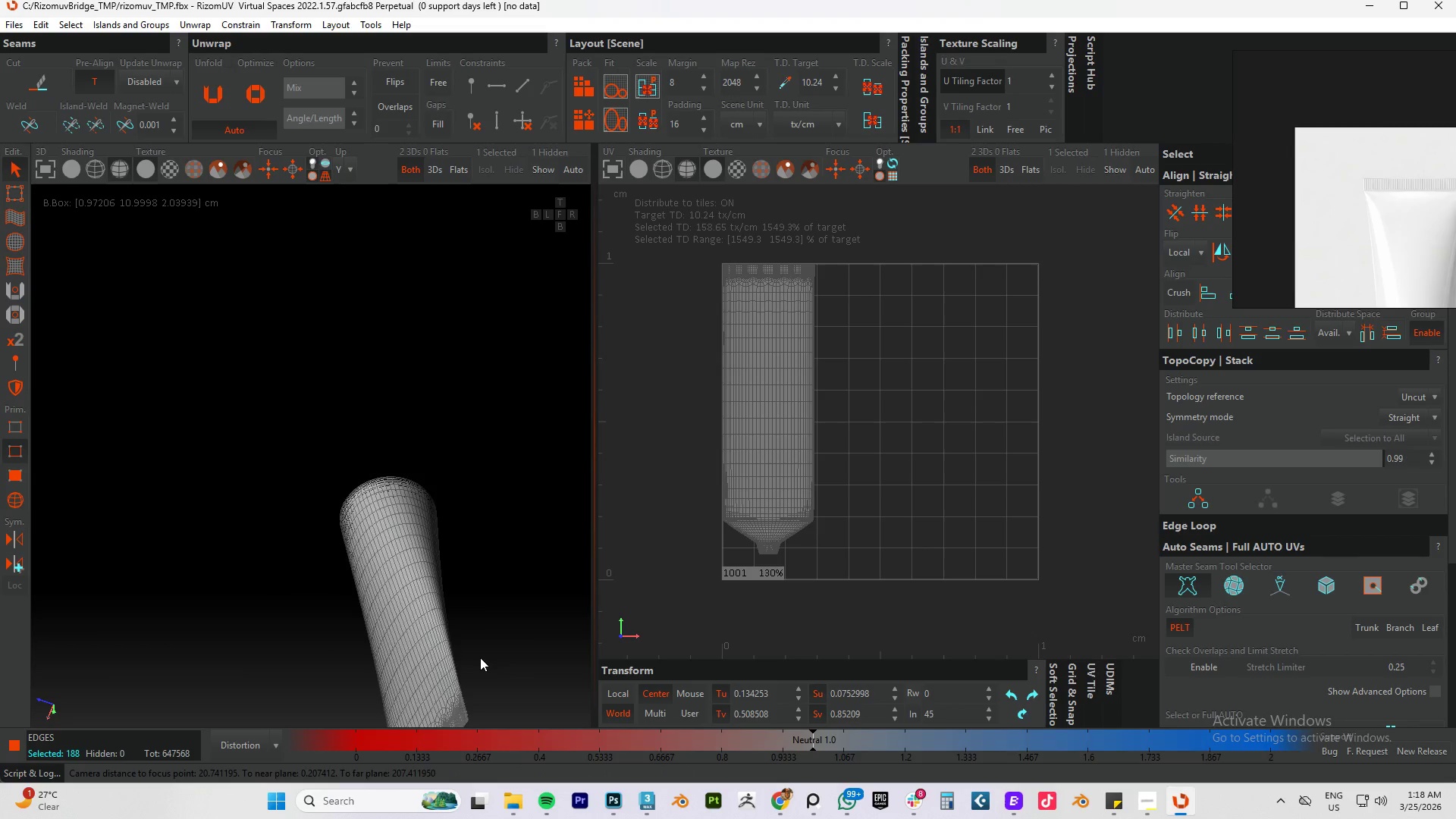 
scroll: coordinate [431, 510], scroll_direction: down, amount: 4.0
 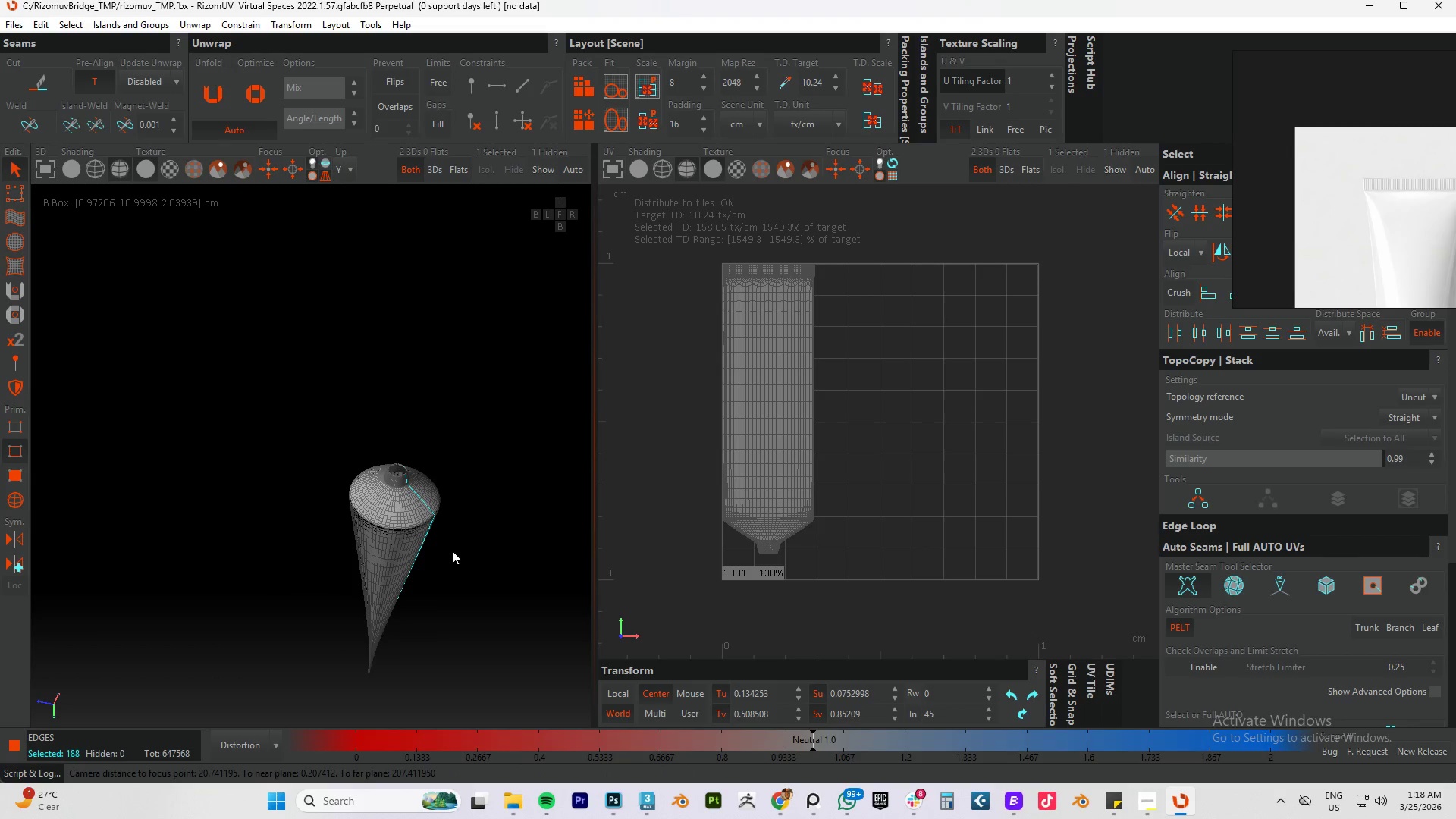 
hold_key(key=AltLeft, duration=0.94)
 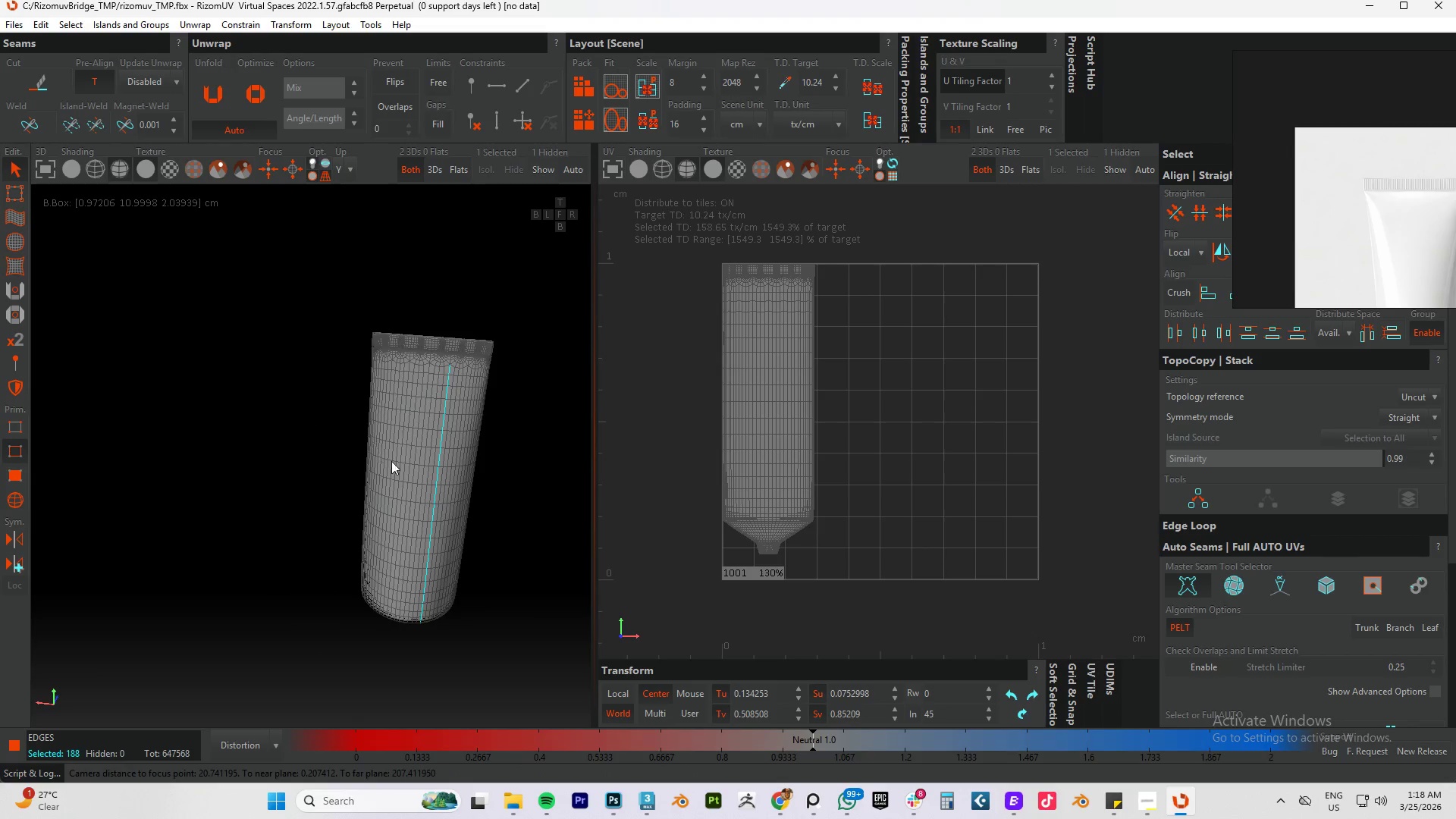 
scroll: coordinate [480, 657], scroll_direction: down, amount: 1.0
 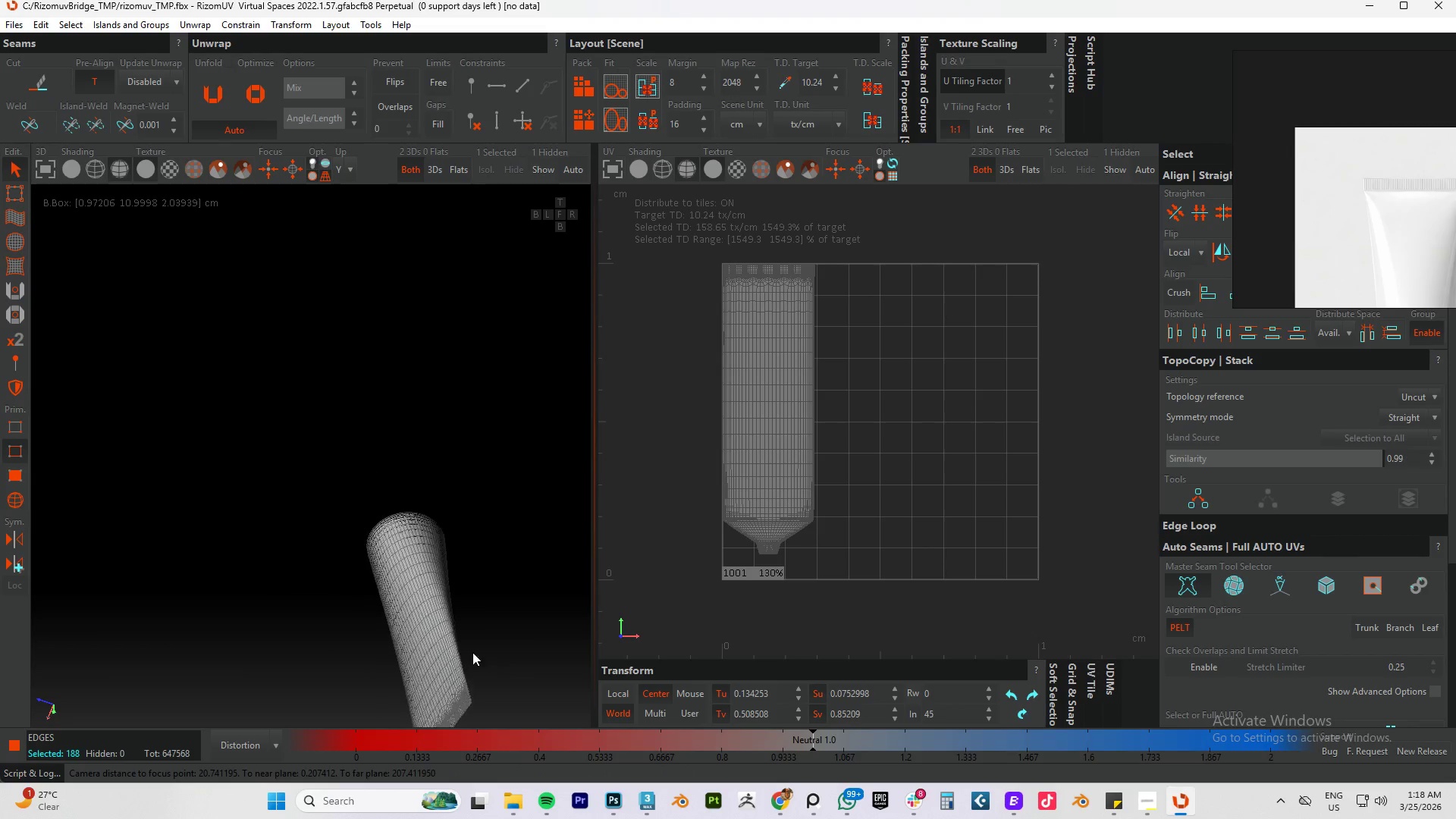 
scroll: coordinate [482, 485], scroll_direction: up, amount: 6.0
 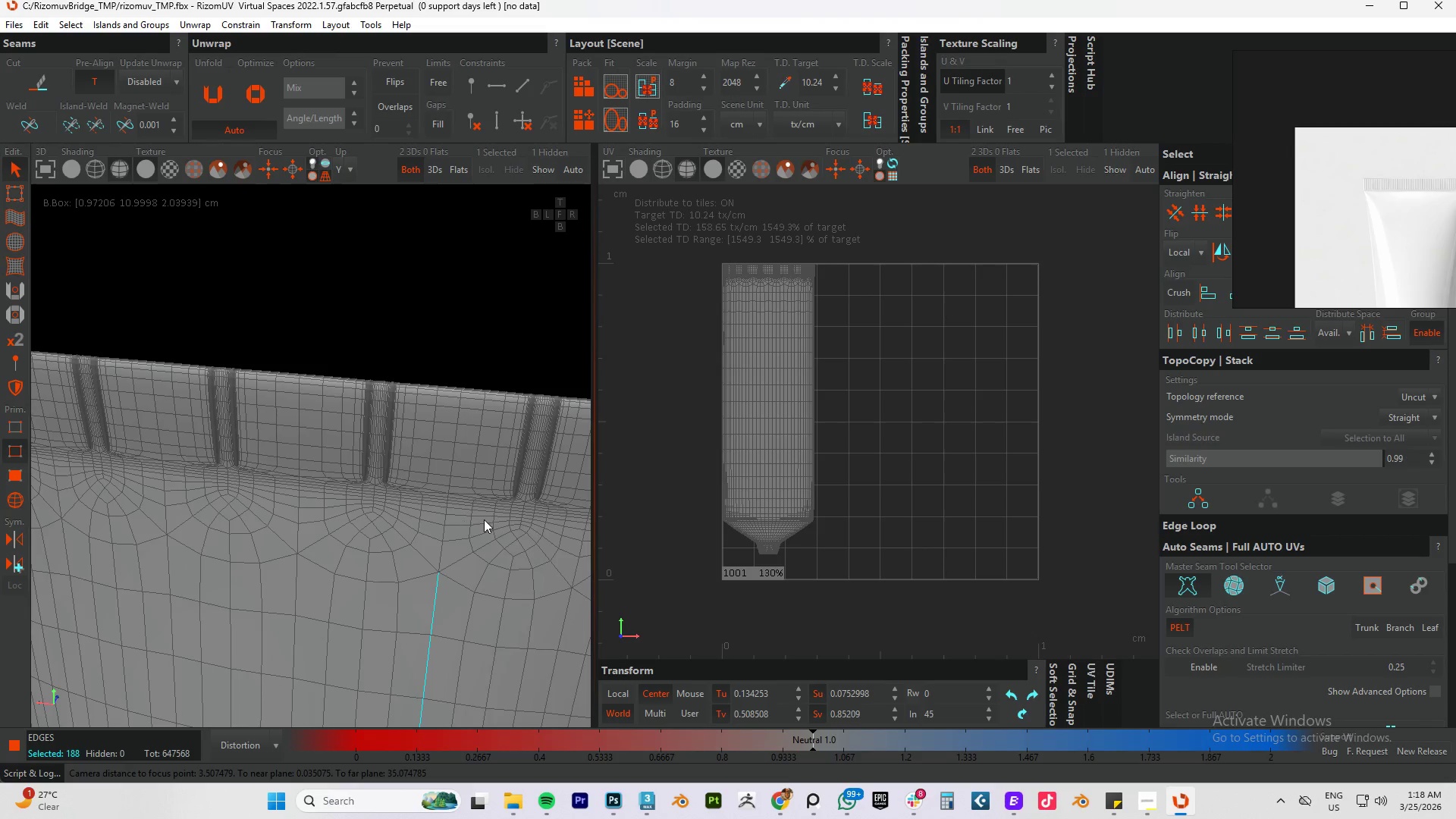 
hold_key(key=AltLeft, duration=0.67)
 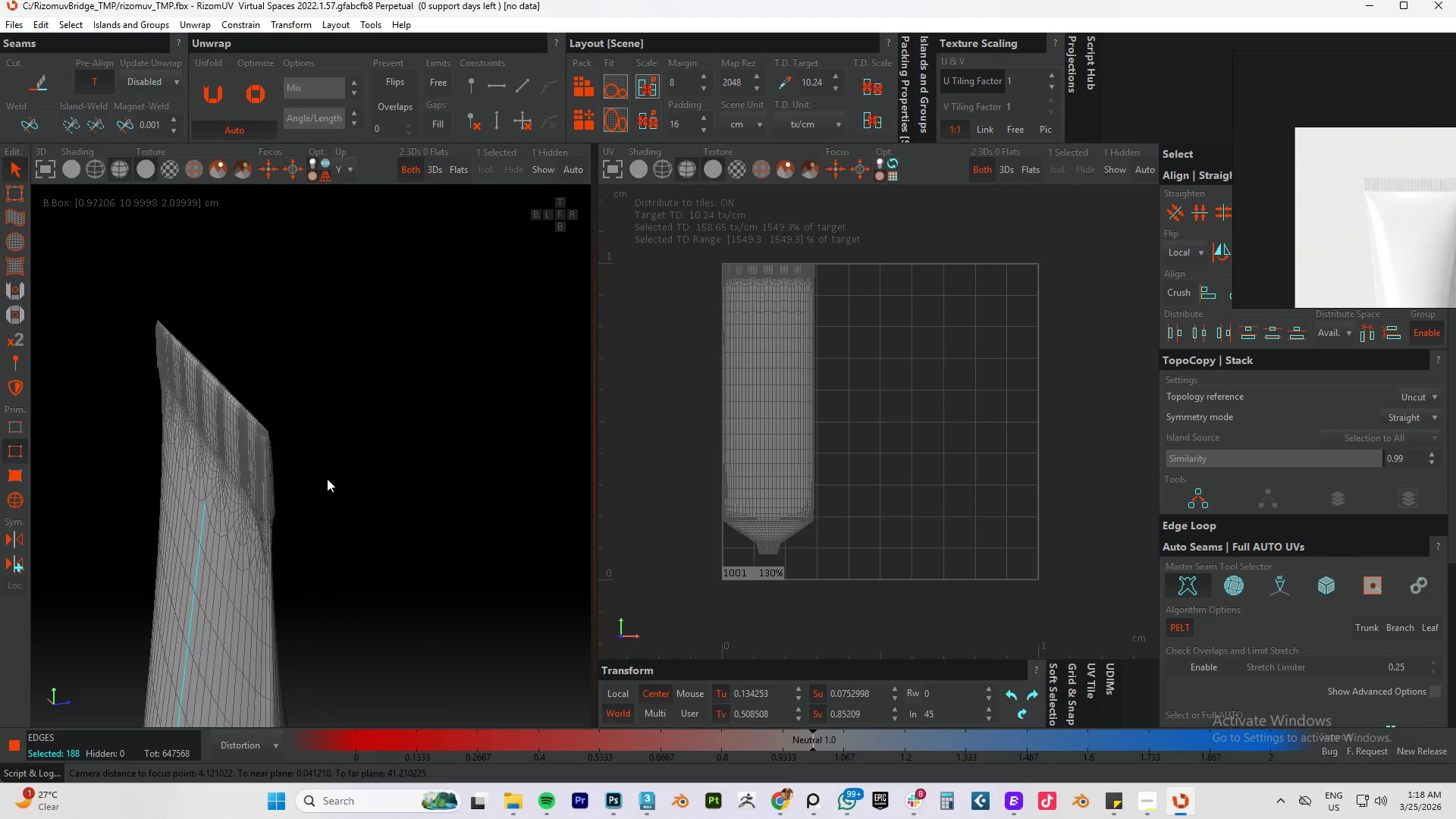 
scroll: coordinate [486, 509], scroll_direction: down, amount: 2.0
 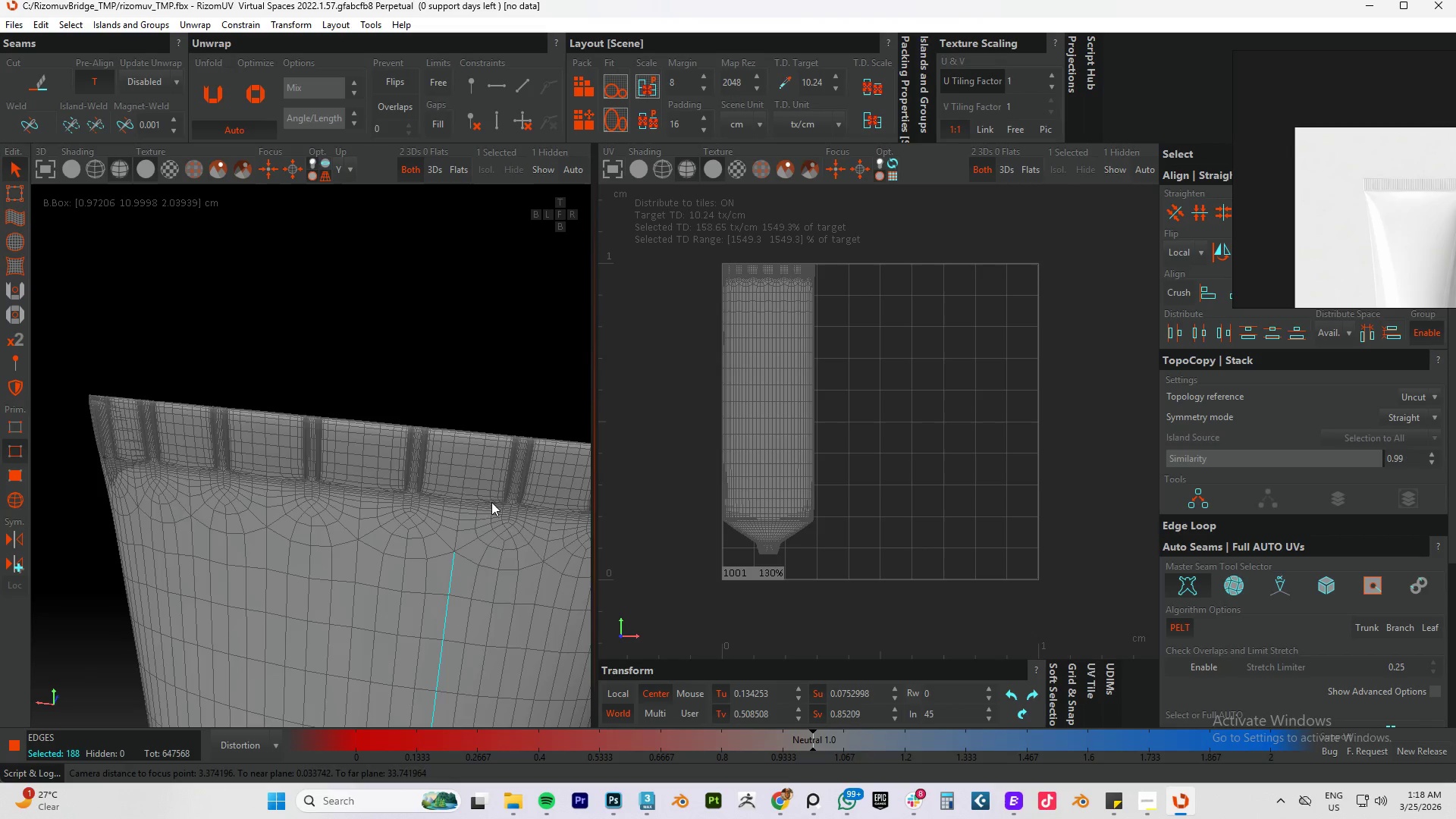 
scroll: coordinate [280, 421], scroll_direction: up, amount: 14.0
 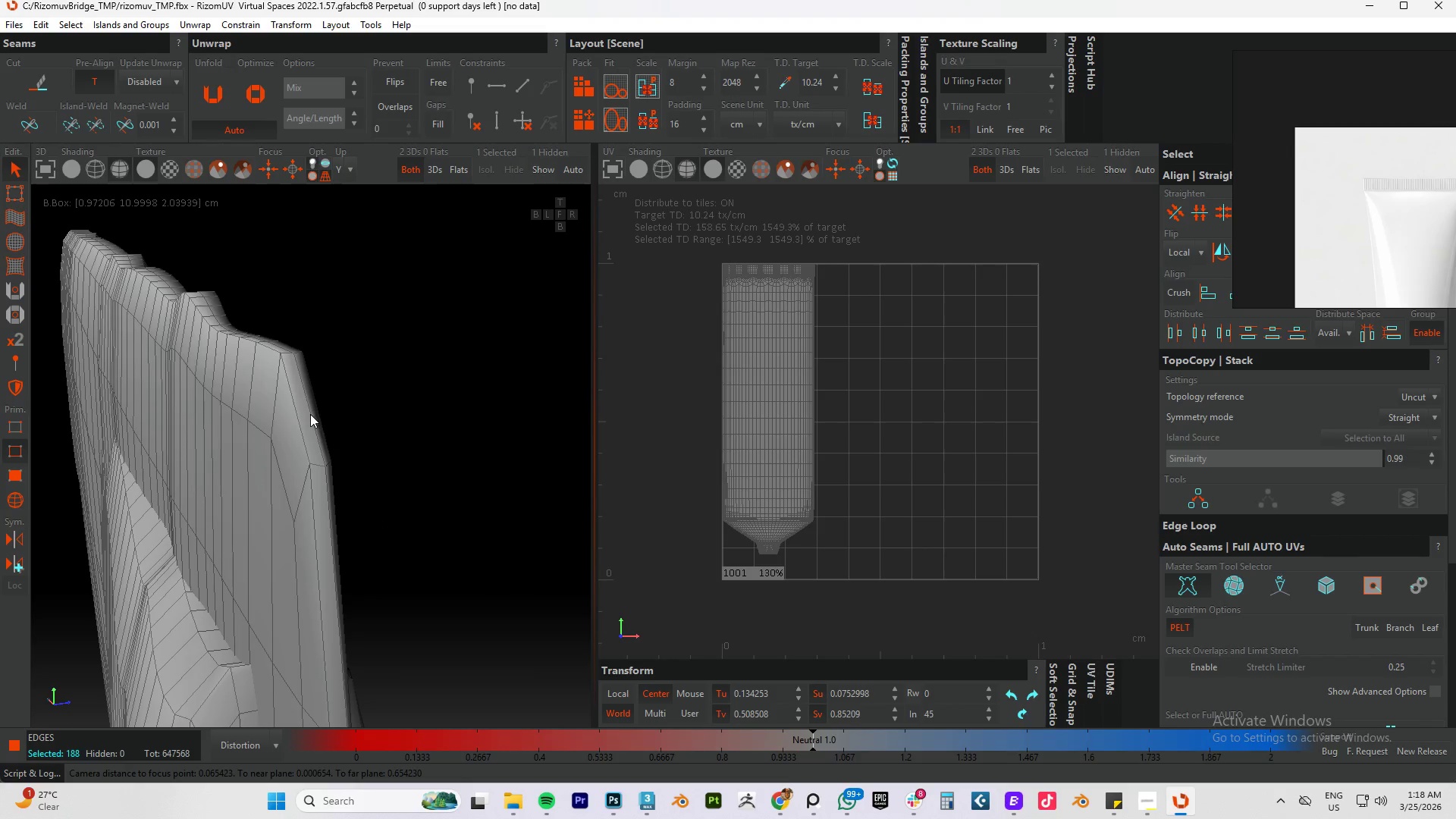 
double_click([310, 414])
 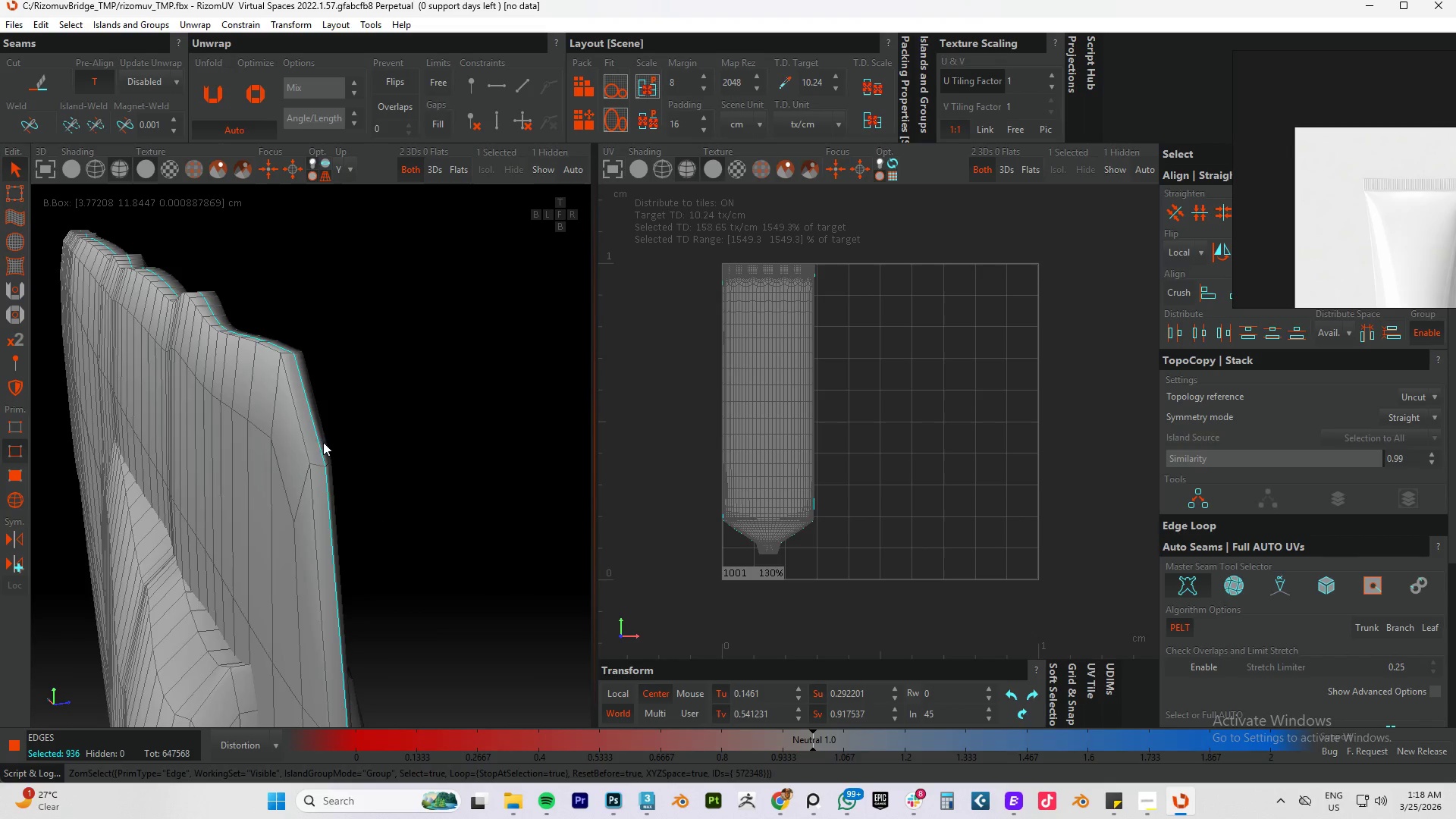 
scroll: coordinate [333, 554], scroll_direction: down, amount: 31.0
 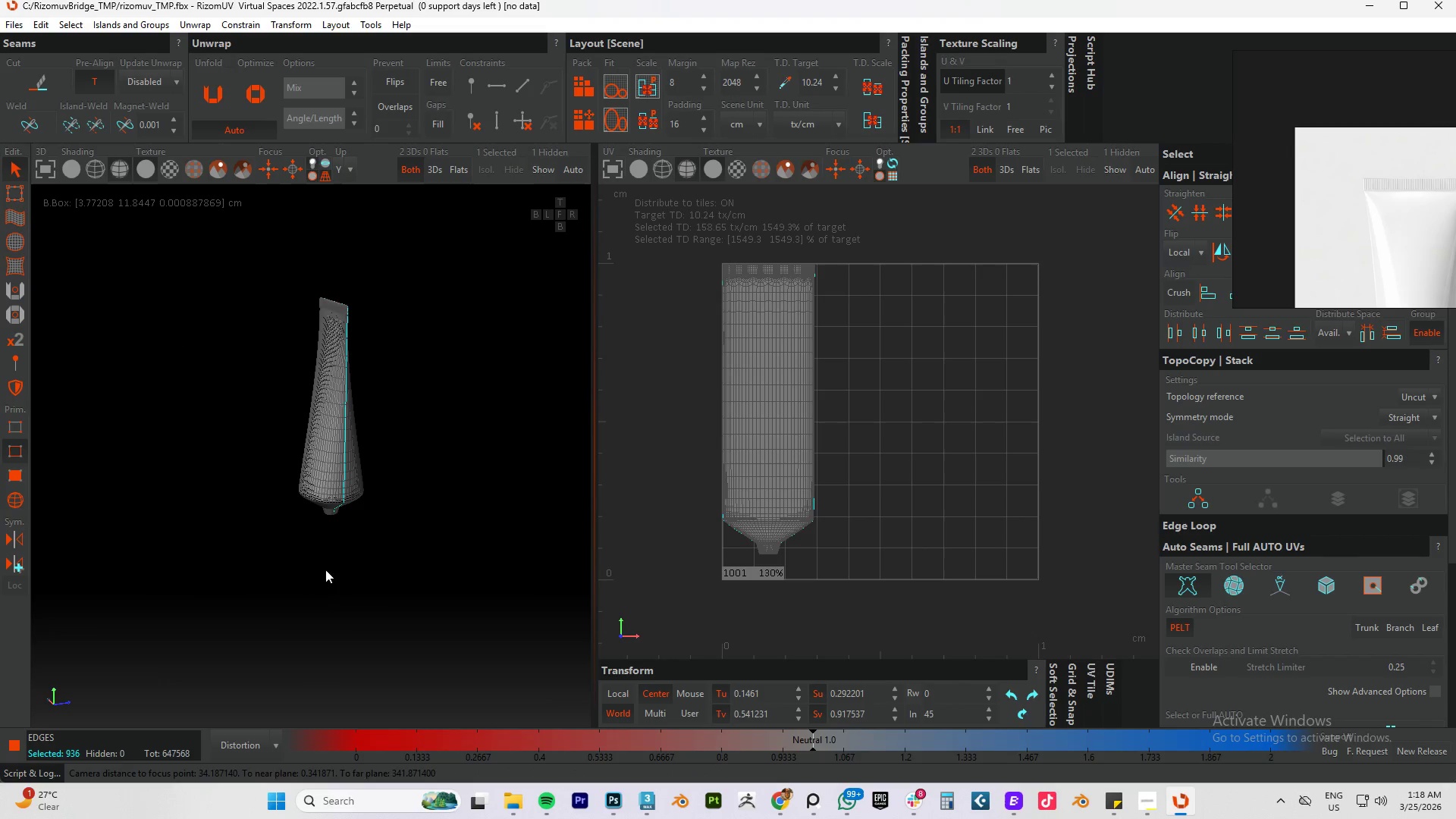 
hold_key(key=AltLeft, duration=0.67)
 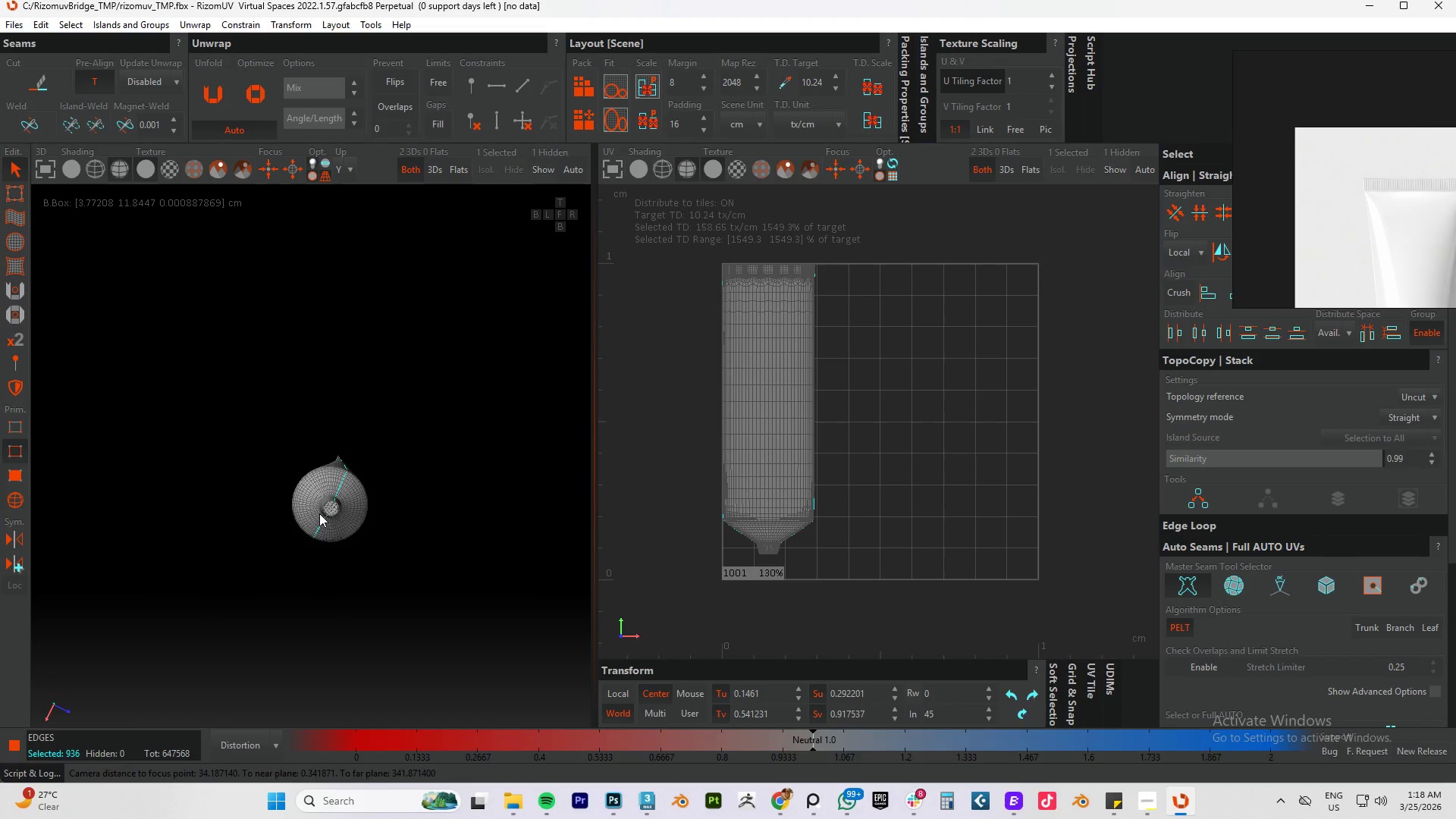 
hold_key(key=AltLeft, duration=0.69)
 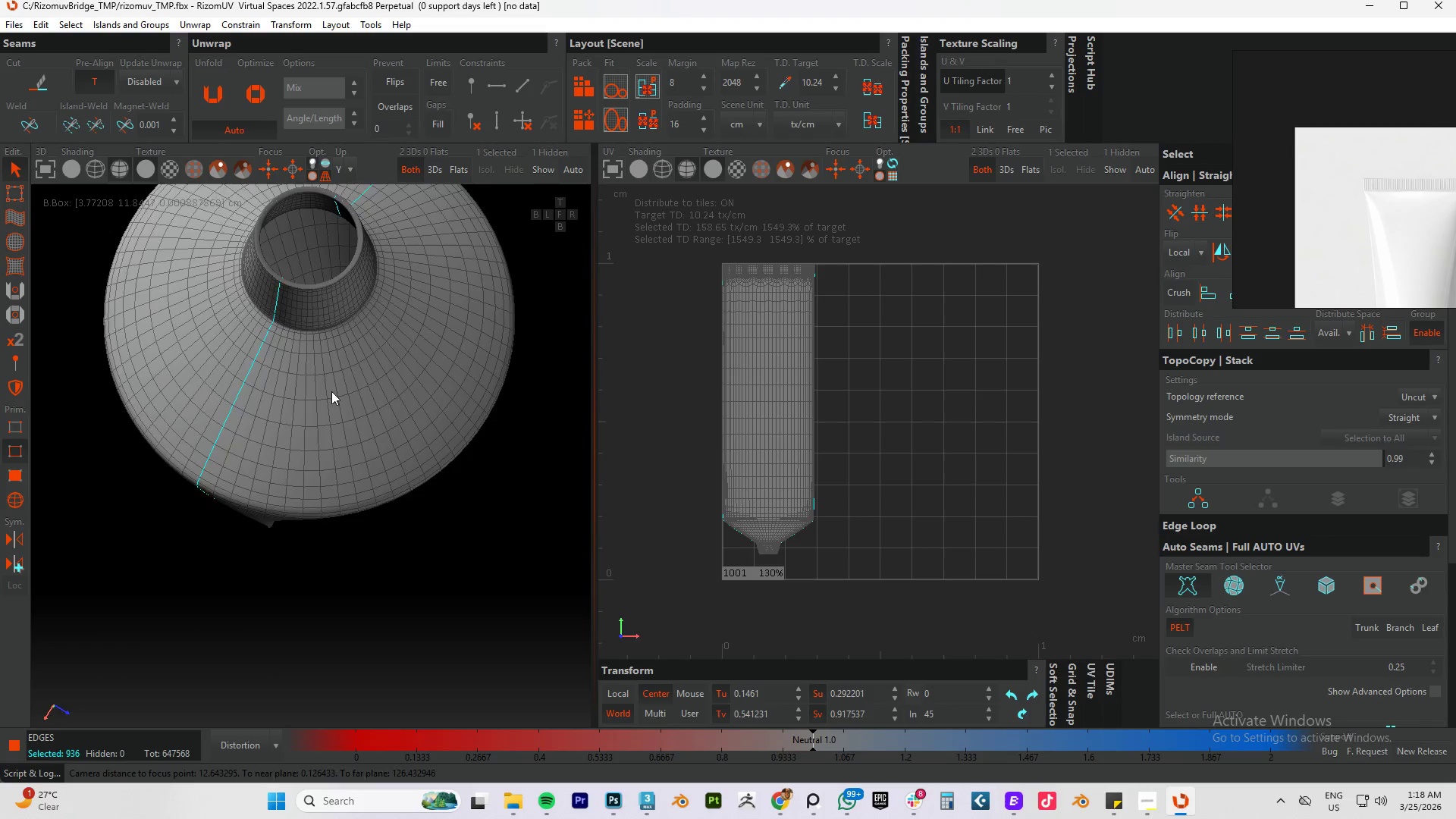 
scroll: coordinate [352, 501], scroll_direction: up, amount: 5.0
 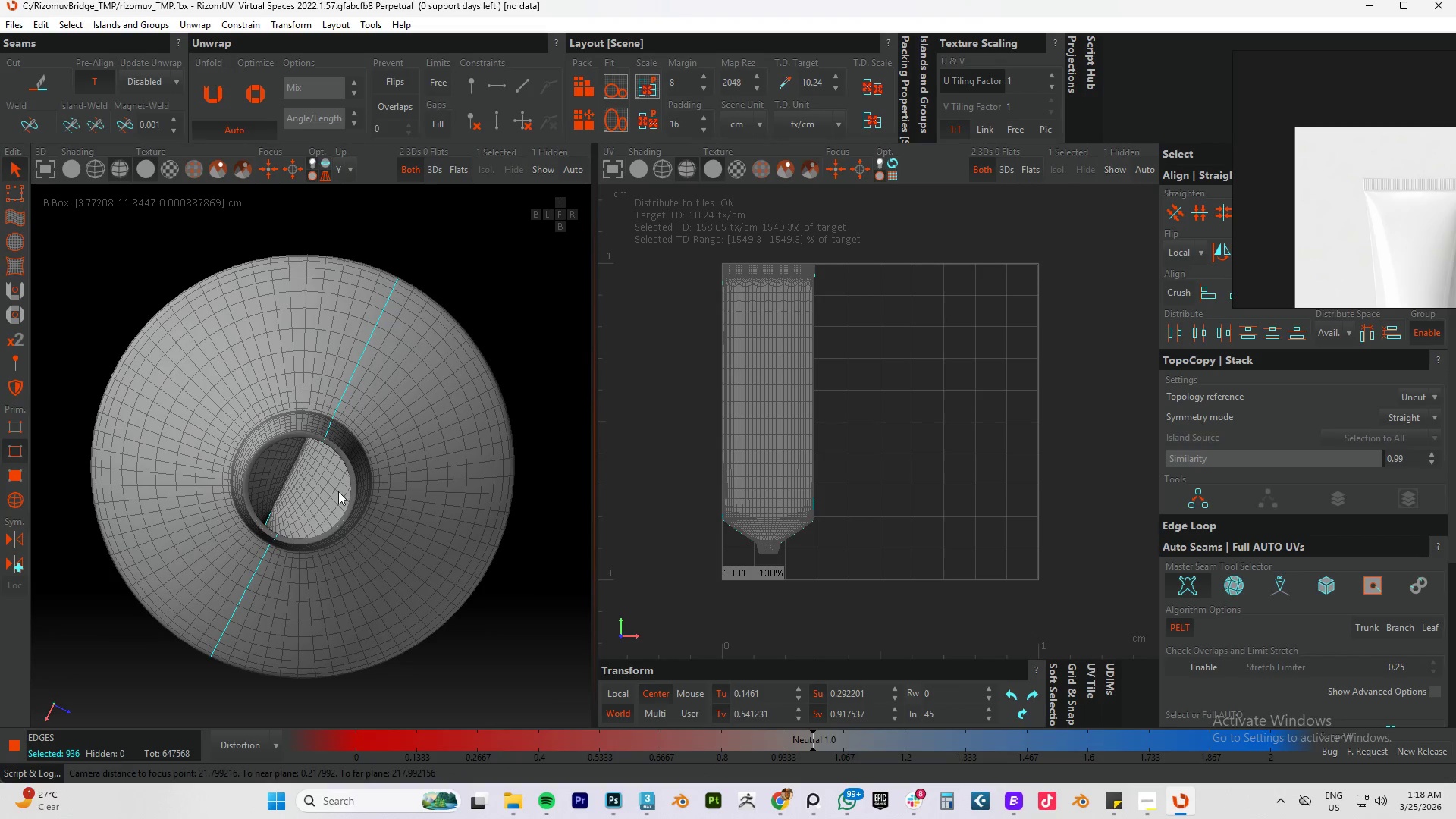 
hold_key(key=AltLeft, duration=0.58)
 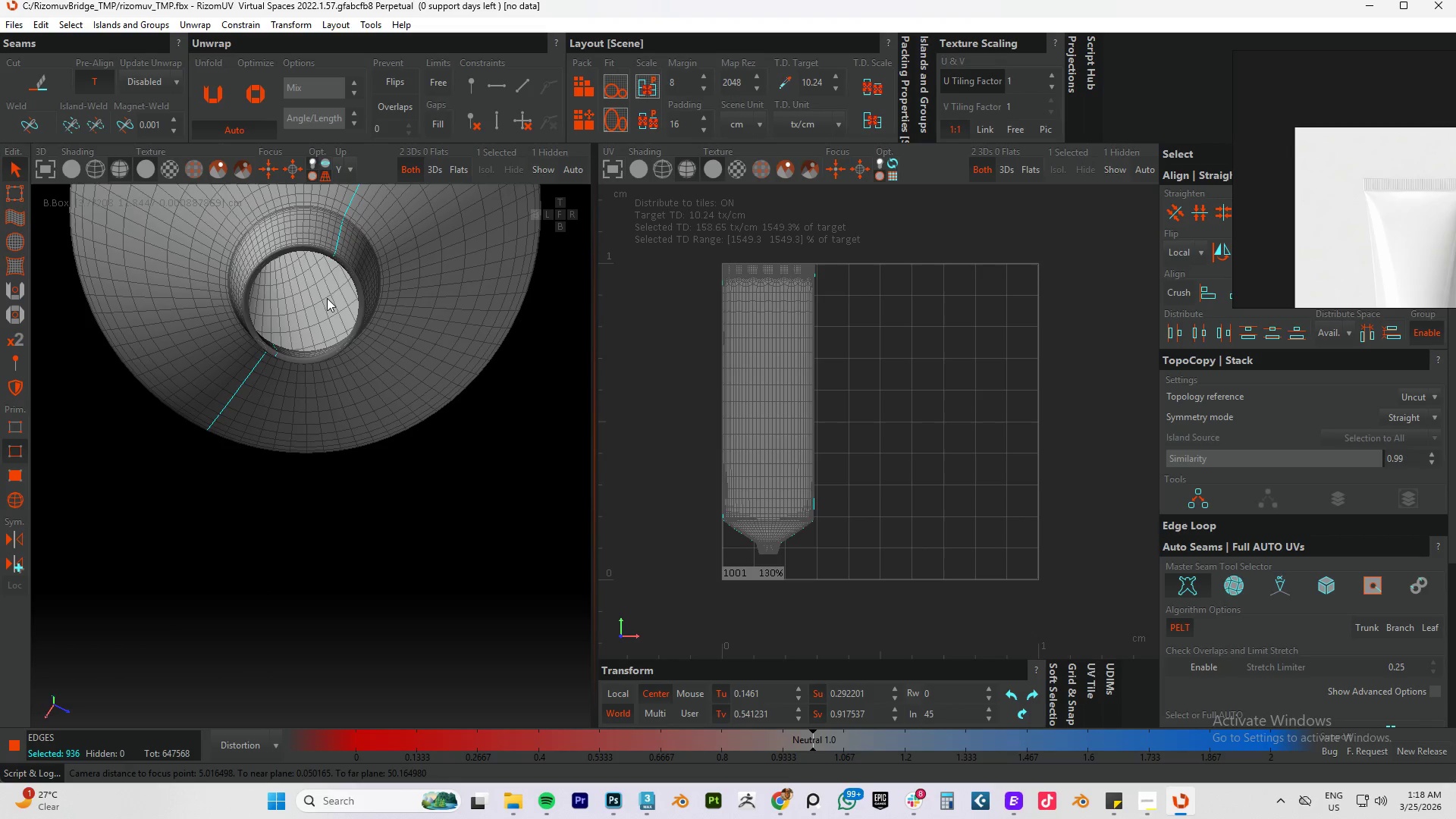 
hold_key(key=AltLeft, duration=0.84)
 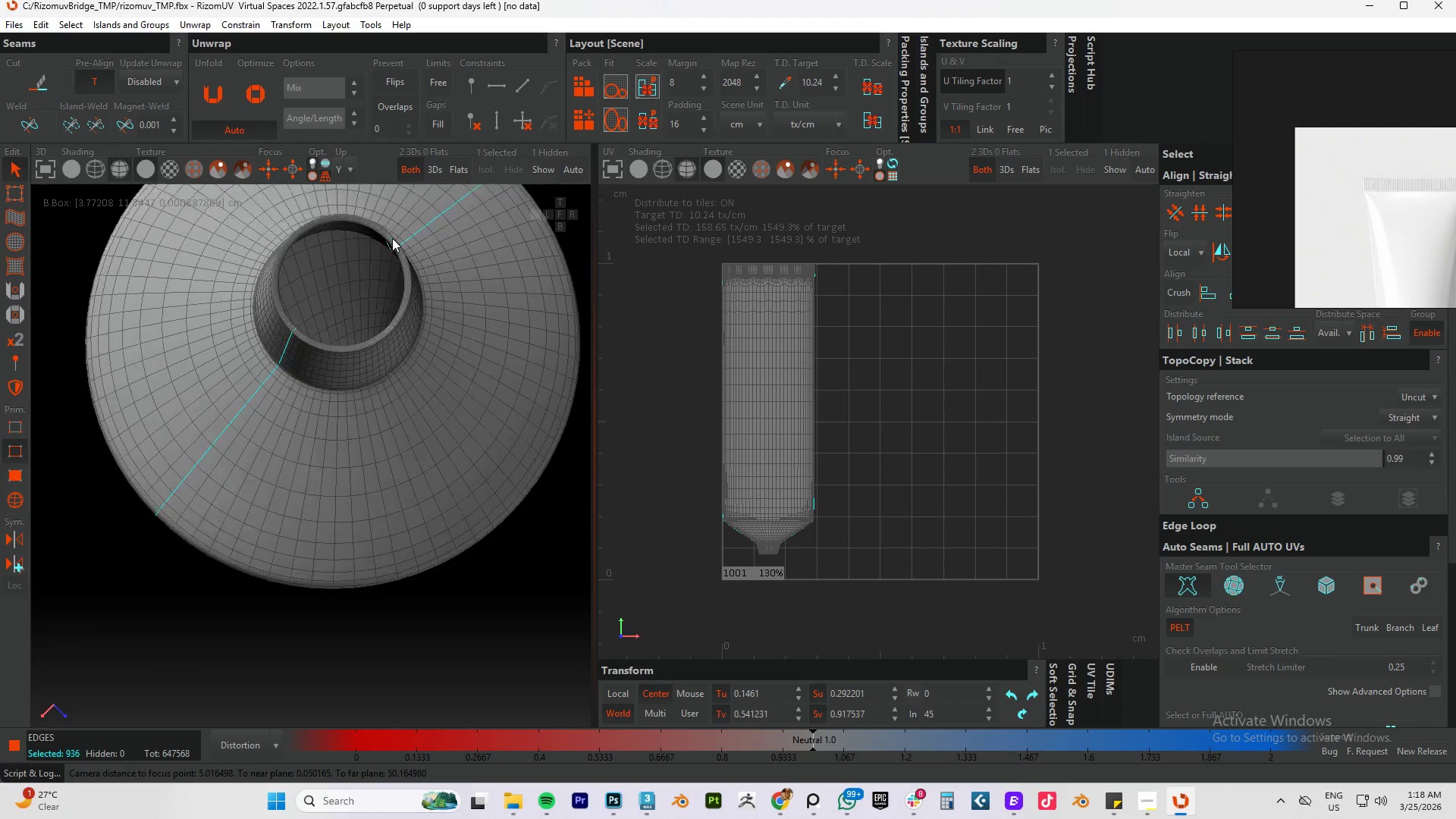 
hold_key(key=AltLeft, duration=1.53)
 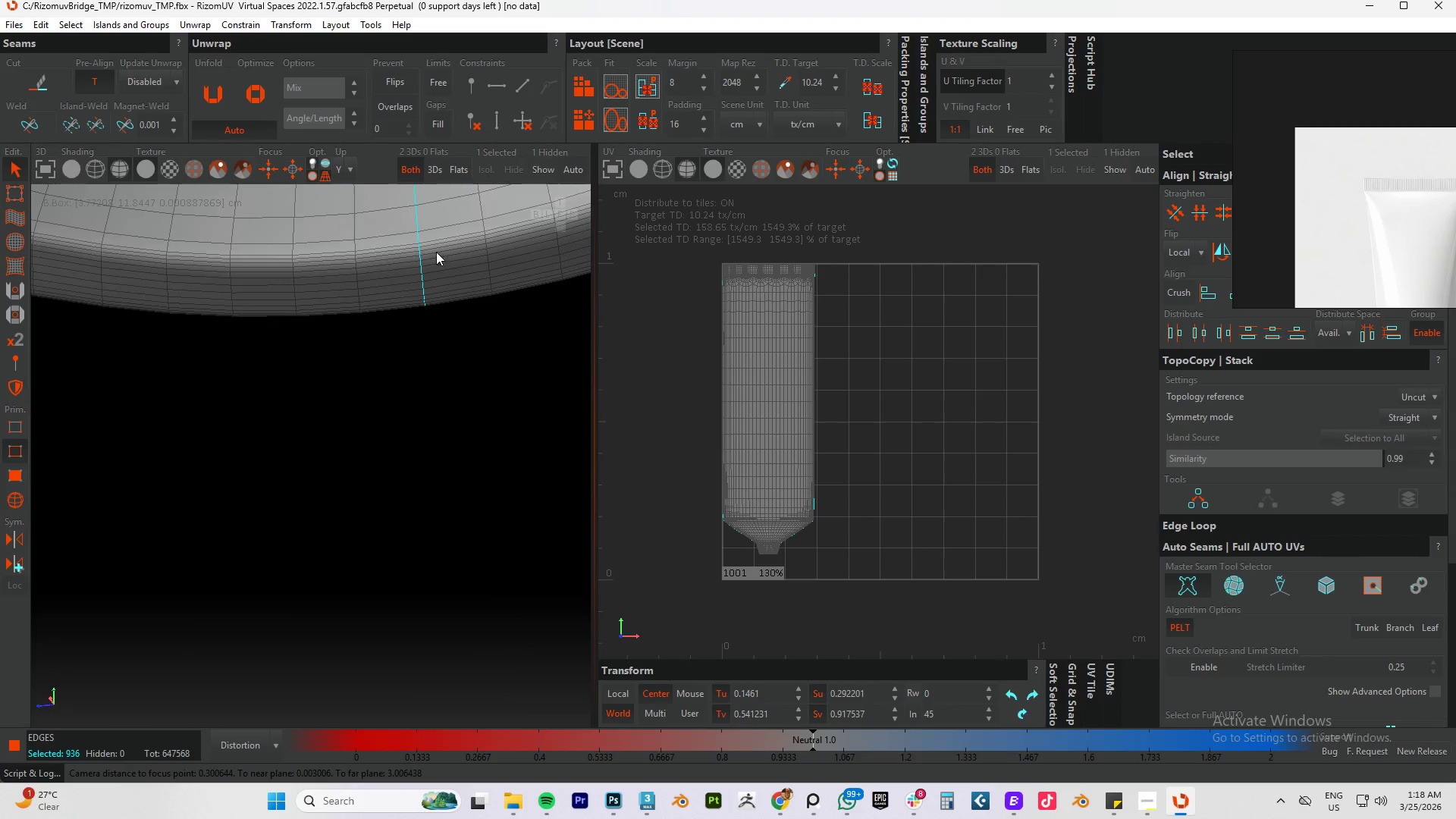 
scroll: coordinate [381, 244], scroll_direction: up, amount: 10.0
 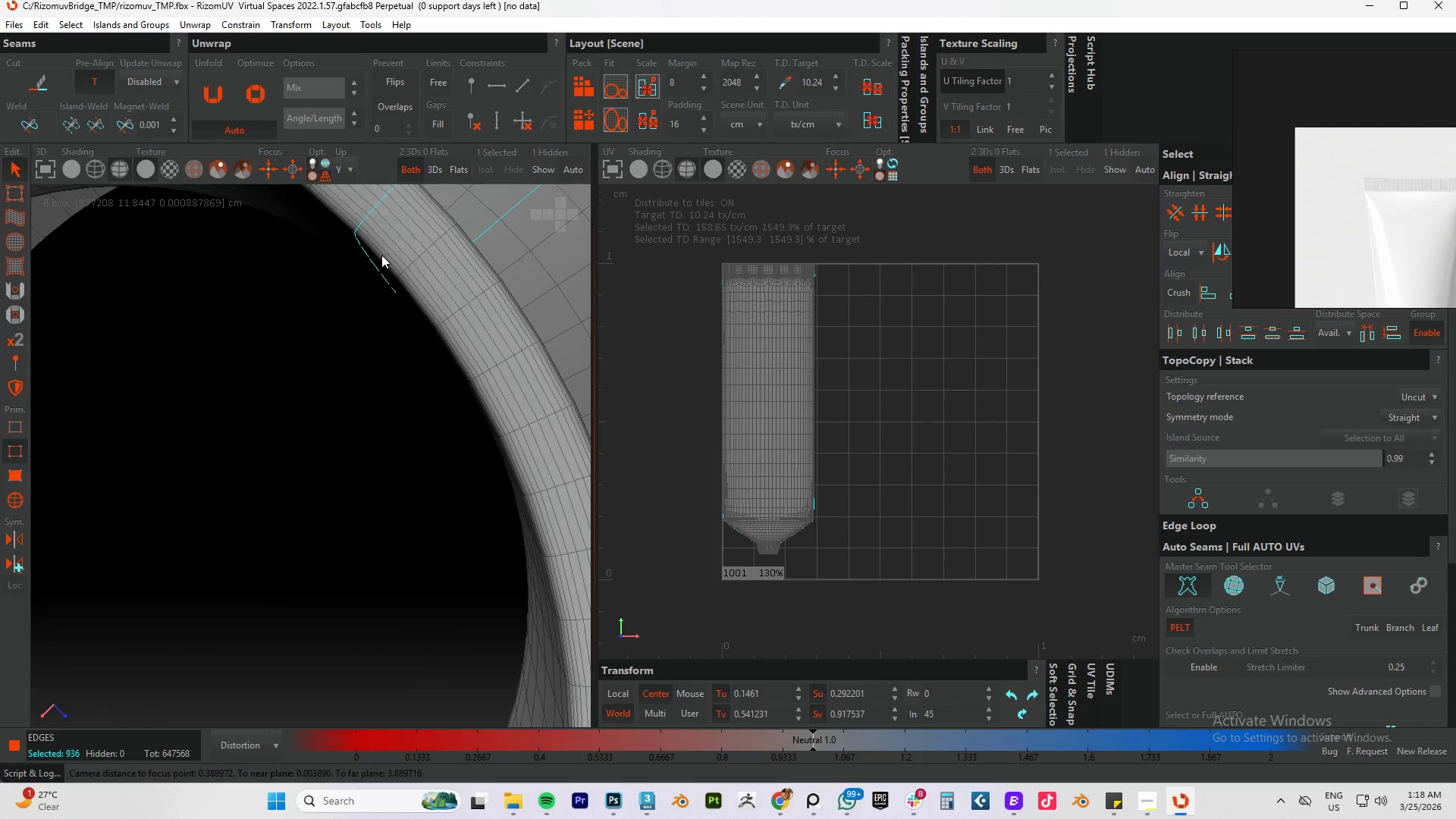 
key(Alt+AltLeft)
 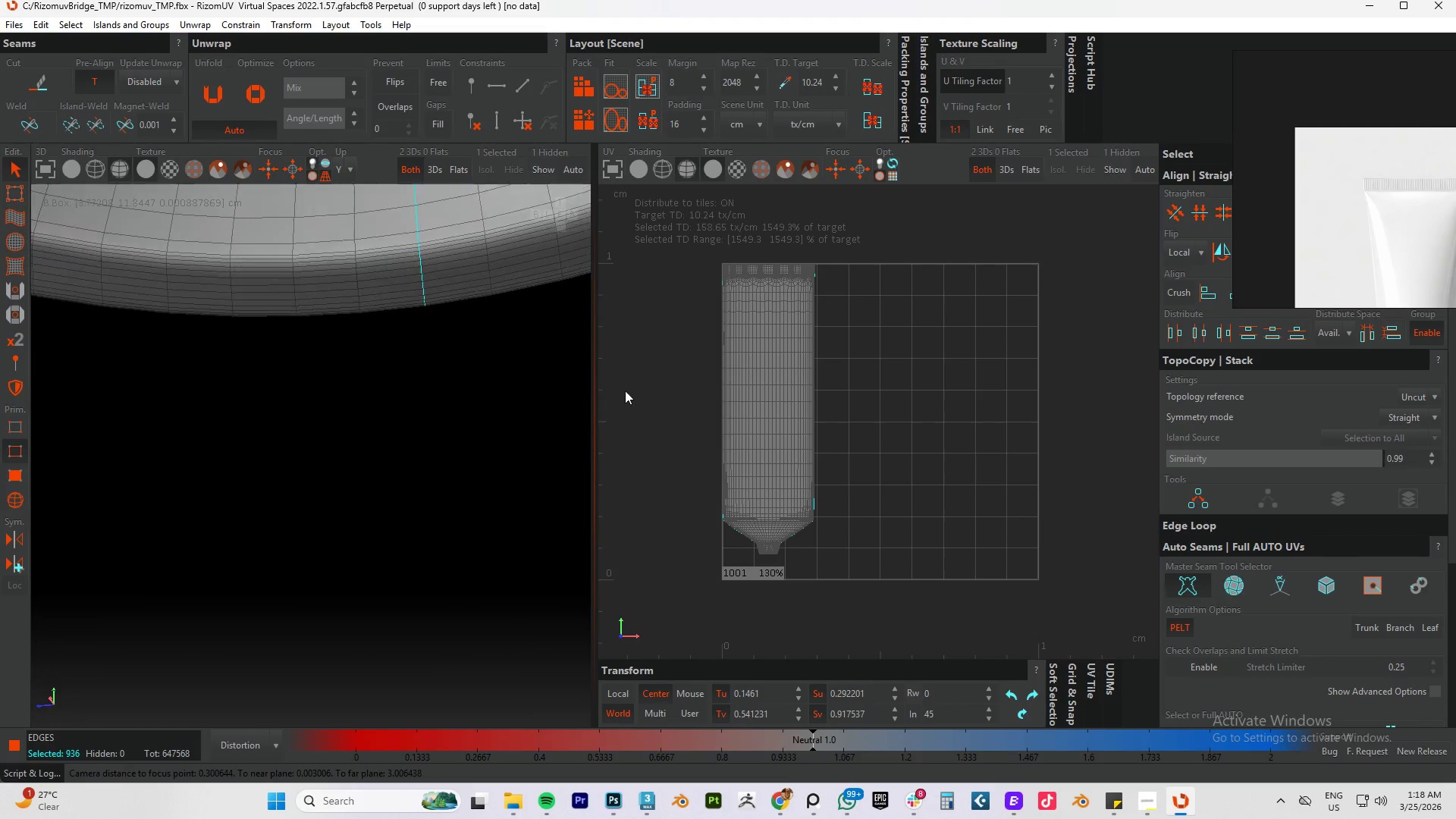 
key(Alt+AltLeft)
 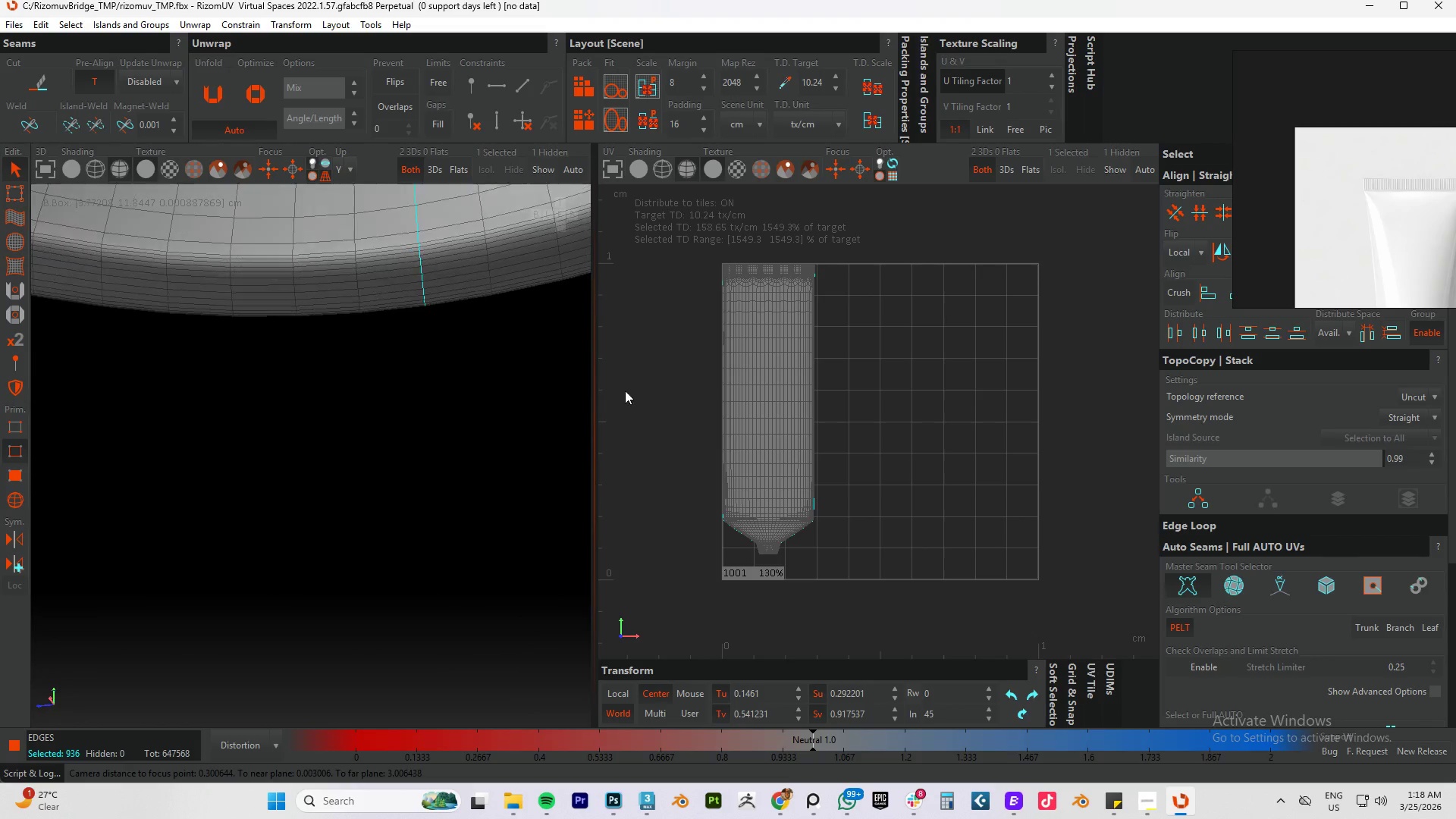 
key(Alt+AltLeft)
 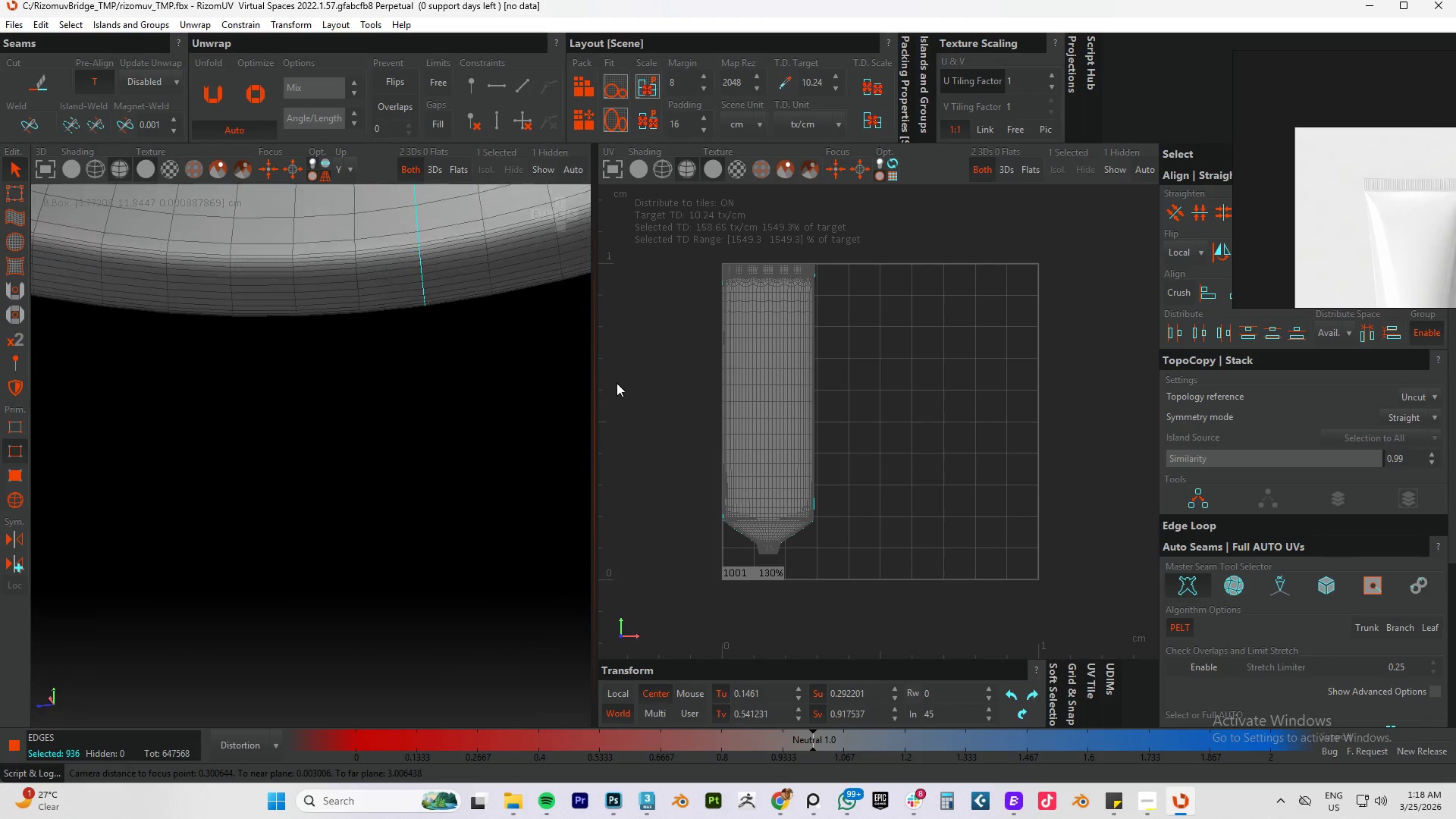 
key(Alt+AltLeft)
 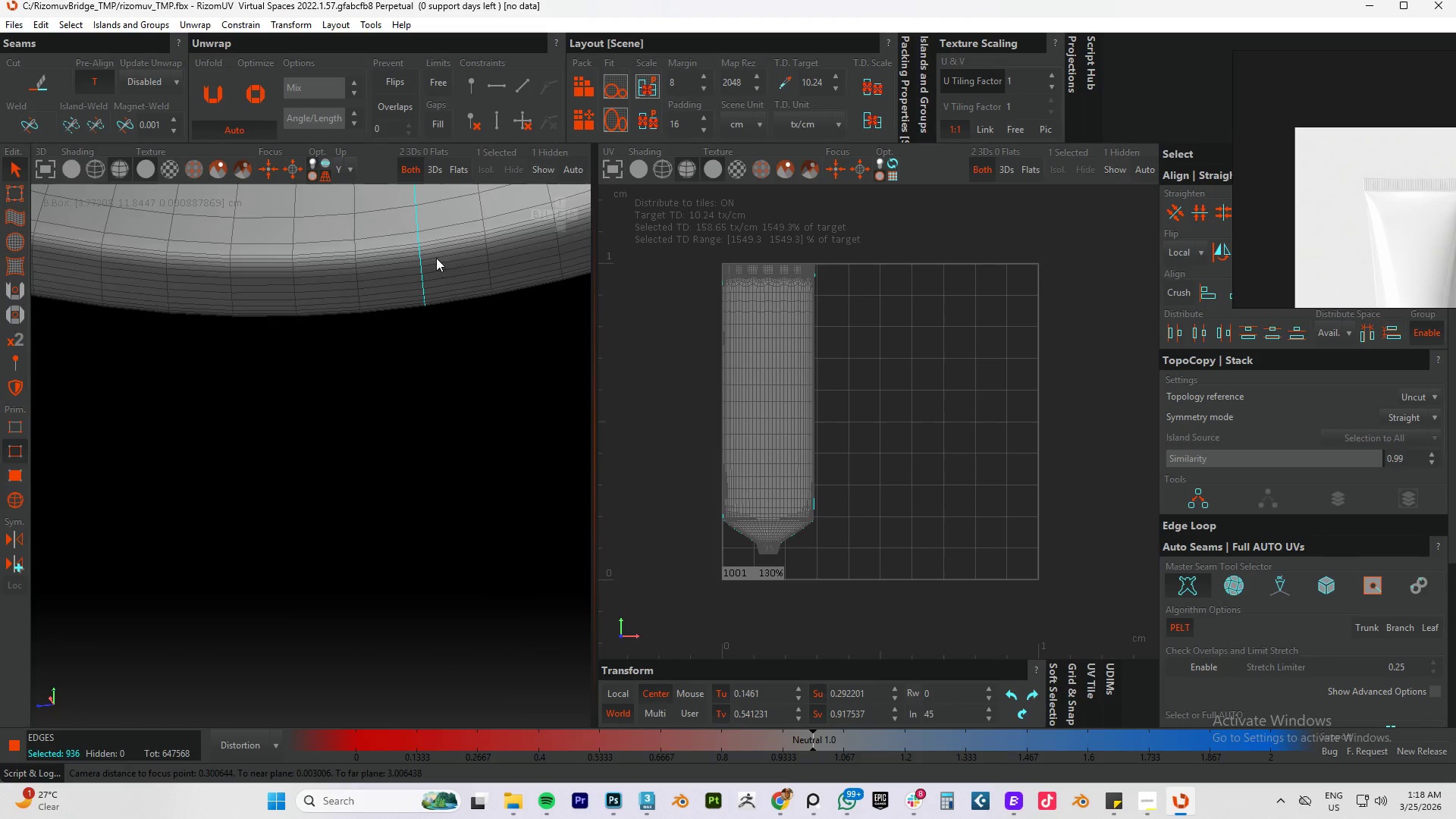 
hold_key(key=ControlLeft, duration=1.51)
 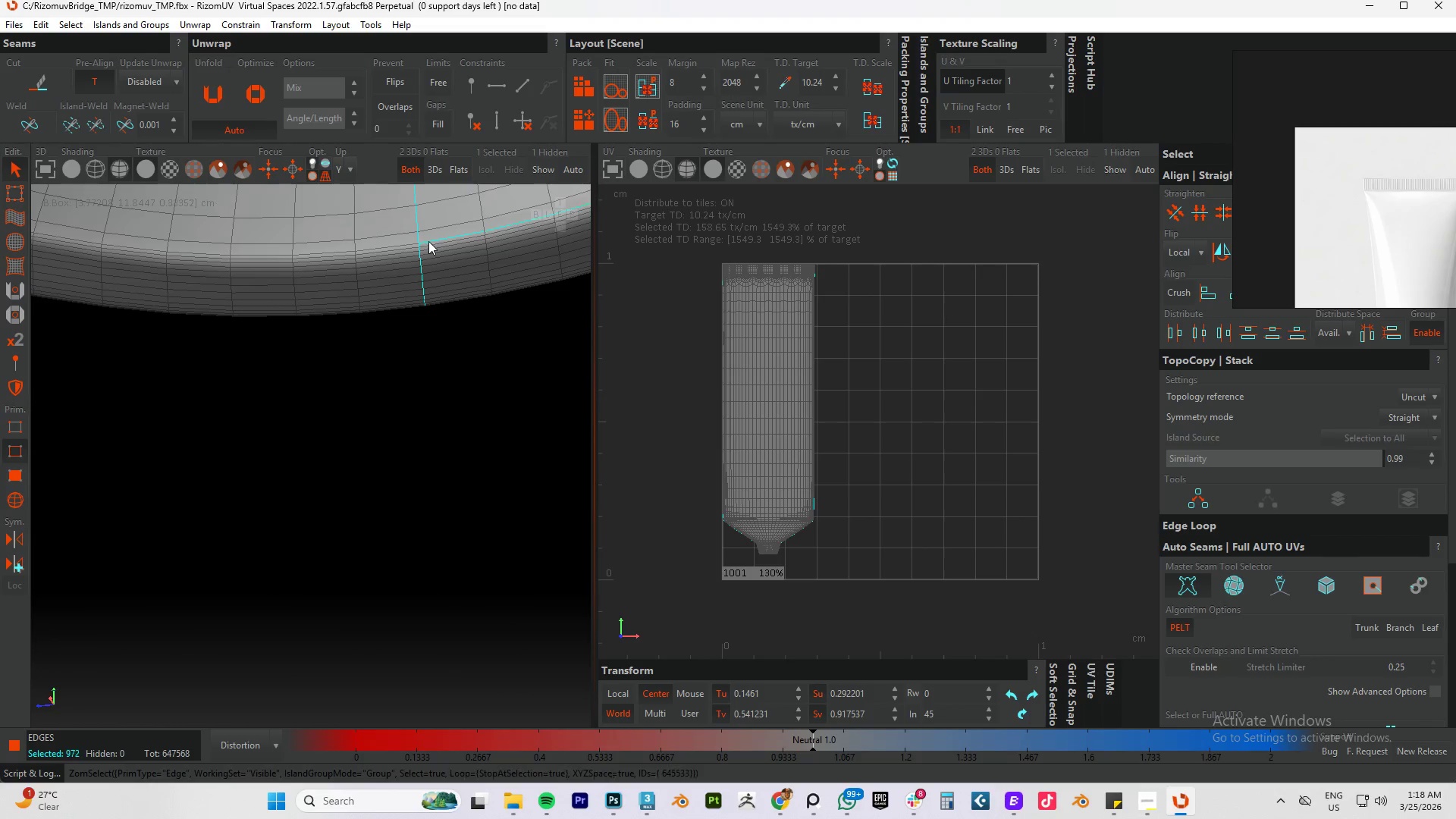 
hold_key(key=ControlLeft, duration=1.5)
left_click([428, 240])
 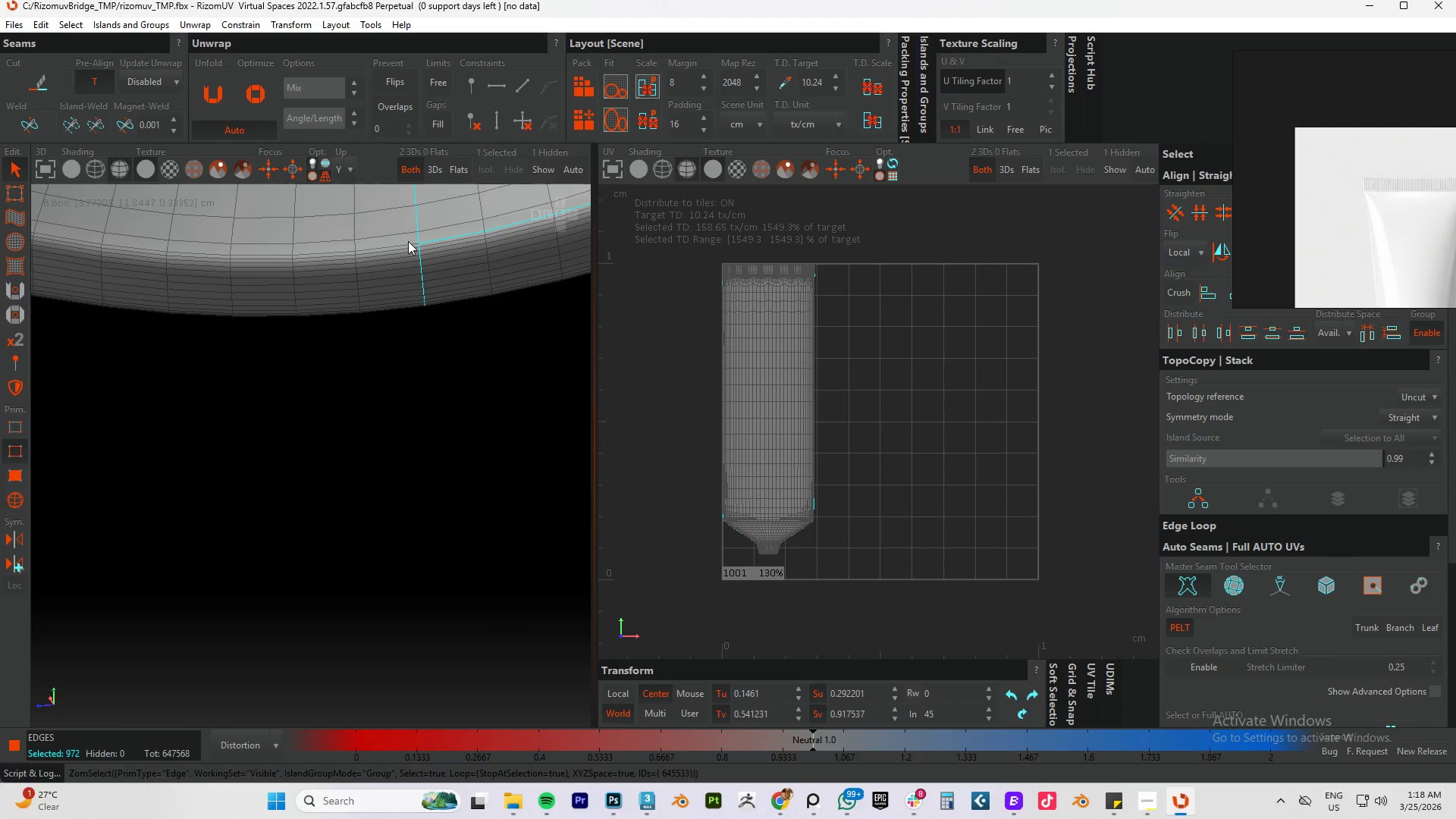 
hold_key(key=ControlLeft, duration=0.67)
left_click([406, 242])
 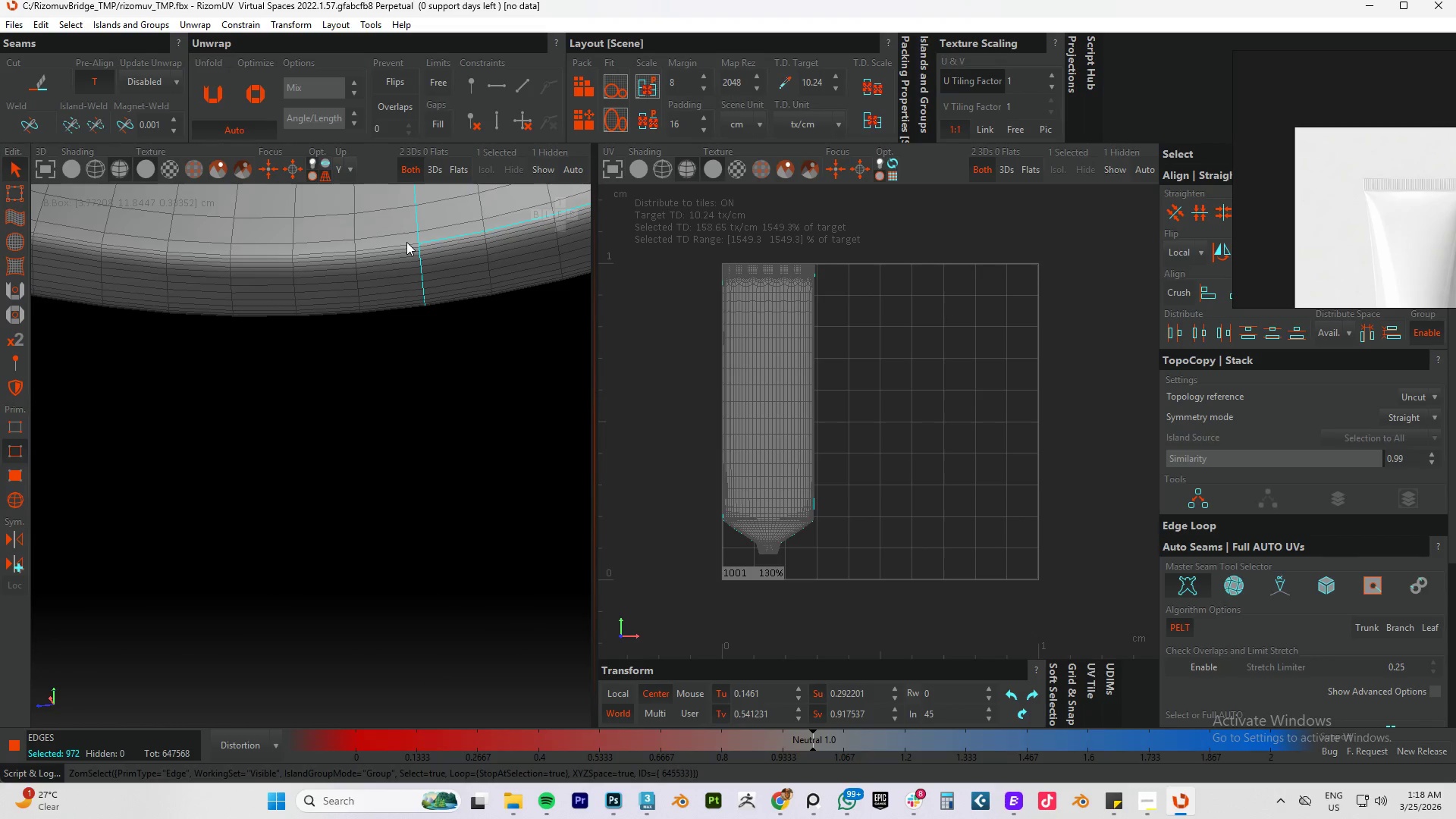 
double_click([406, 242])
 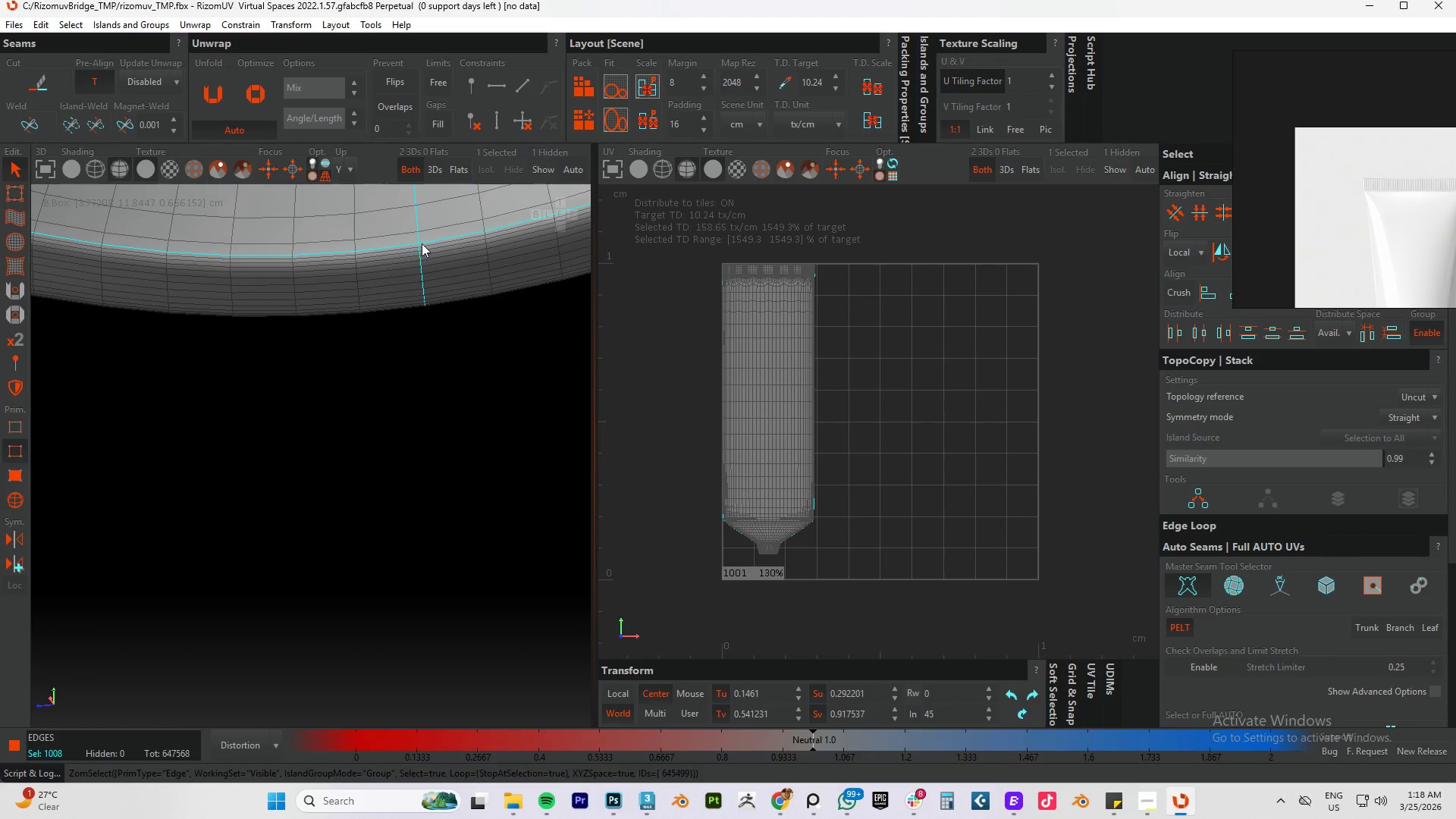 
scroll: coordinate [446, 253], scroll_direction: down, amount: 13.0
 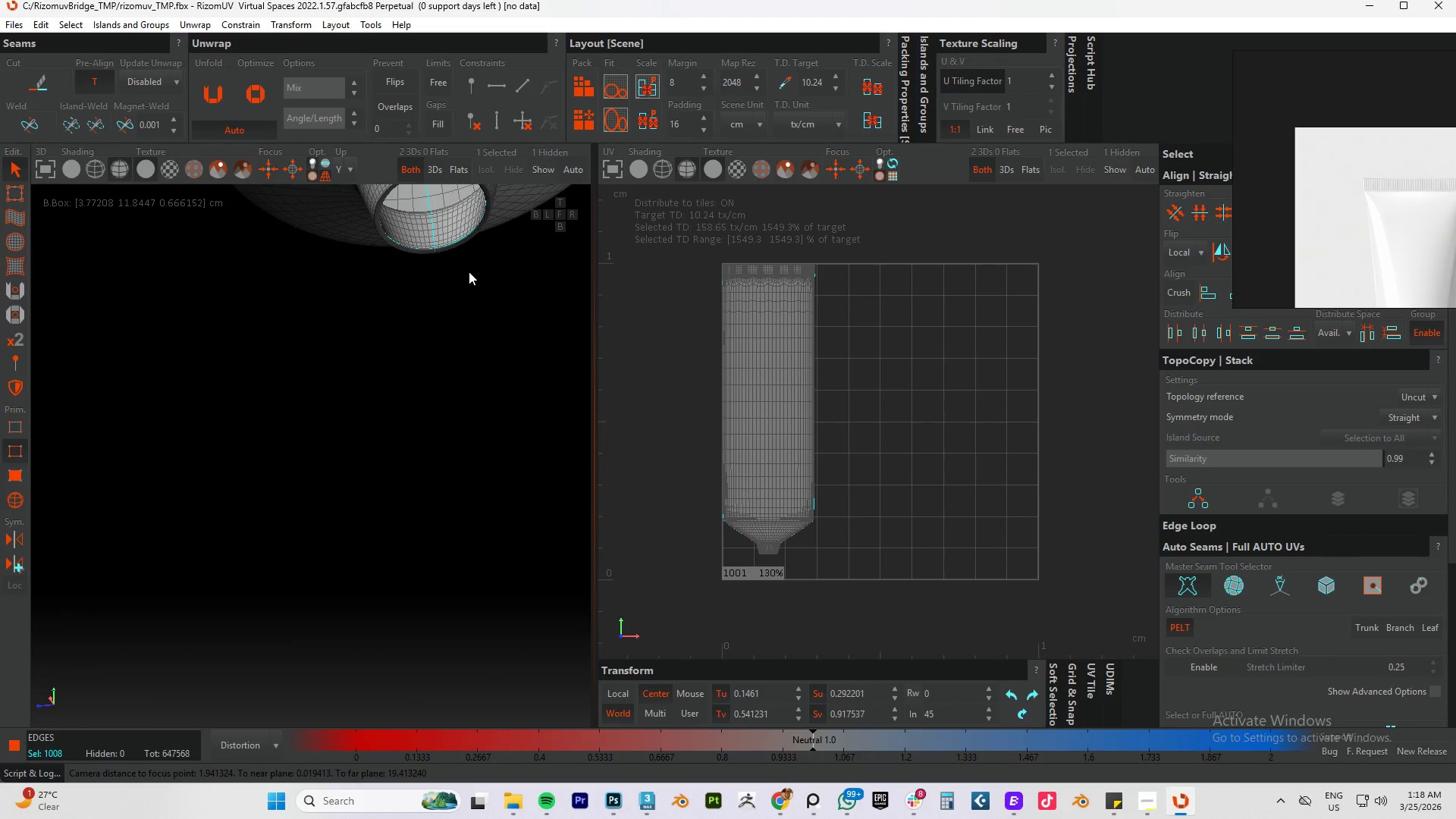 
type(cup)
 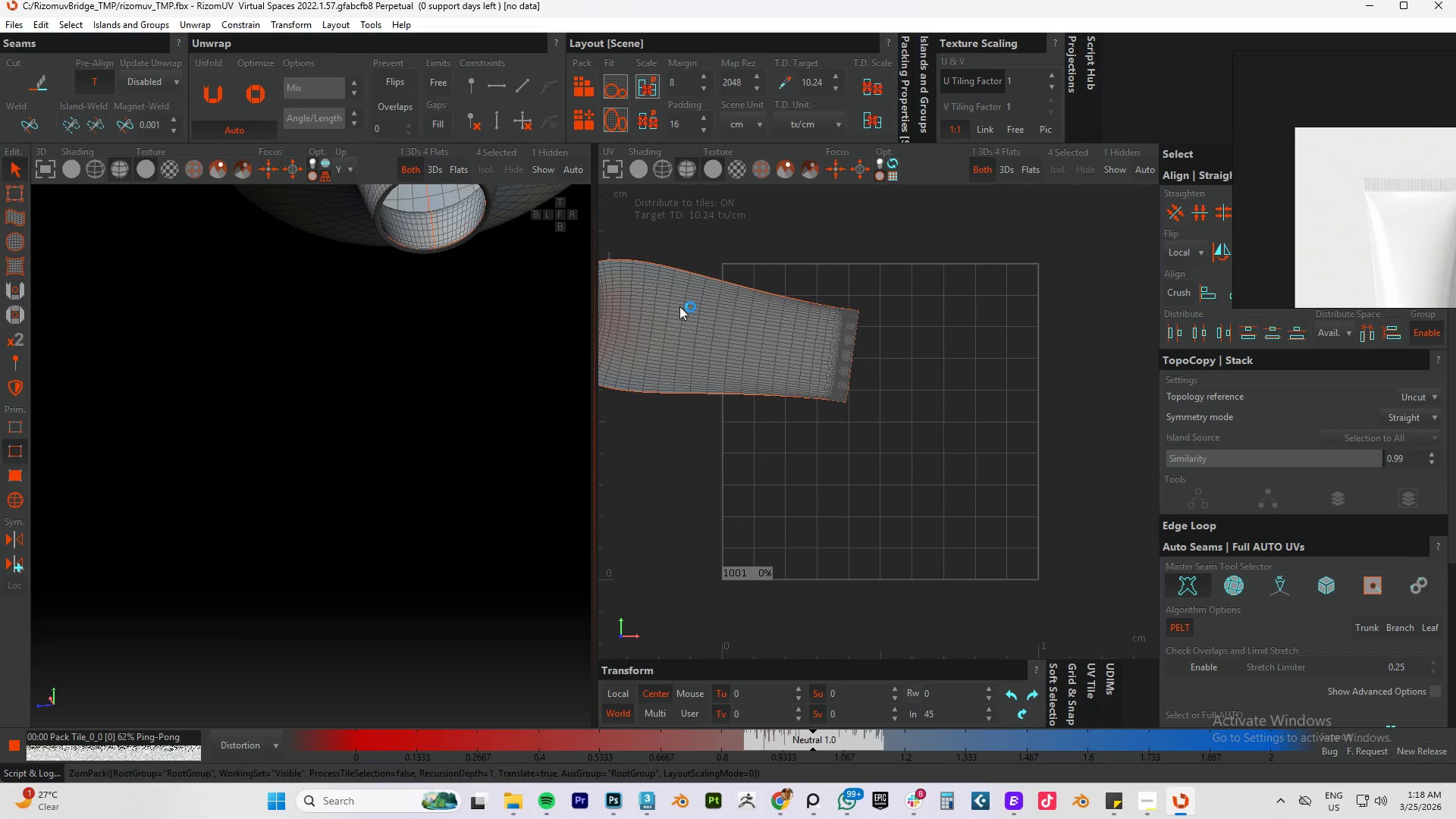 
scroll: coordinate [760, 332], scroll_direction: down, amount: 3.0
 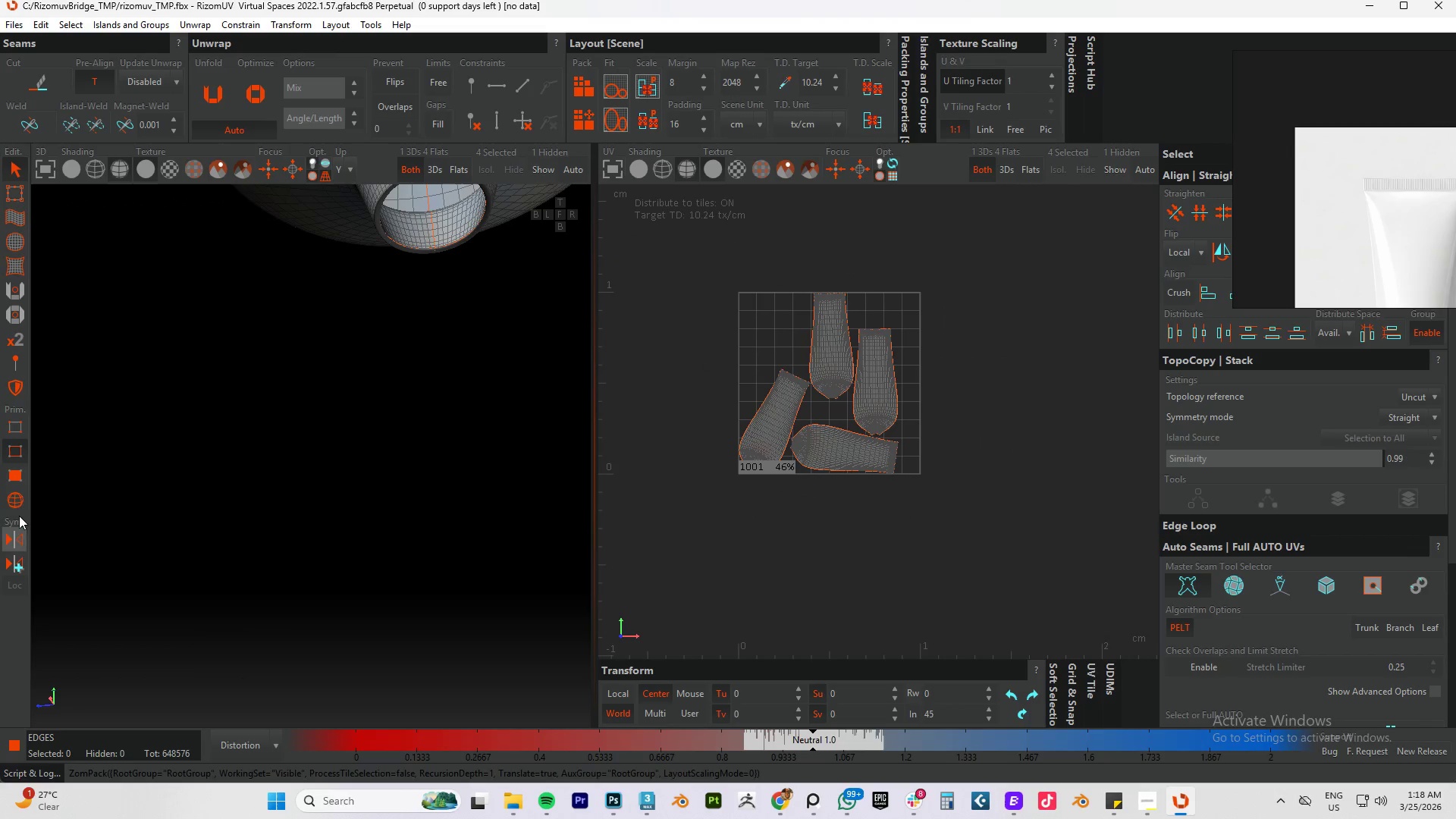 
left_click([19, 503])
 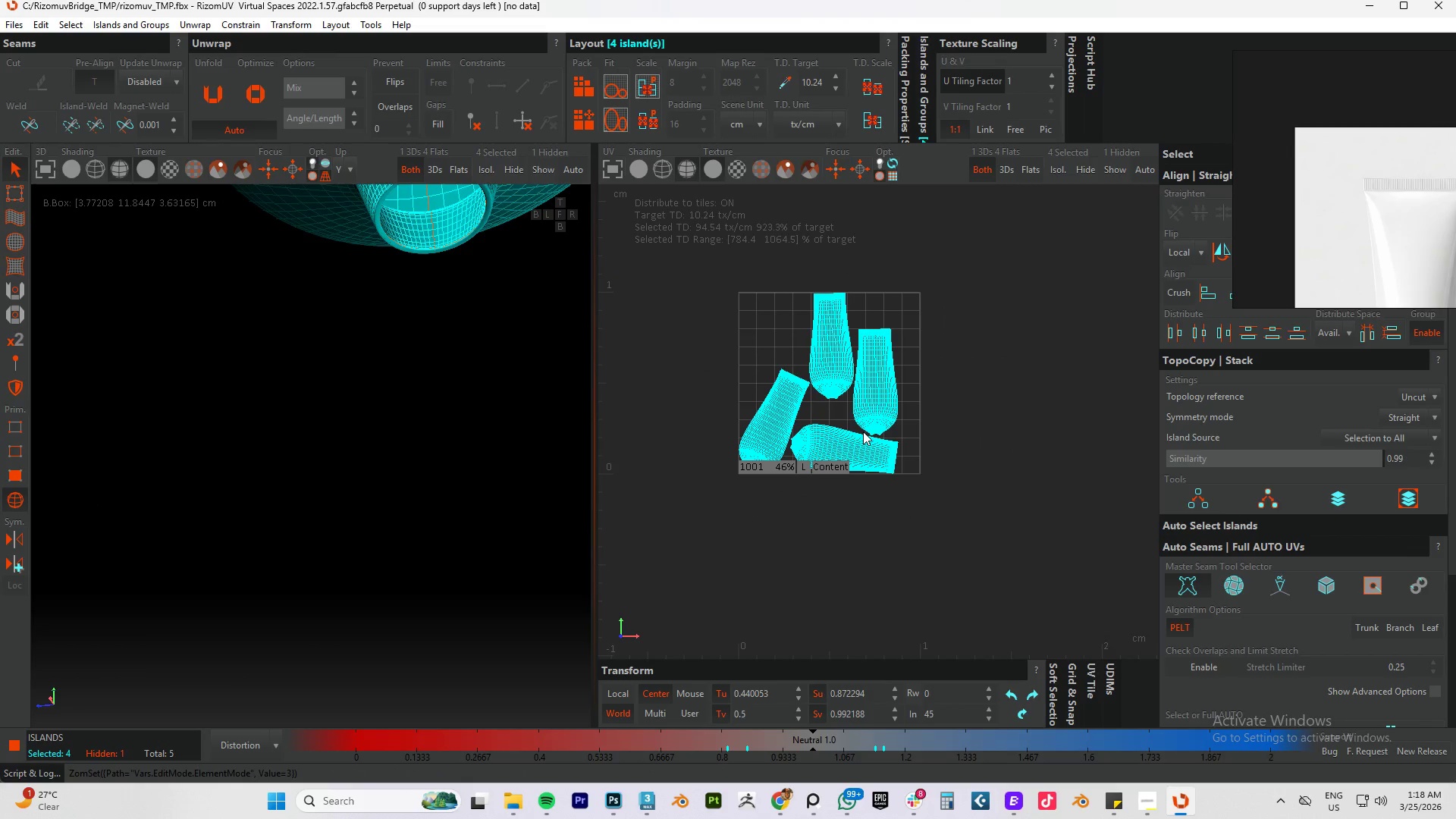 
type(cup)
 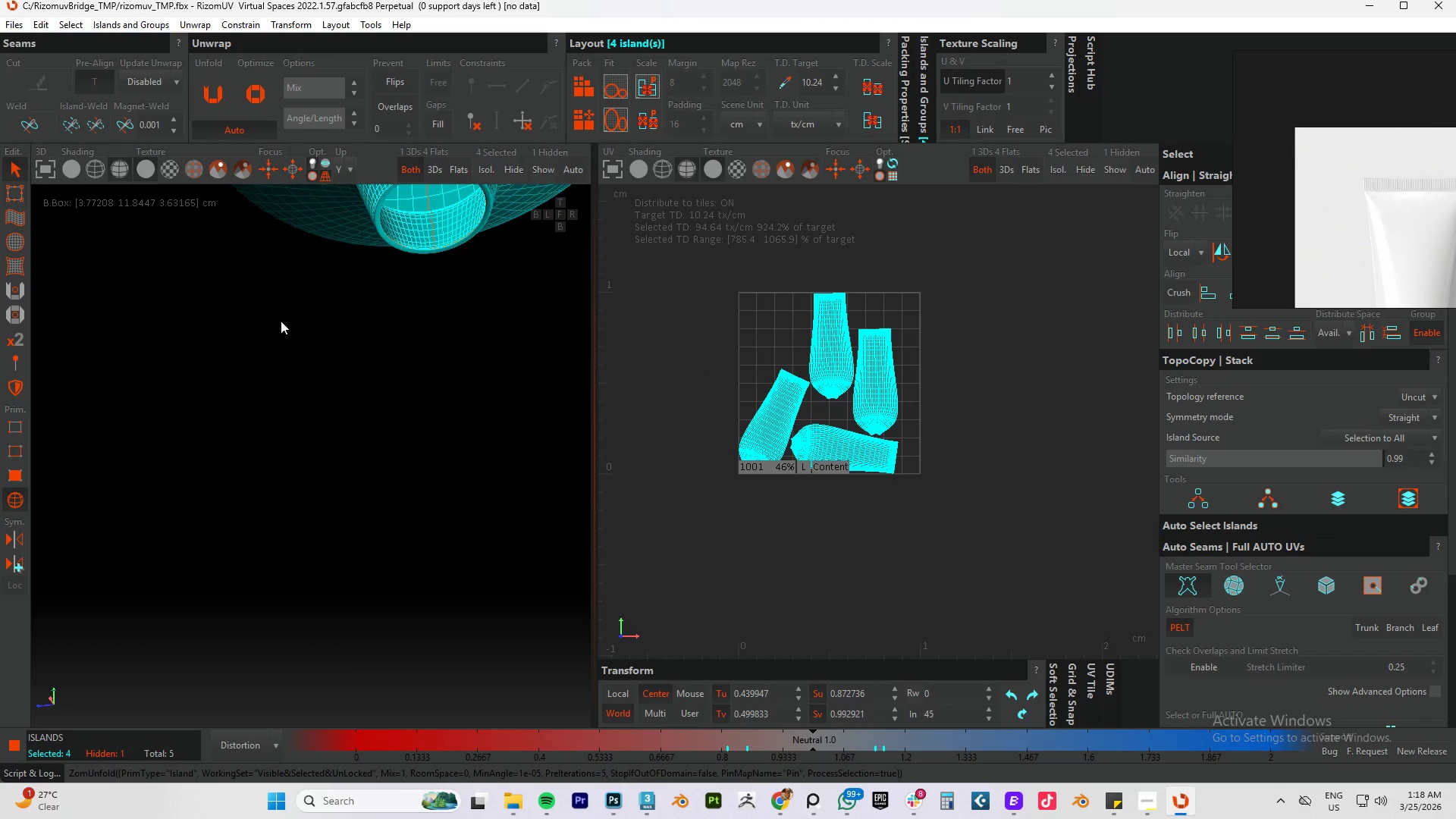 
scroll: coordinate [347, 353], scroll_direction: down, amount: 6.0
 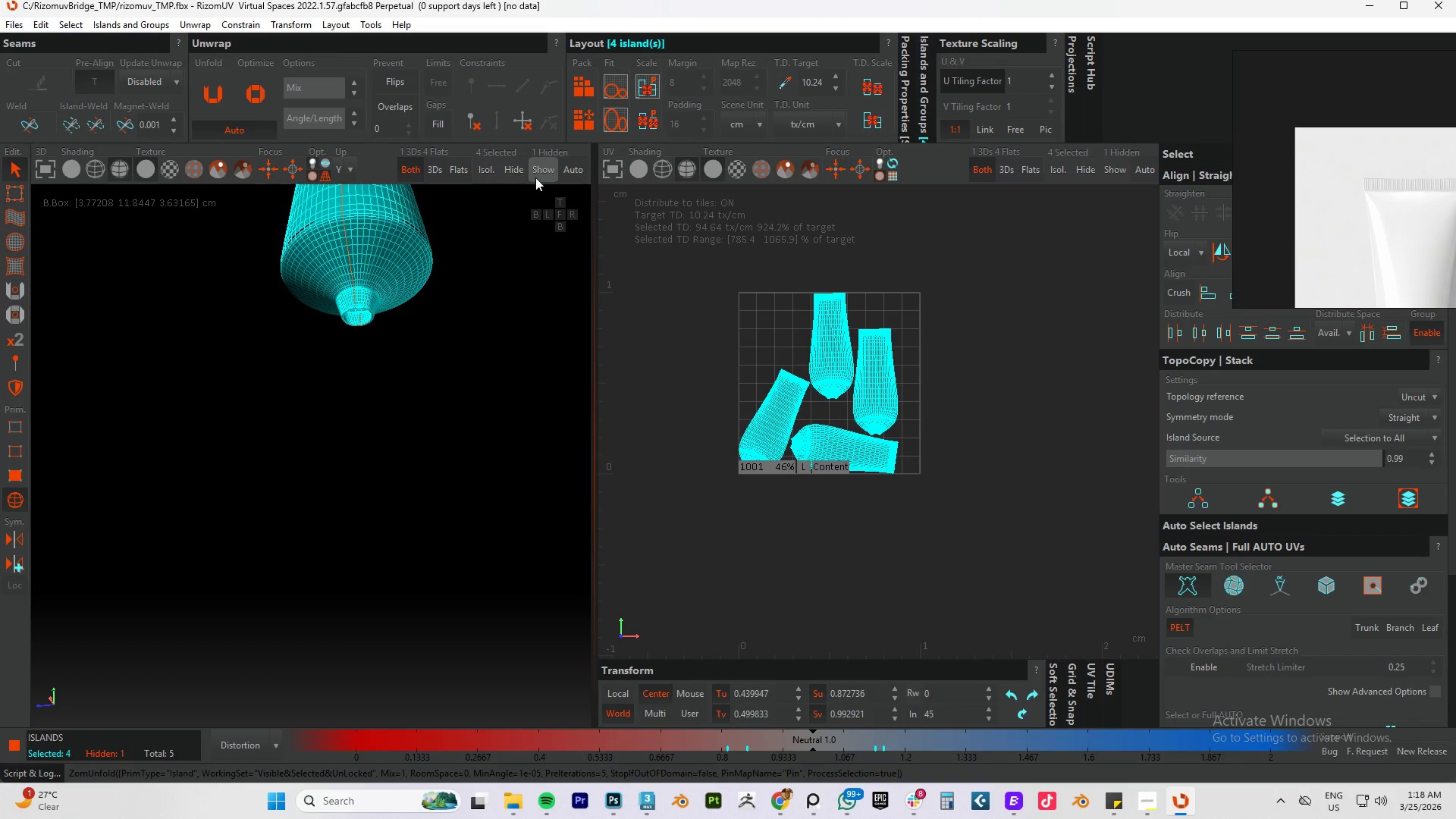 
left_click([541, 173])
 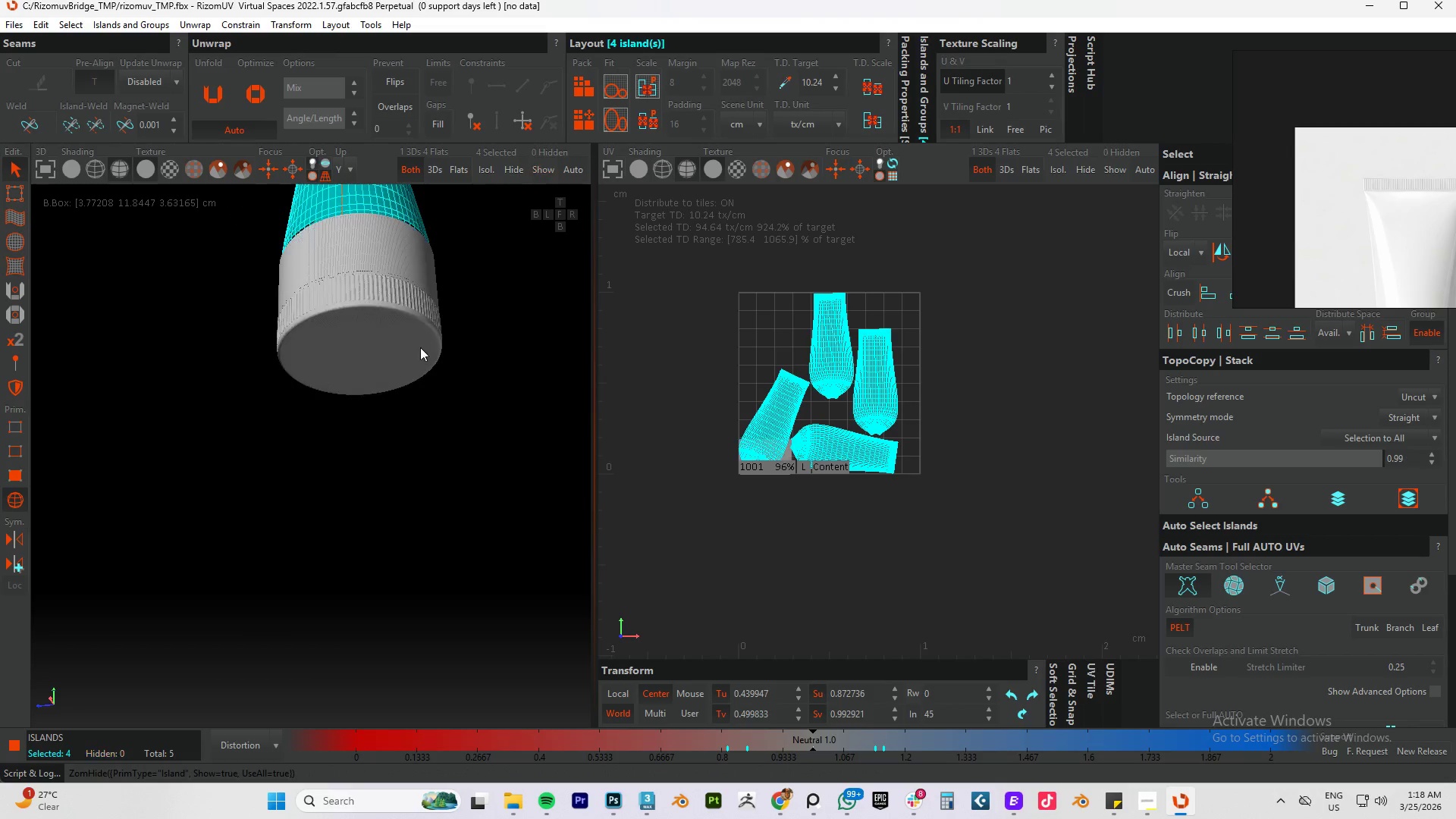 
scroll: coordinate [380, 331], scroll_direction: up, amount: 2.0
 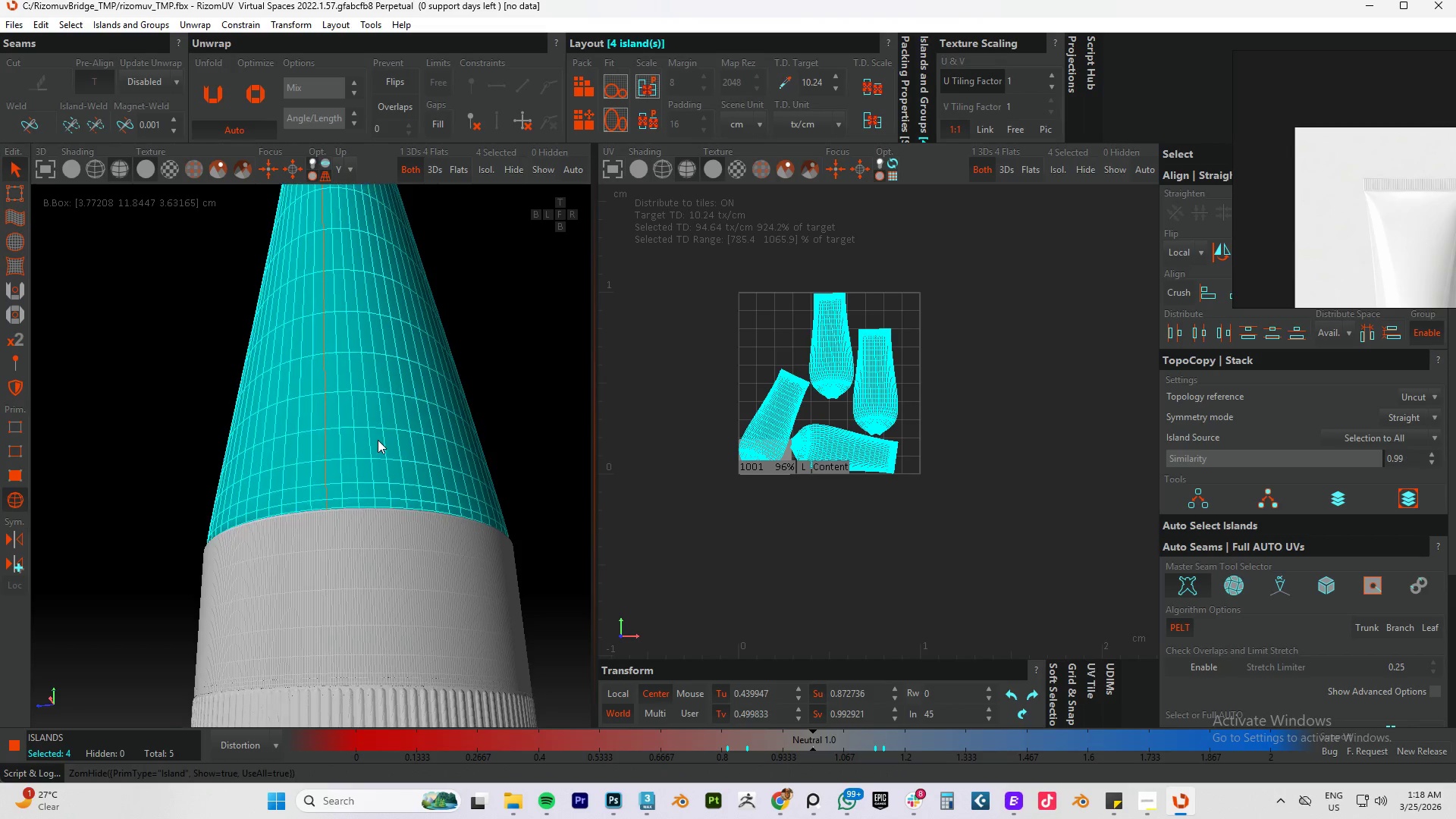 
left_click([344, 598])
 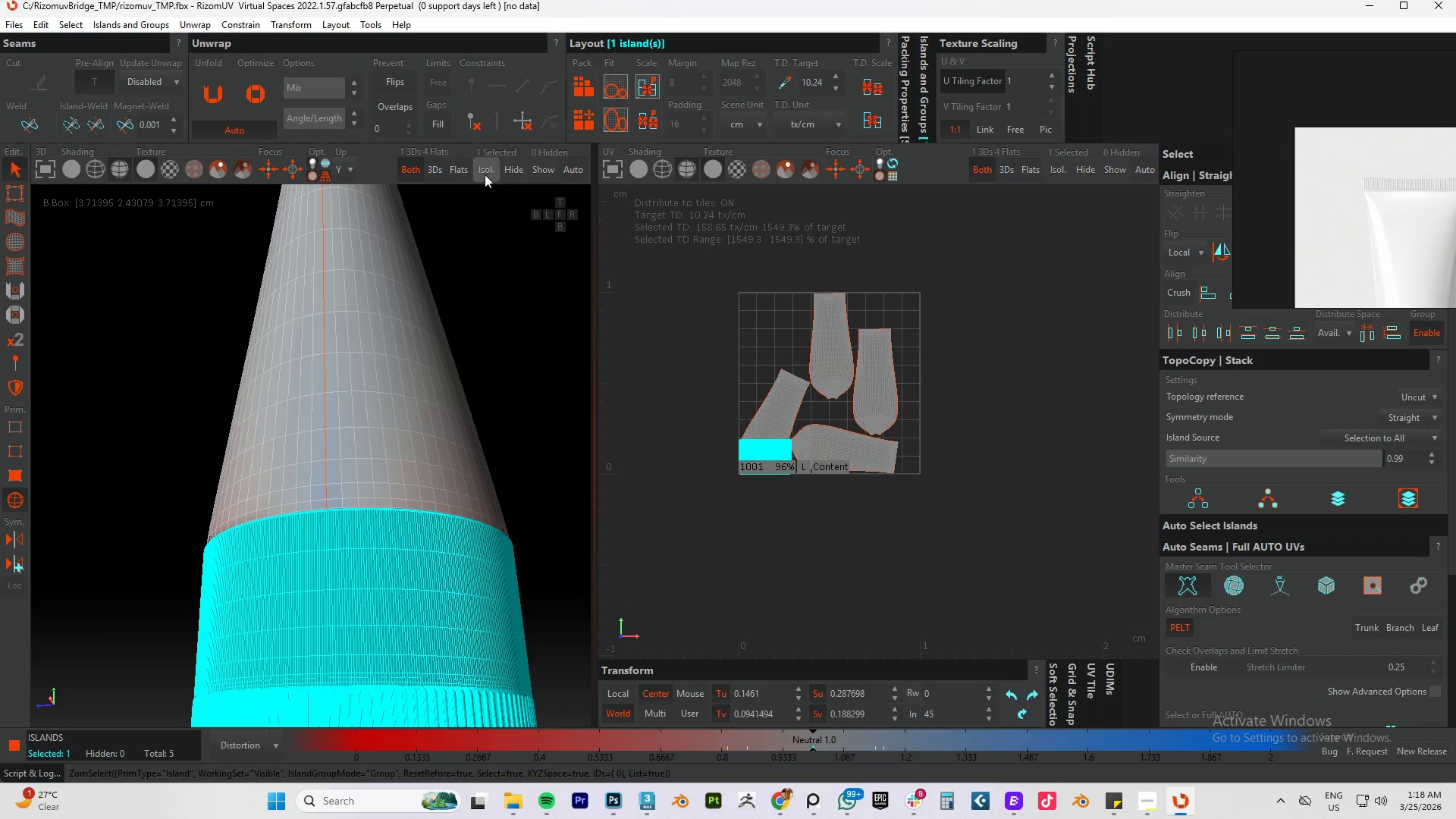 
left_click([485, 169])
 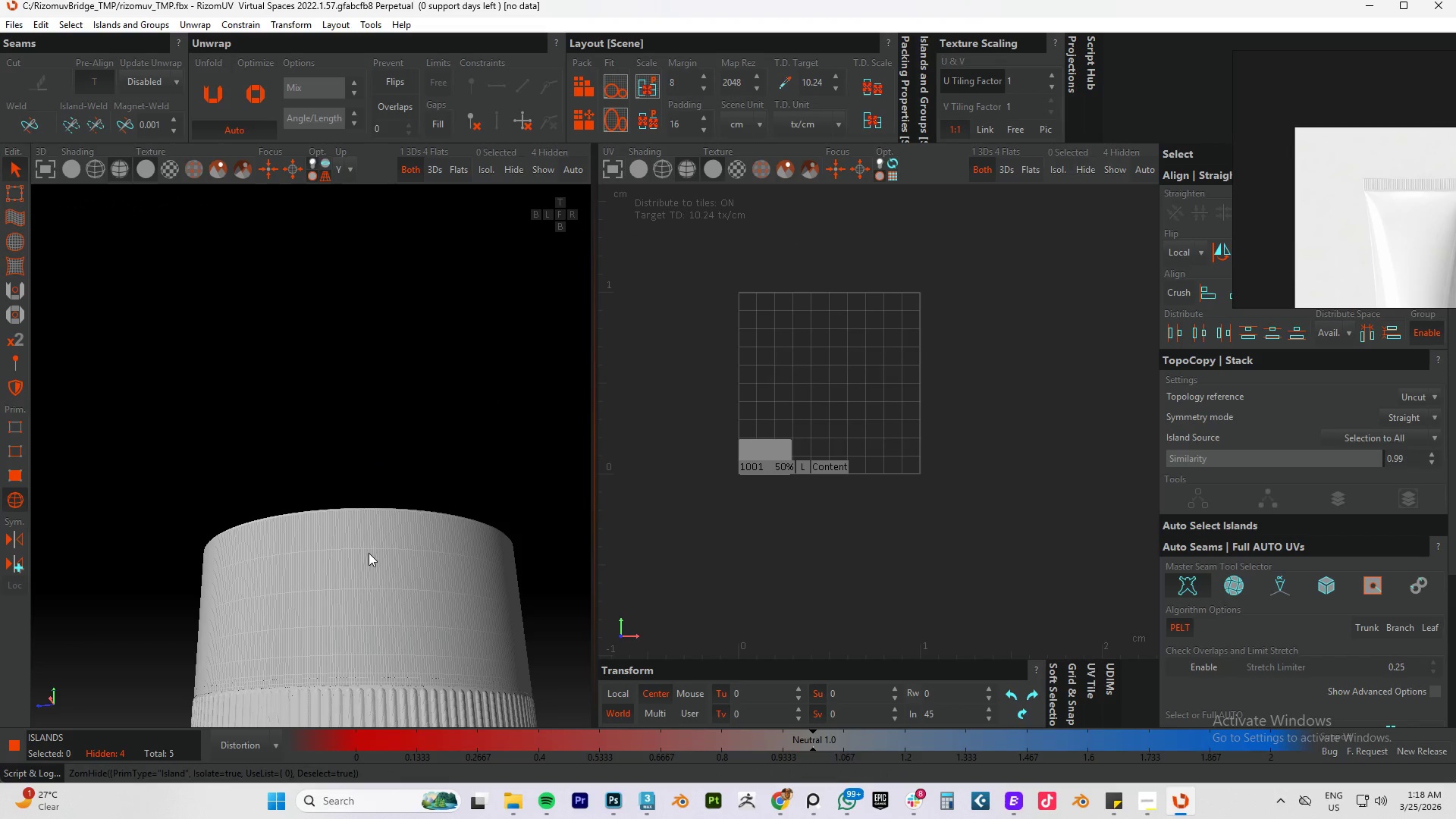 
hold_key(key=AltLeft, duration=0.52)
scroll: coordinate [386, 557], scroll_direction: down, amount: 1.0
 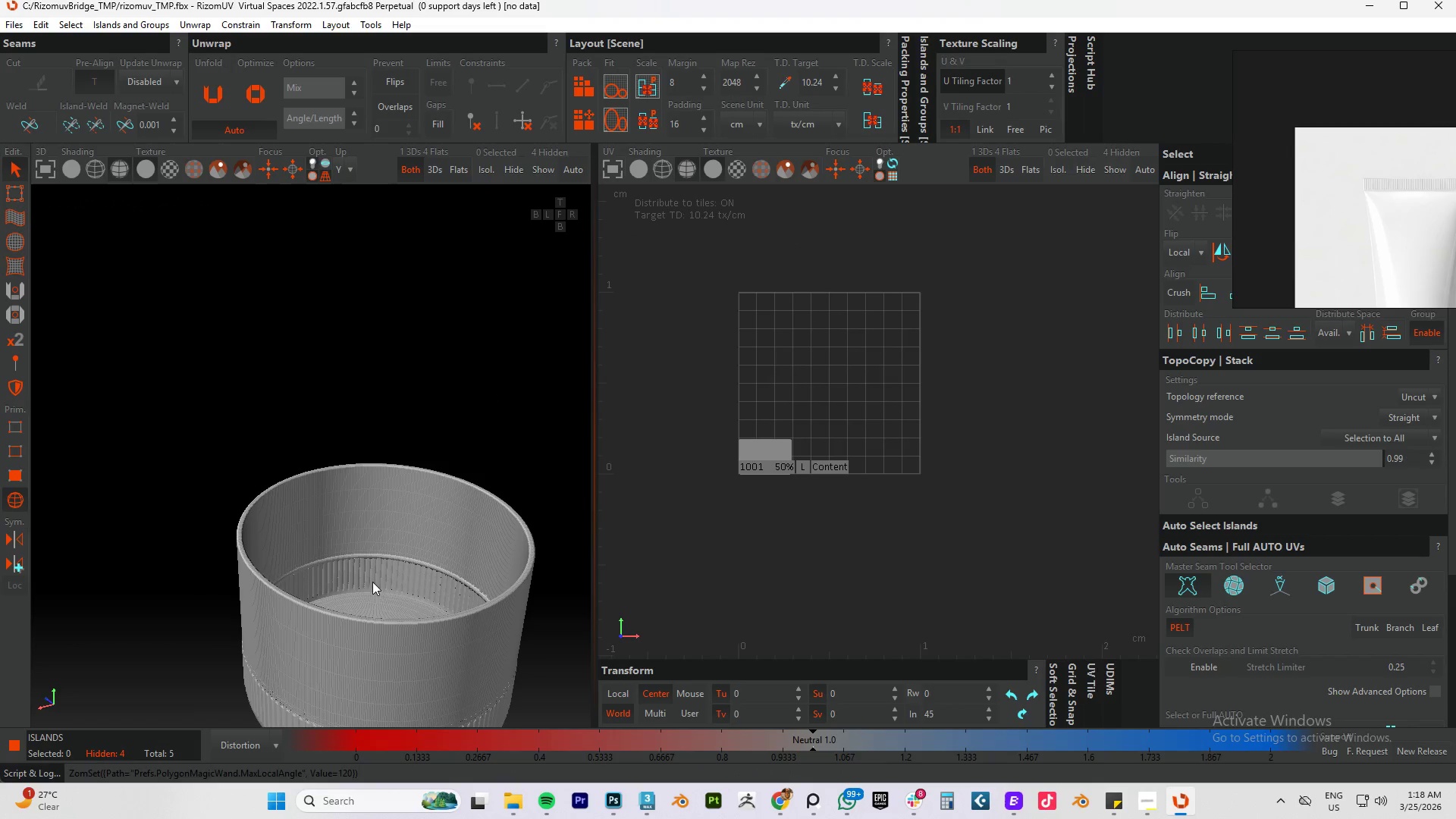 
hold_key(key=AltLeft, duration=0.8)
 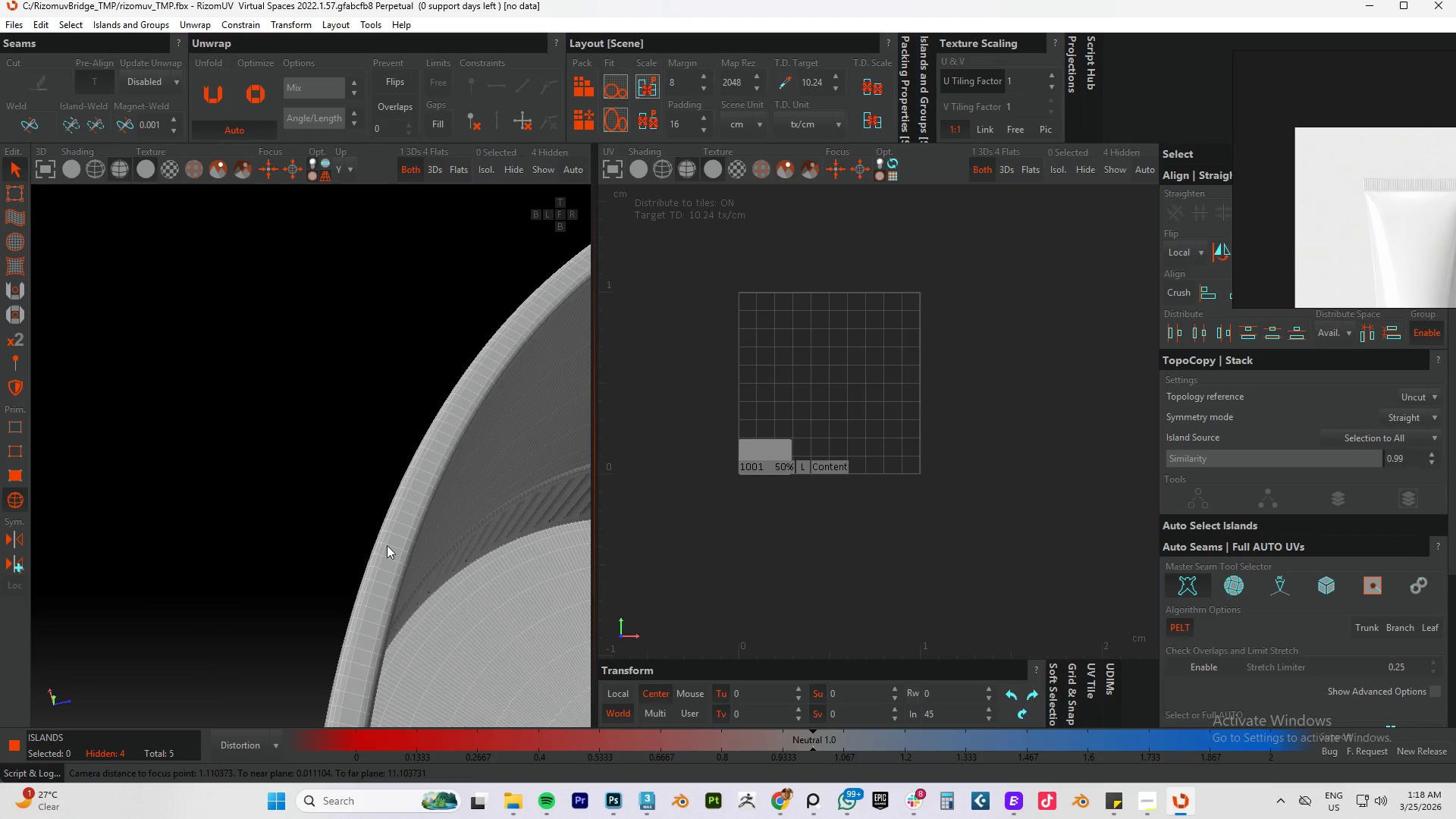 
scroll: coordinate [383, 598], scroll_direction: up, amount: 7.0
 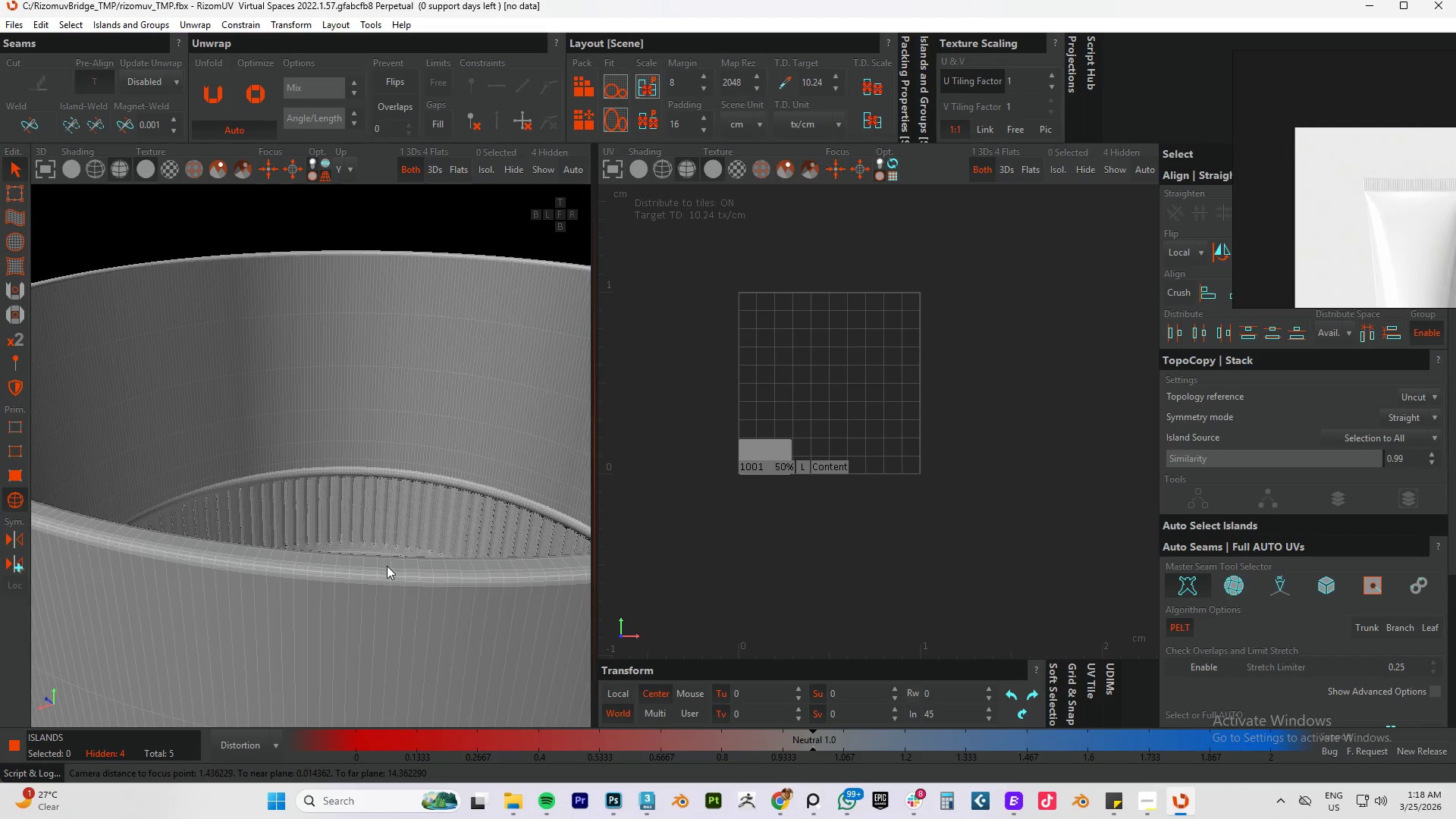 
hold_key(key=AltLeft, duration=0.34)
 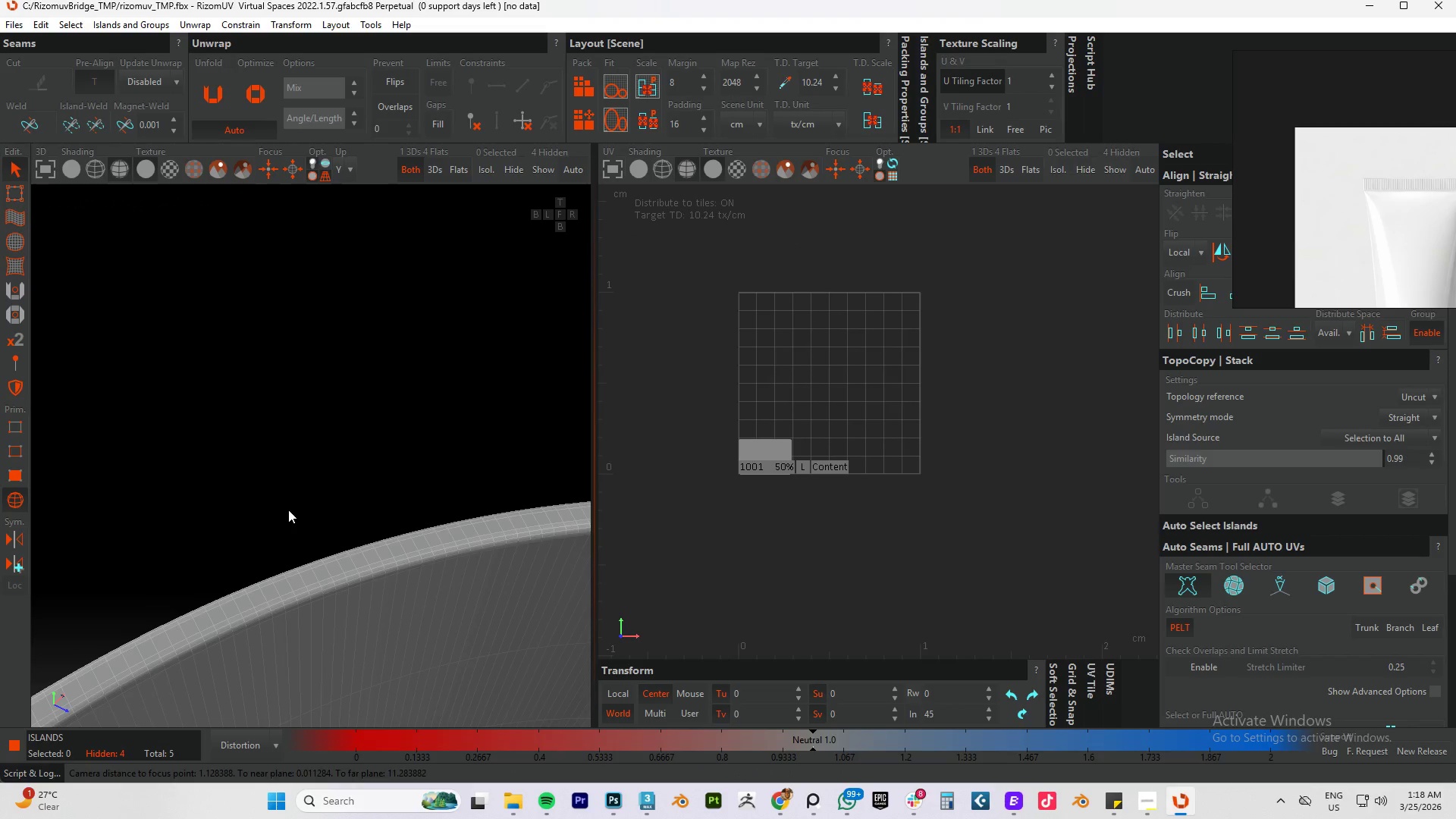 
key(F2)
 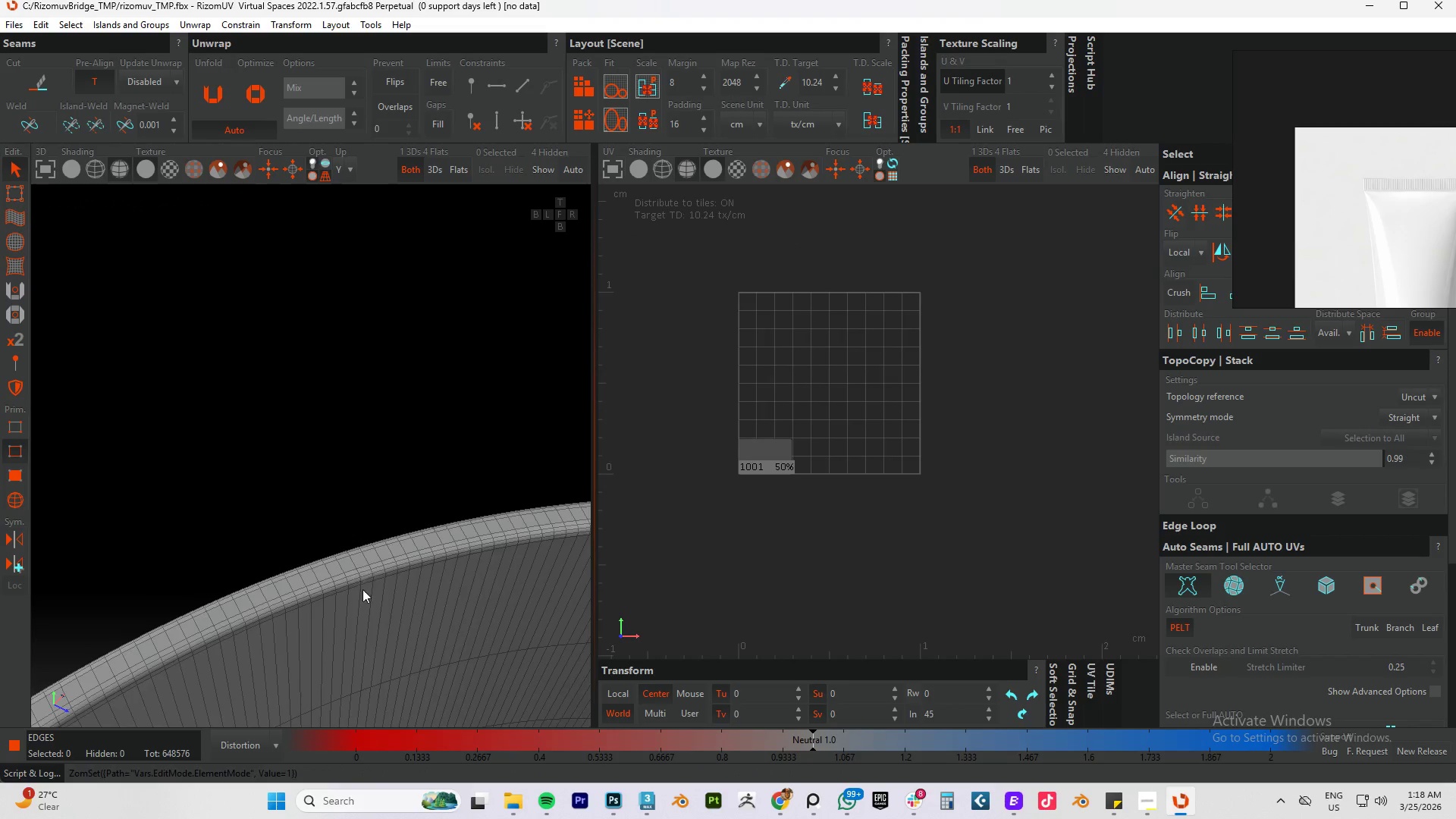 
scroll: coordinate [362, 596], scroll_direction: up, amount: 4.0
 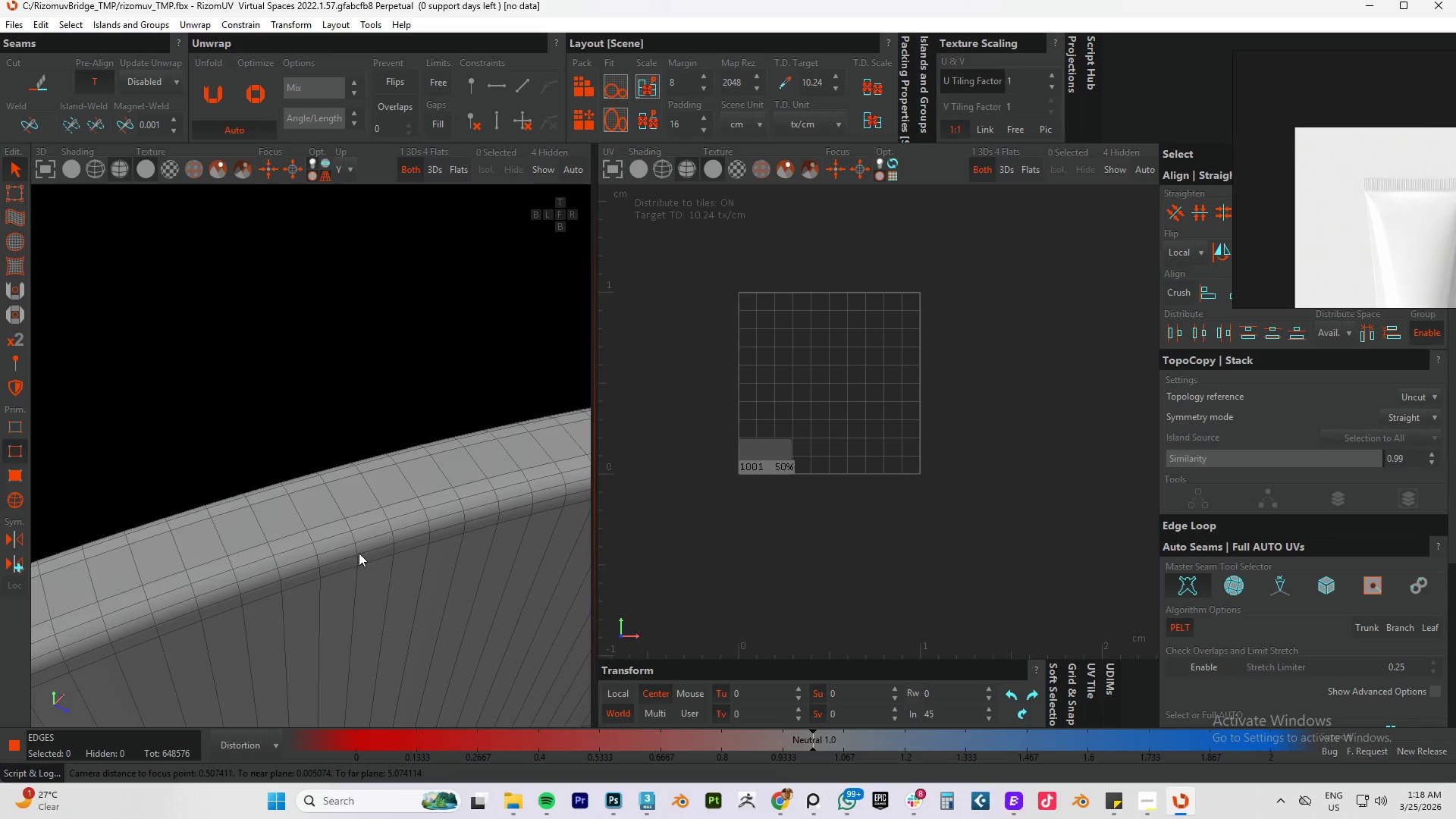 
double_click([366, 549])
 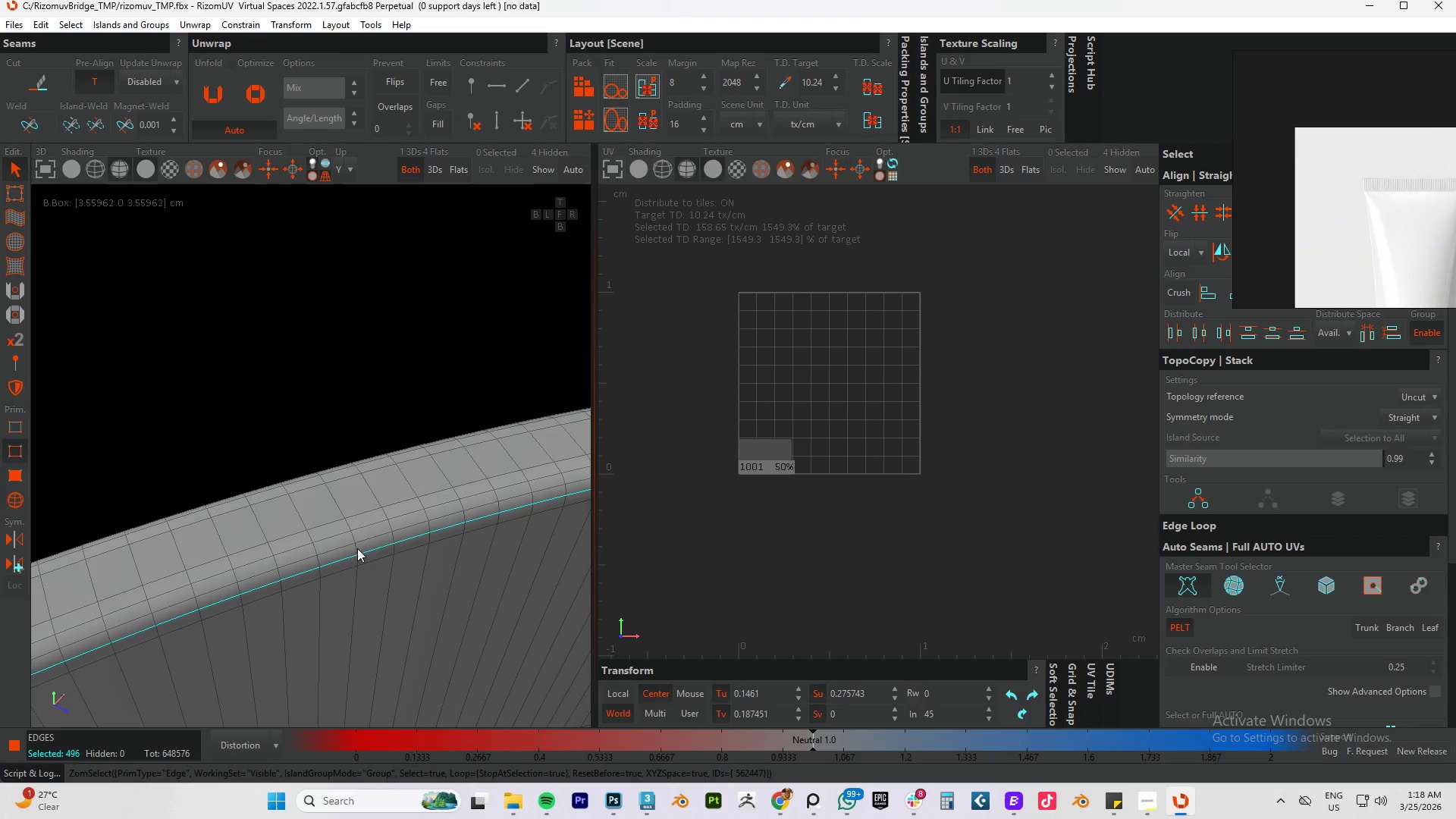 
hold_key(key=ControlLeft, duration=1.36)
left_click([340, 511])
 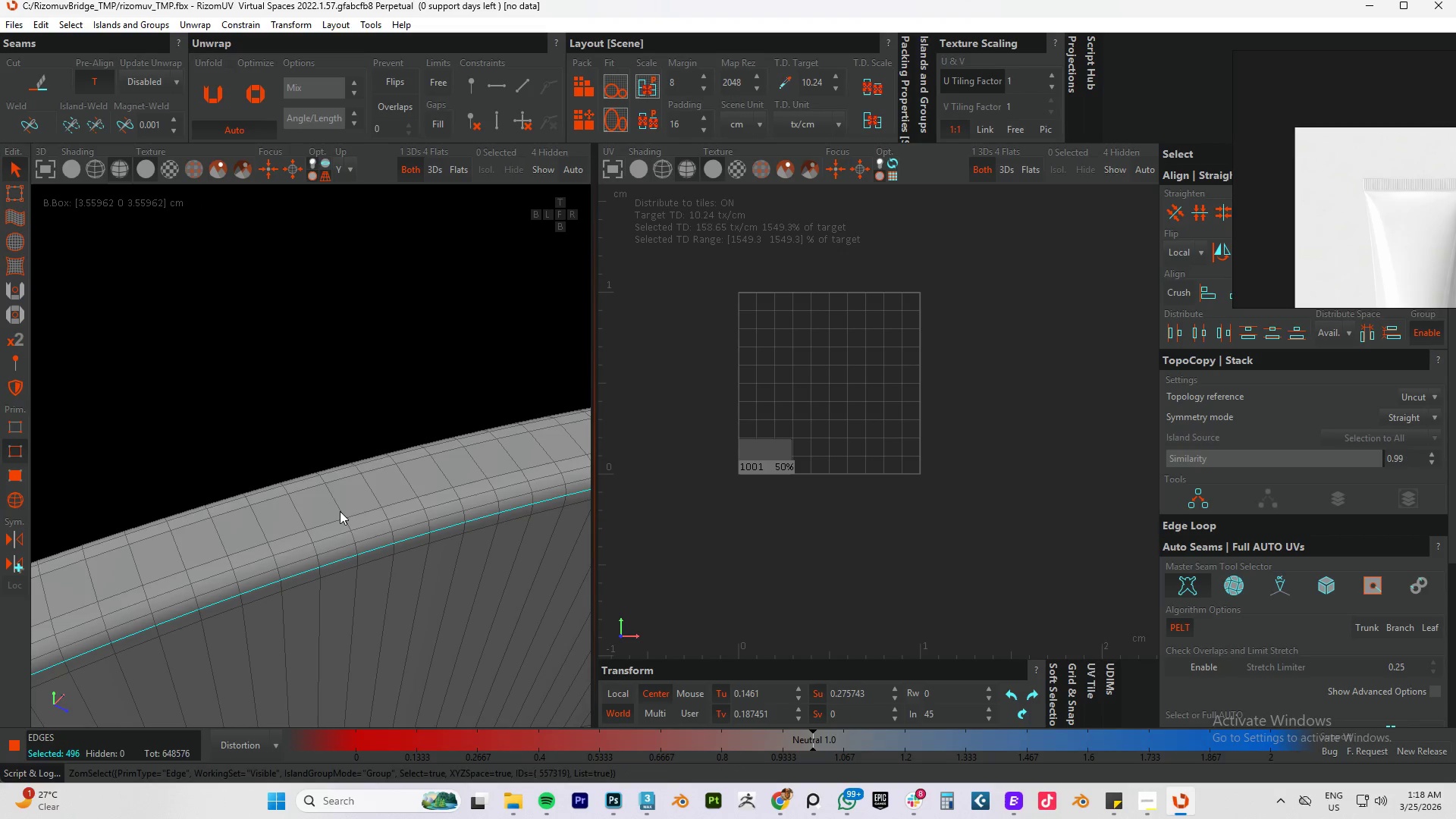 
double_click([340, 511])
 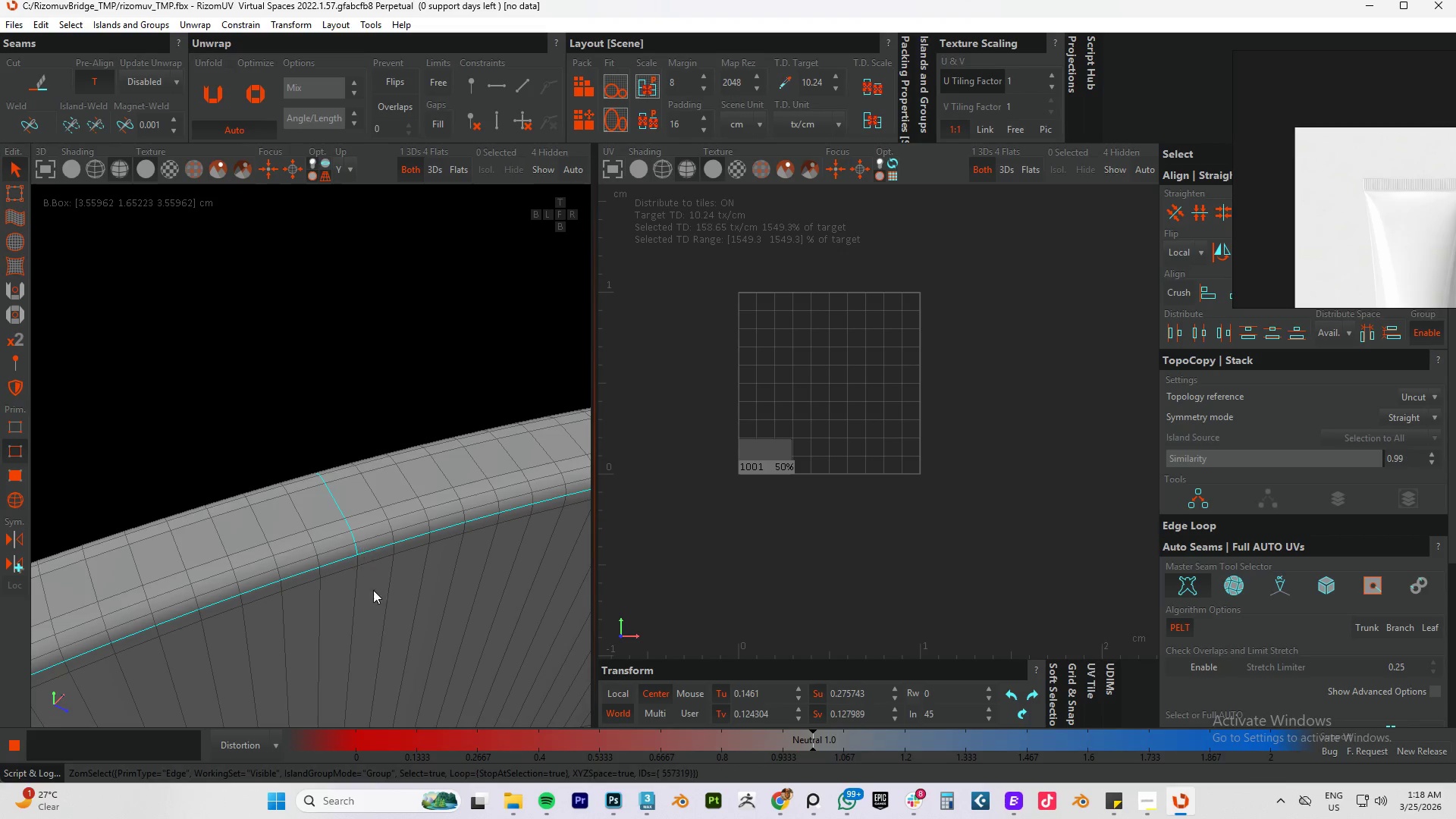 
hold_key(key=ControlLeft, duration=1.5)
scroll: coordinate [377, 600], scroll_direction: down, amount: 5.0
 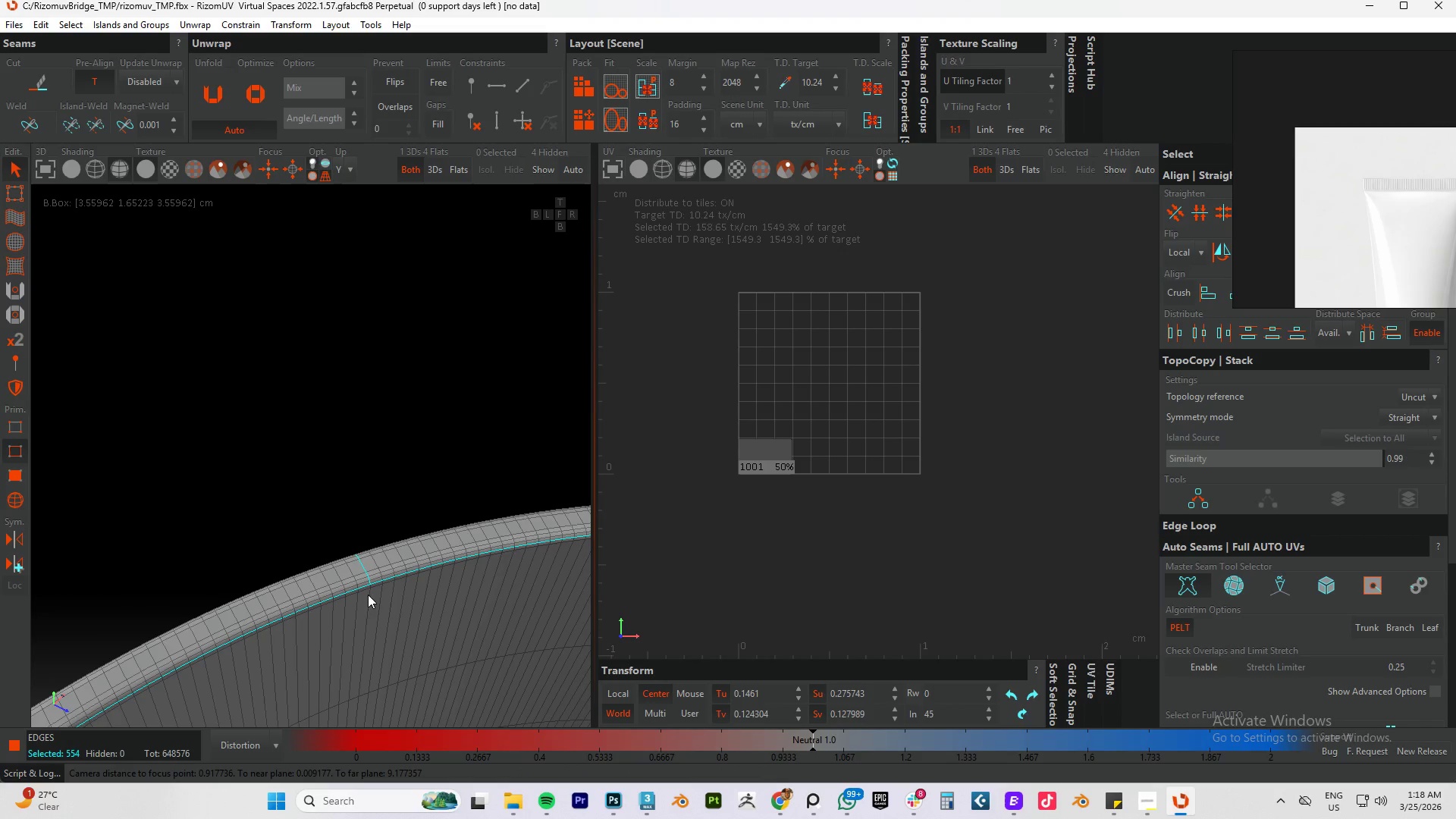 
left_click([368, 599])
 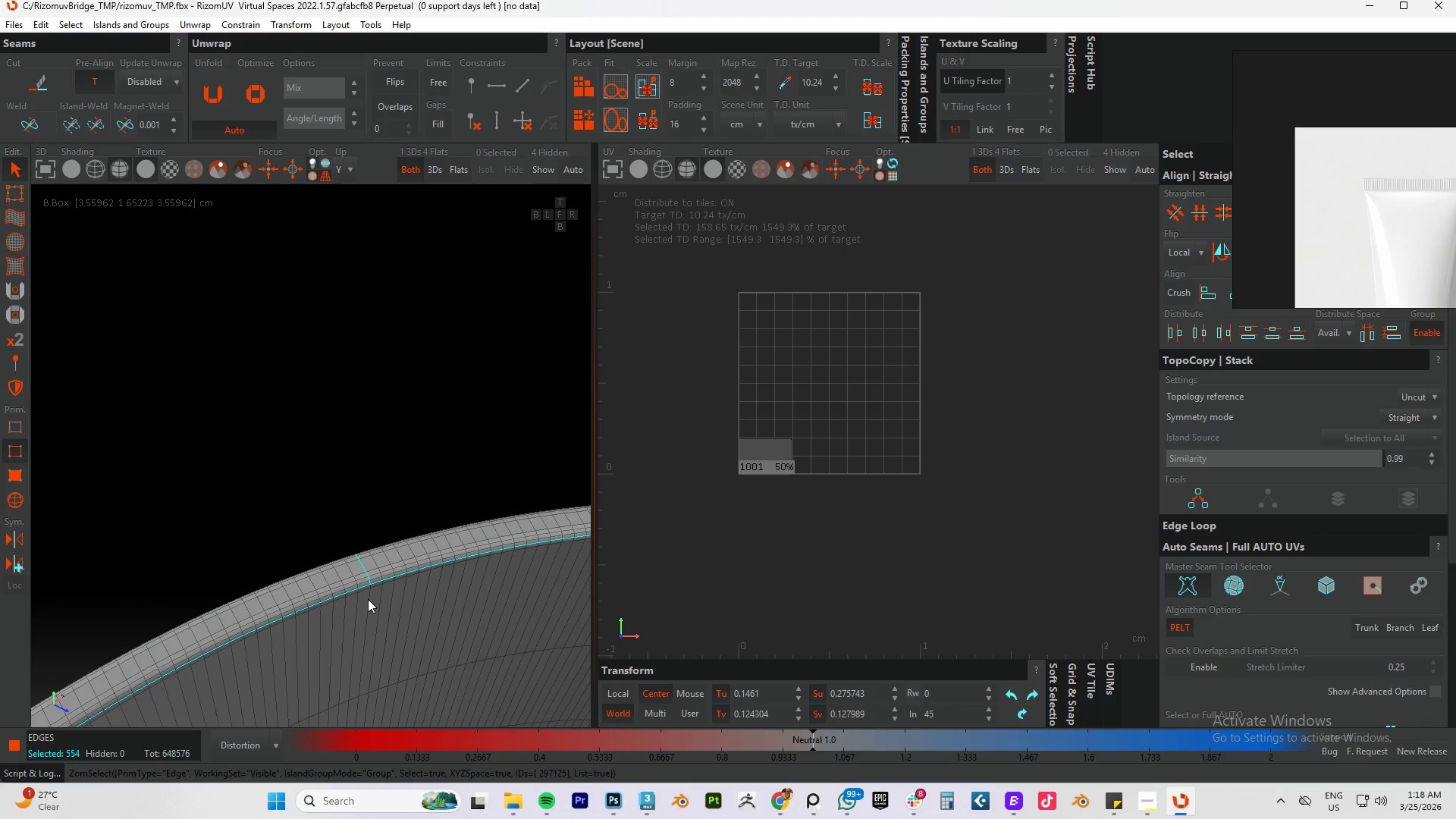 
double_click([368, 599])
 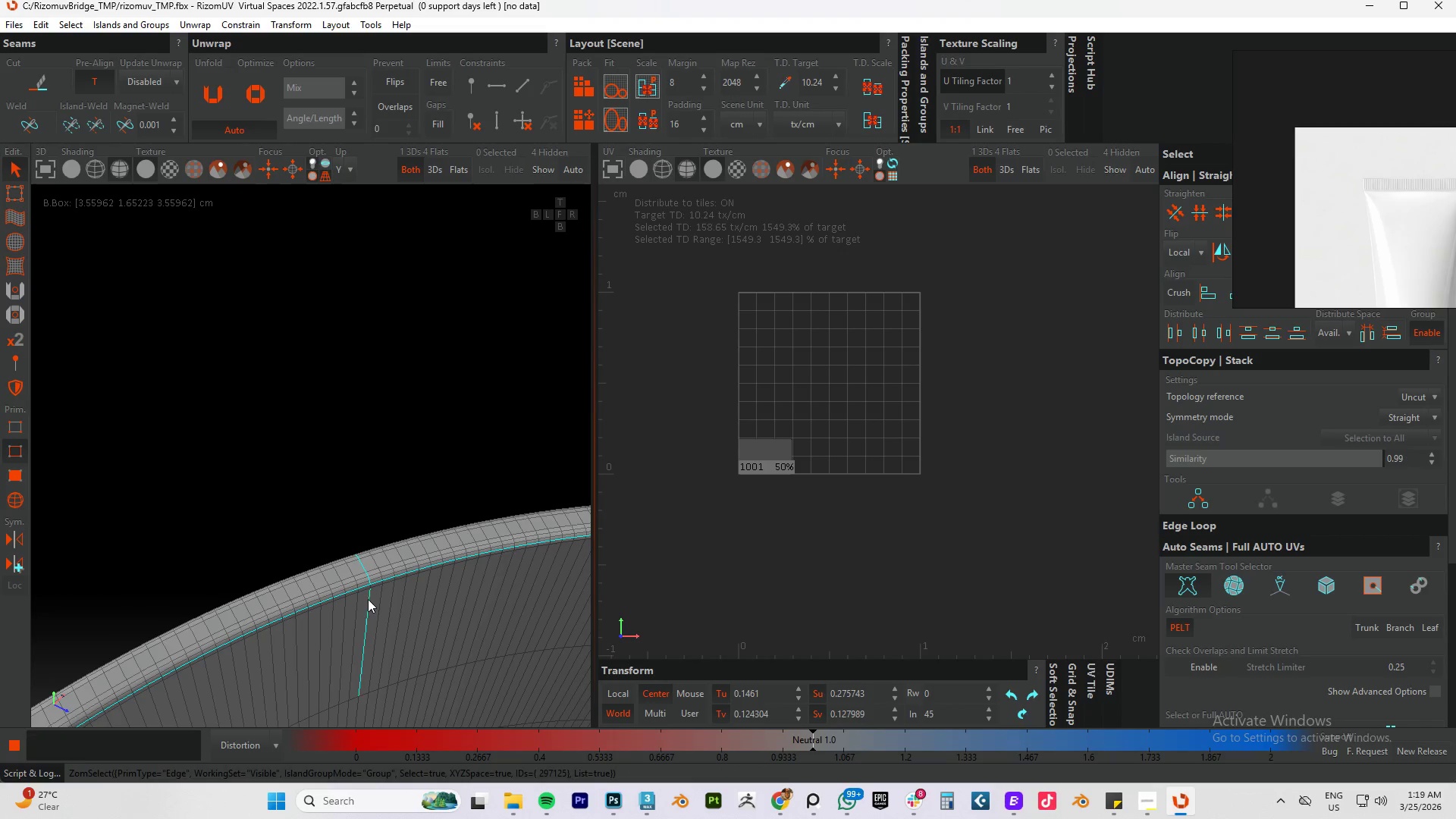 
hold_key(key=ControlLeft, duration=0.33)
scroll: coordinate [368, 599], scroll_direction: down, amount: 5.0
 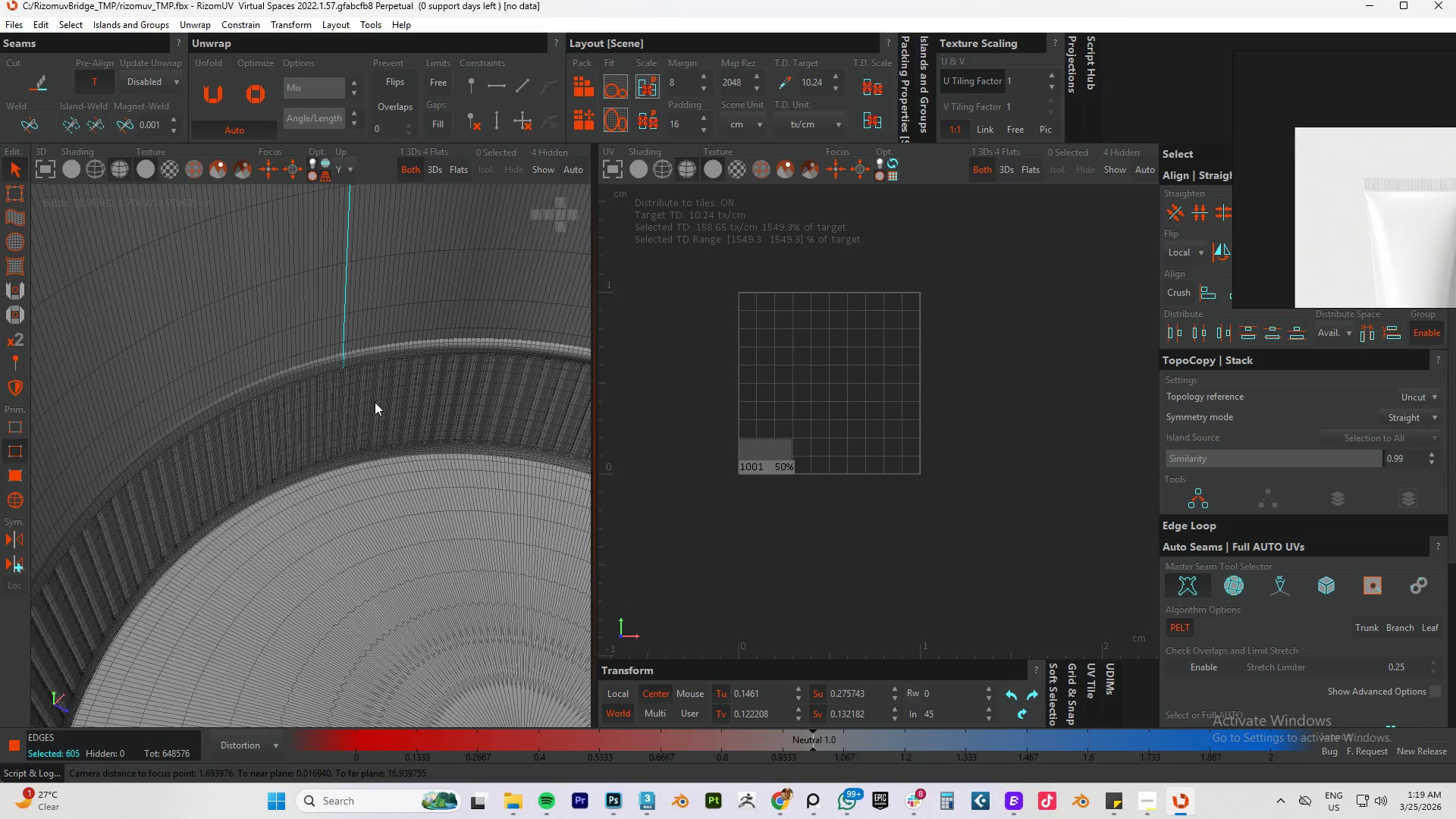 
scroll: coordinate [327, 375], scroll_direction: up, amount: 9.0
 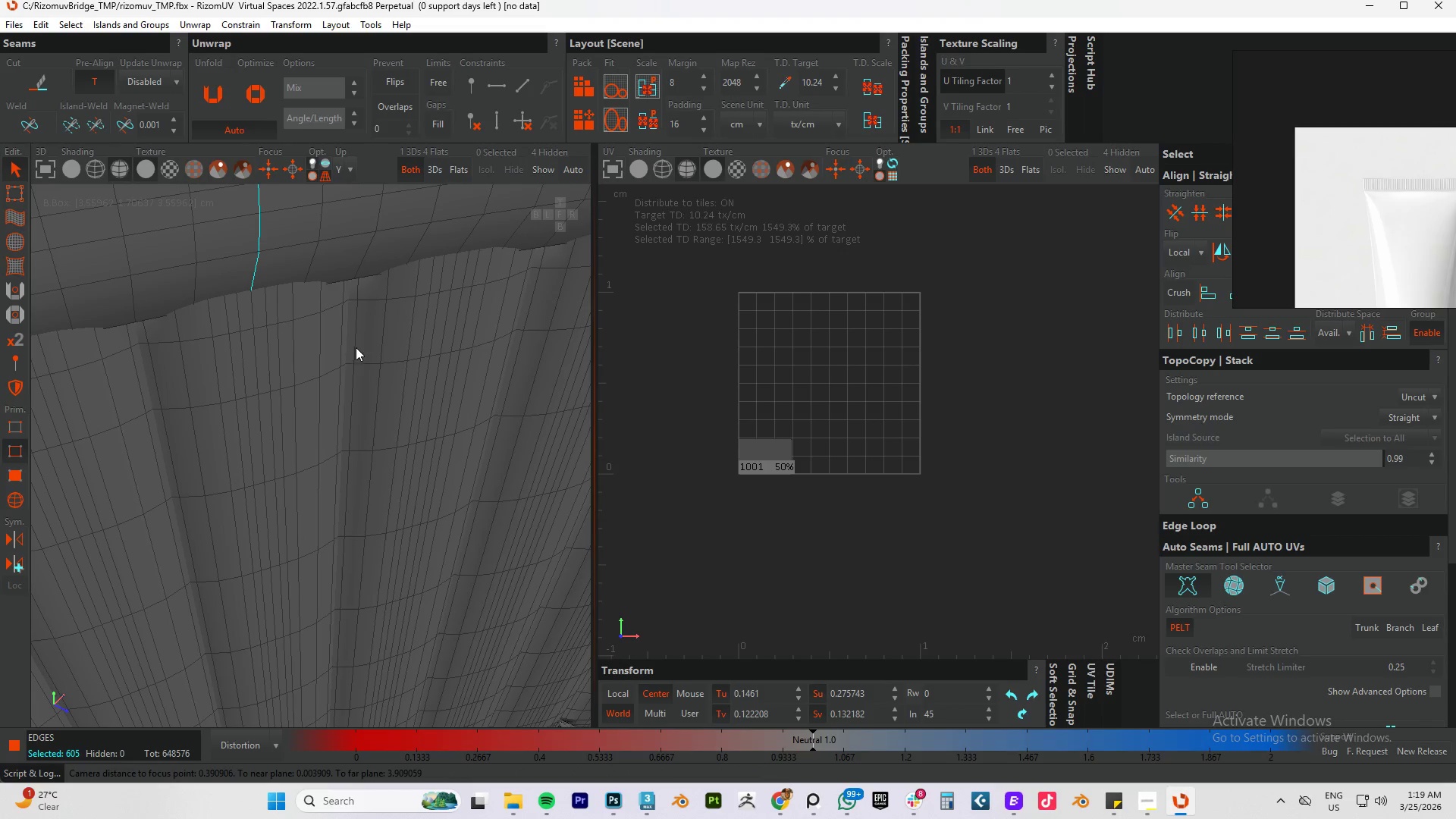 
hold_key(key=ControlLeft, duration=0.39)
 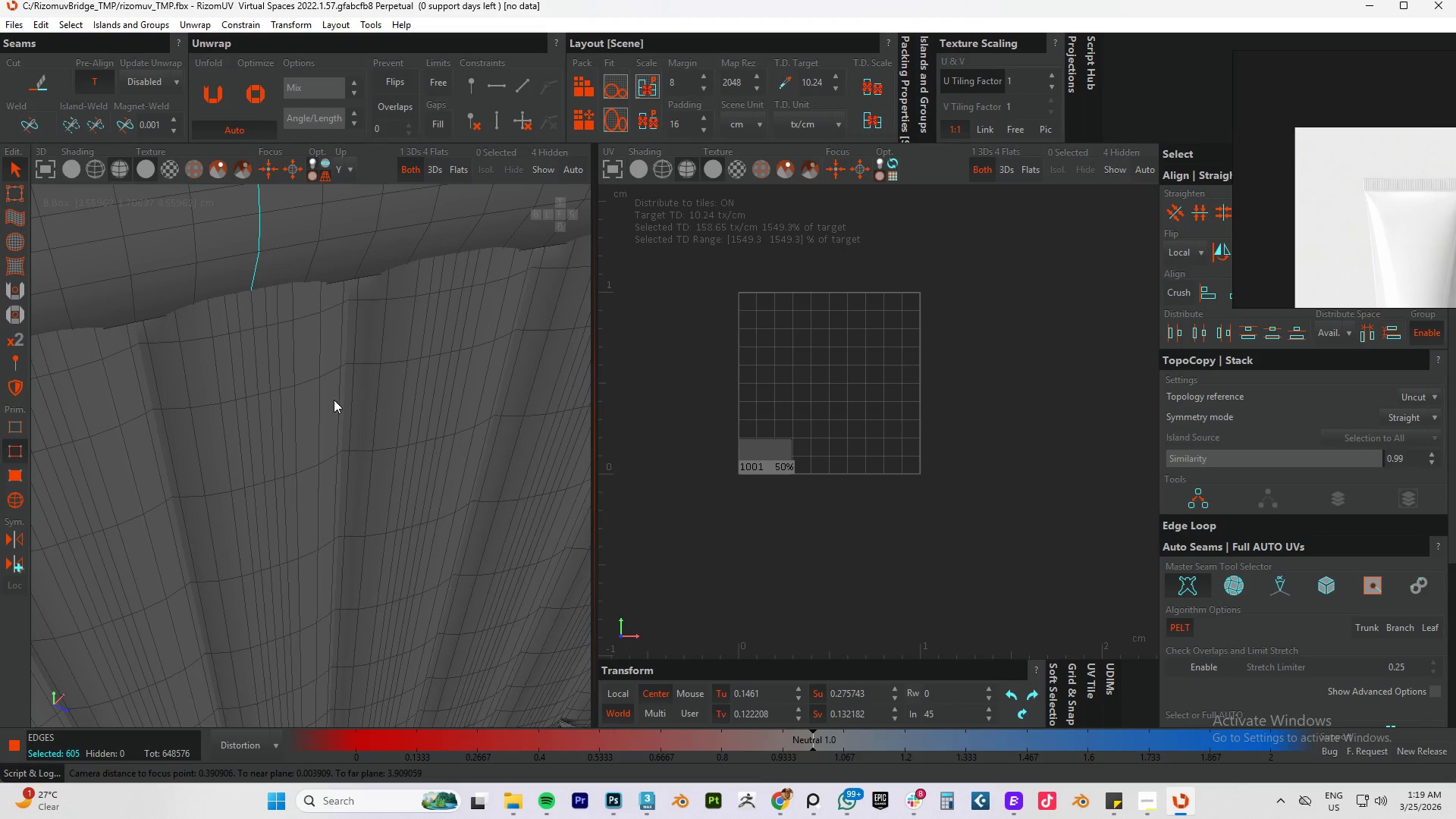 
scroll: coordinate [334, 405], scroll_direction: down, amount: 5.0
 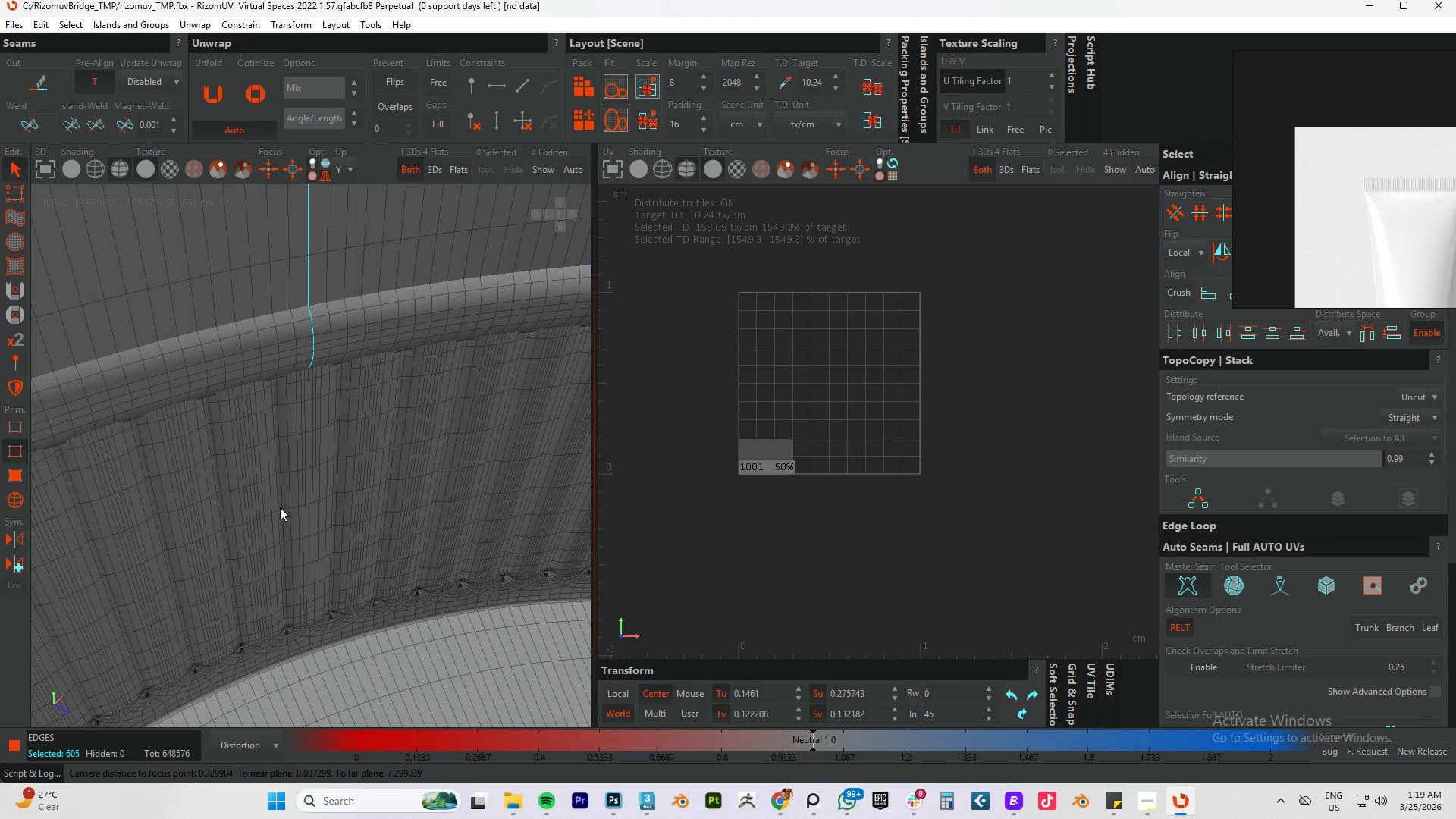 
scroll: coordinate [298, 607], scroll_direction: up, amount: 5.0
 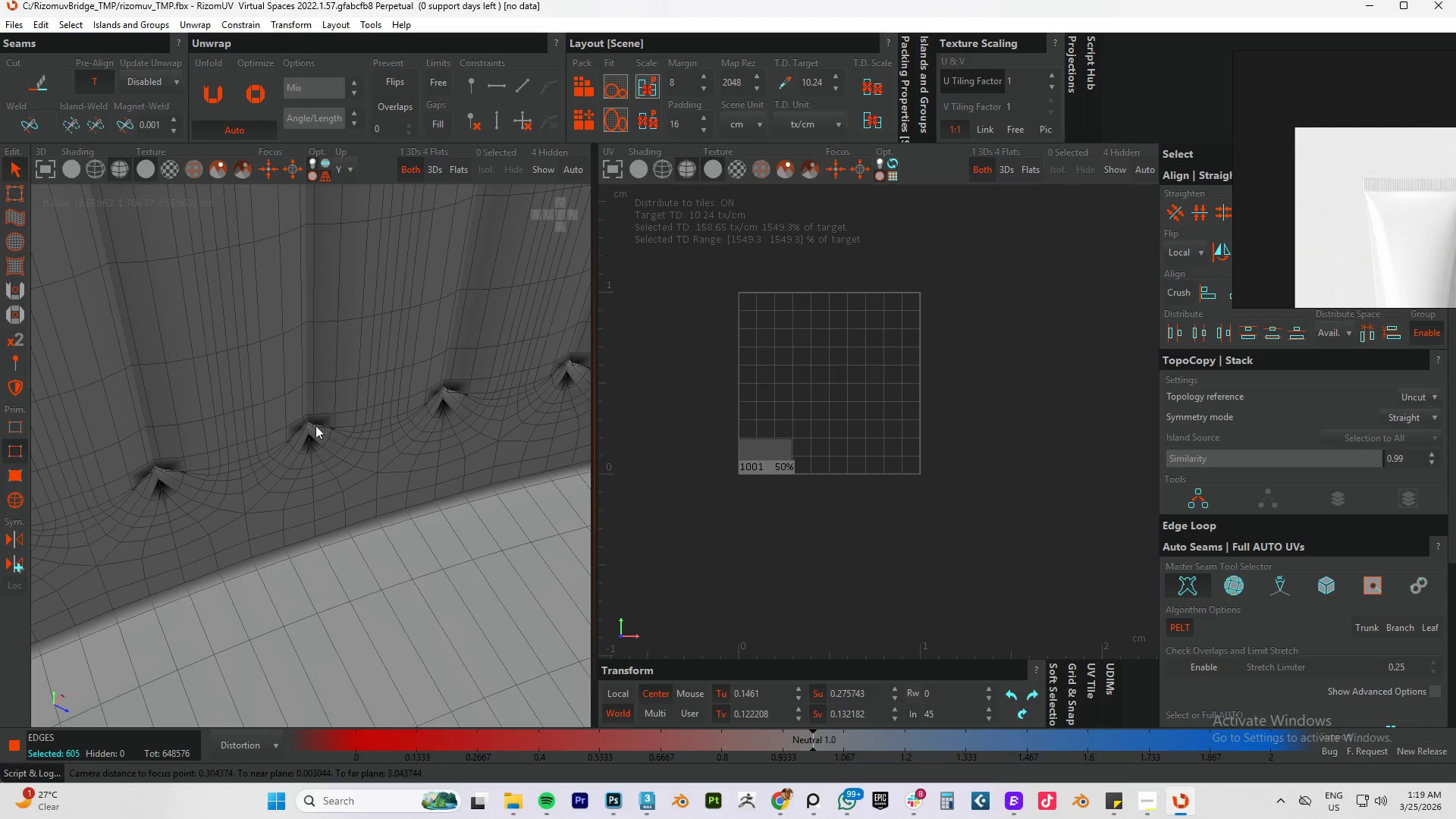 
hold_key(key=ControlLeft, duration=1.5)
left_click([312, 512])
 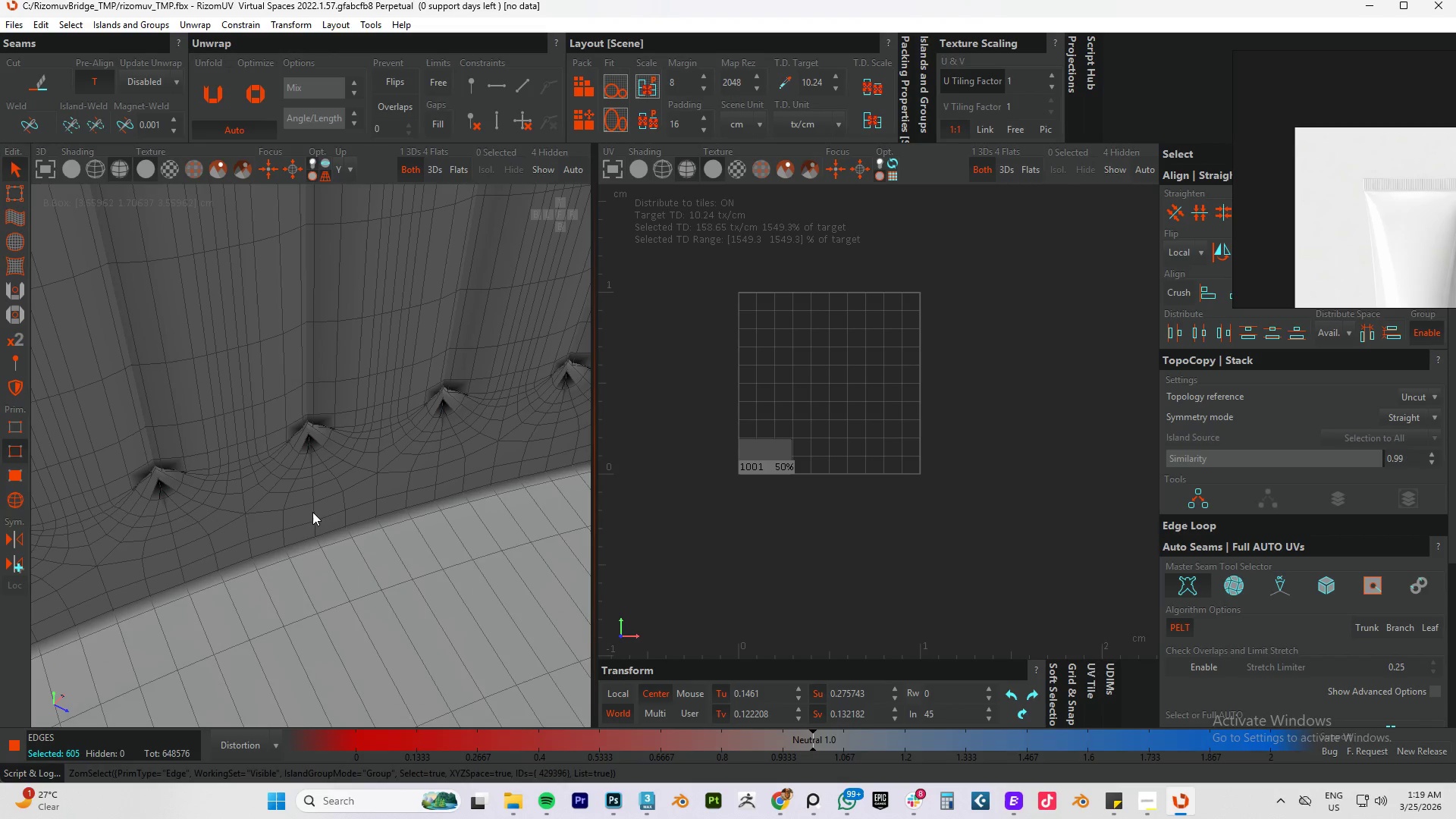 
double_click([312, 512])
 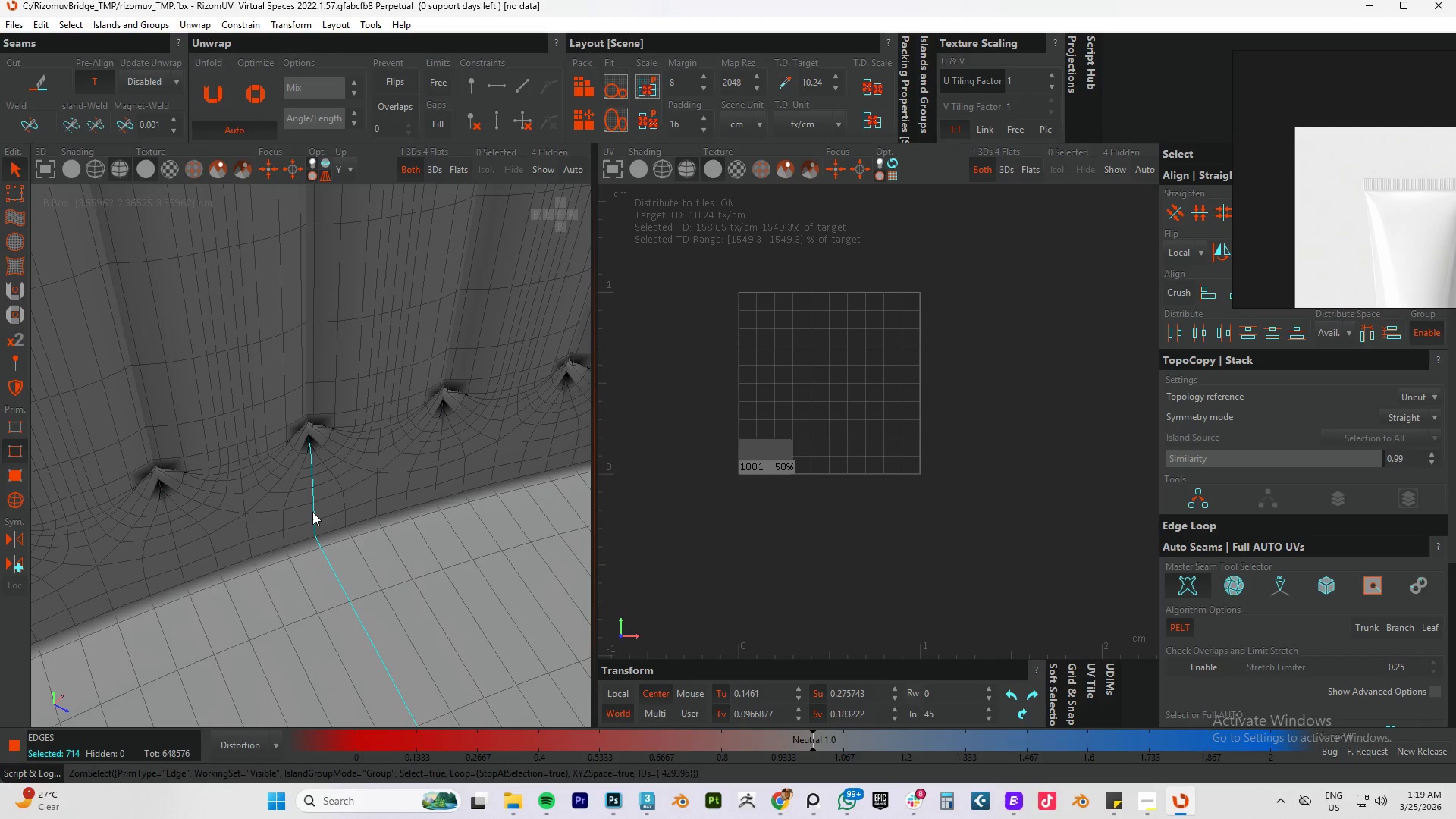 
hold_key(key=ControlLeft, duration=0.95)
 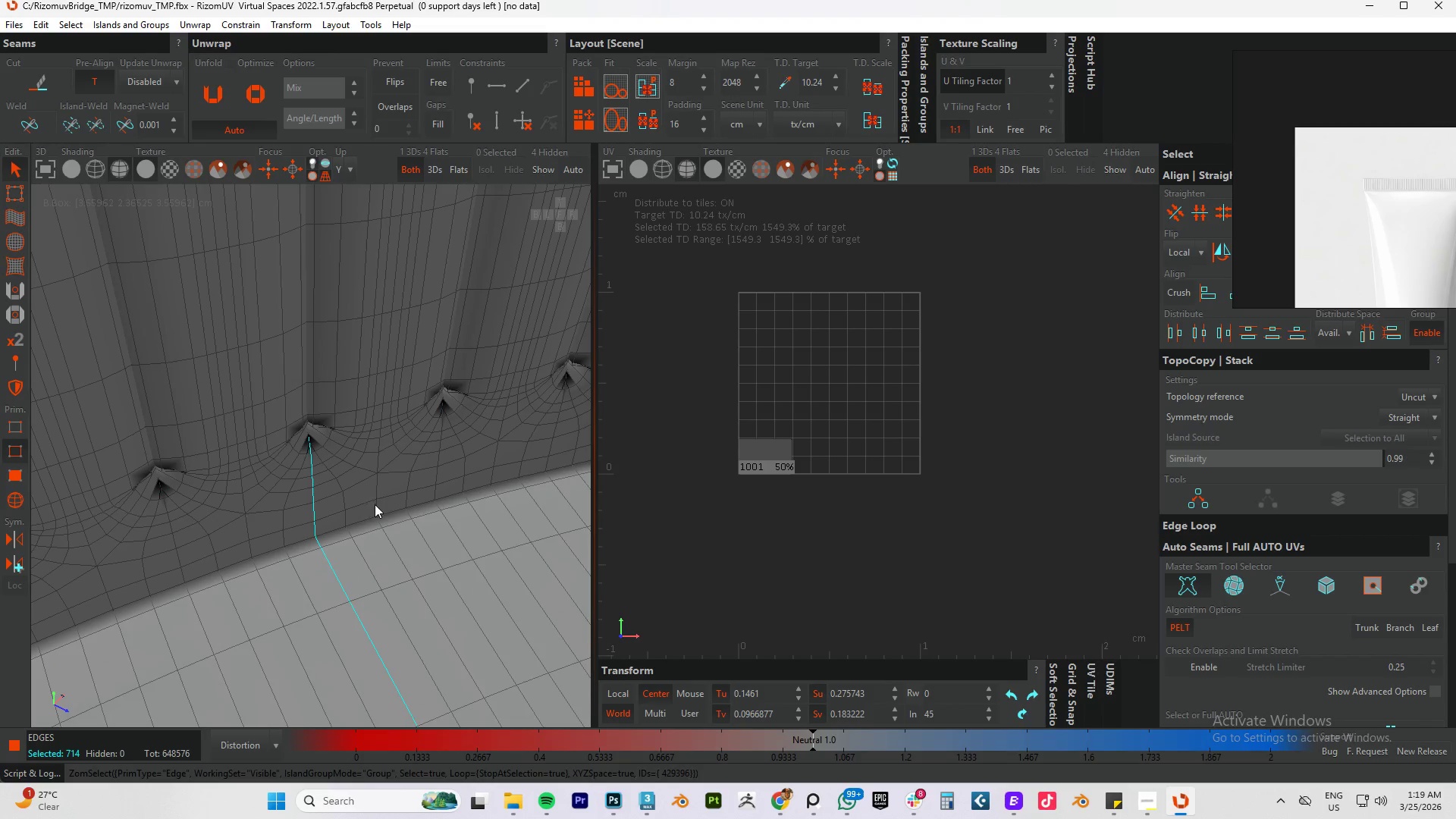 
double_click([376, 509])
 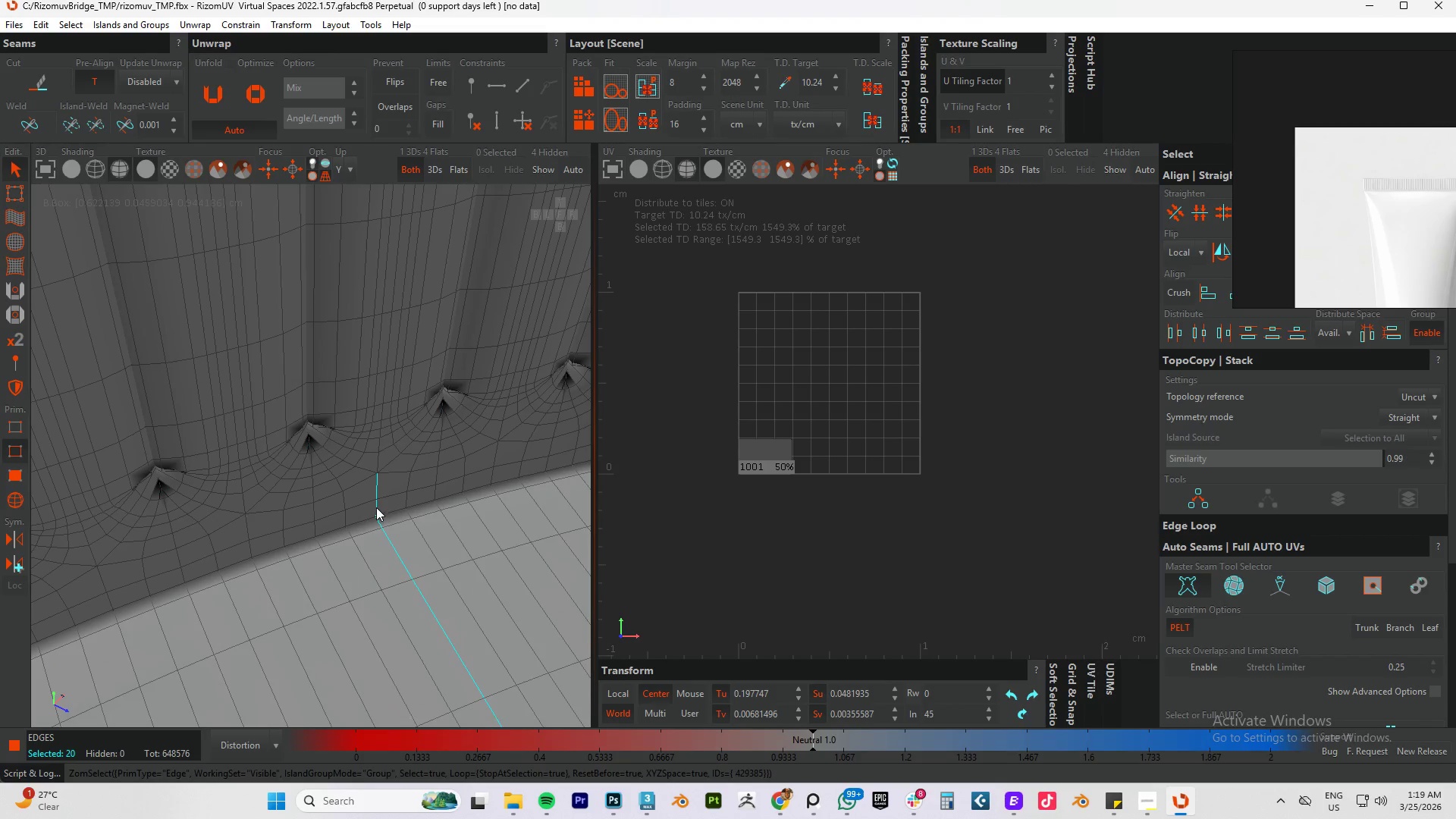 
hold_key(key=ControlLeft, duration=1.53)
left_click([375, 461])
 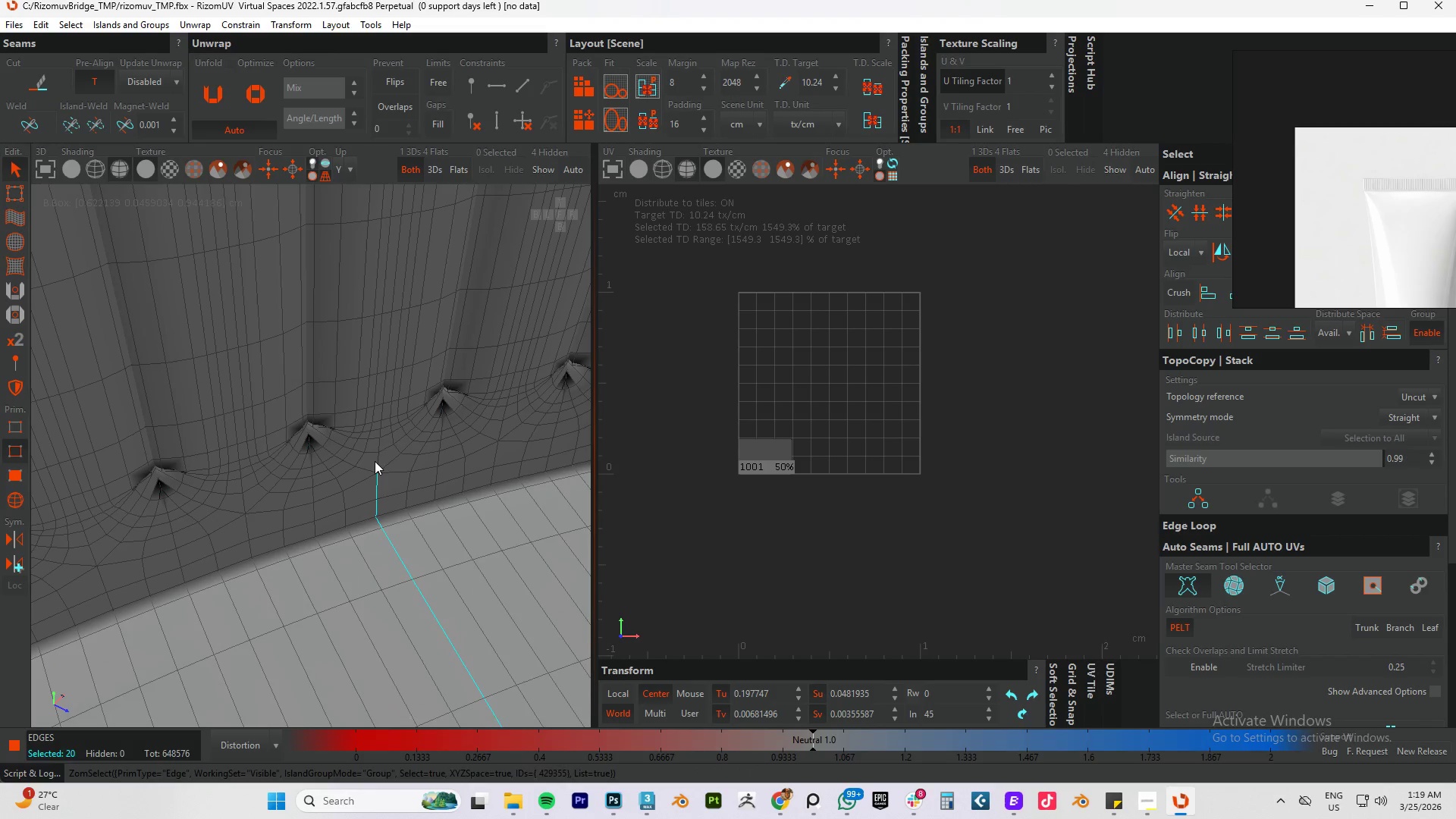 
double_click([375, 461])
 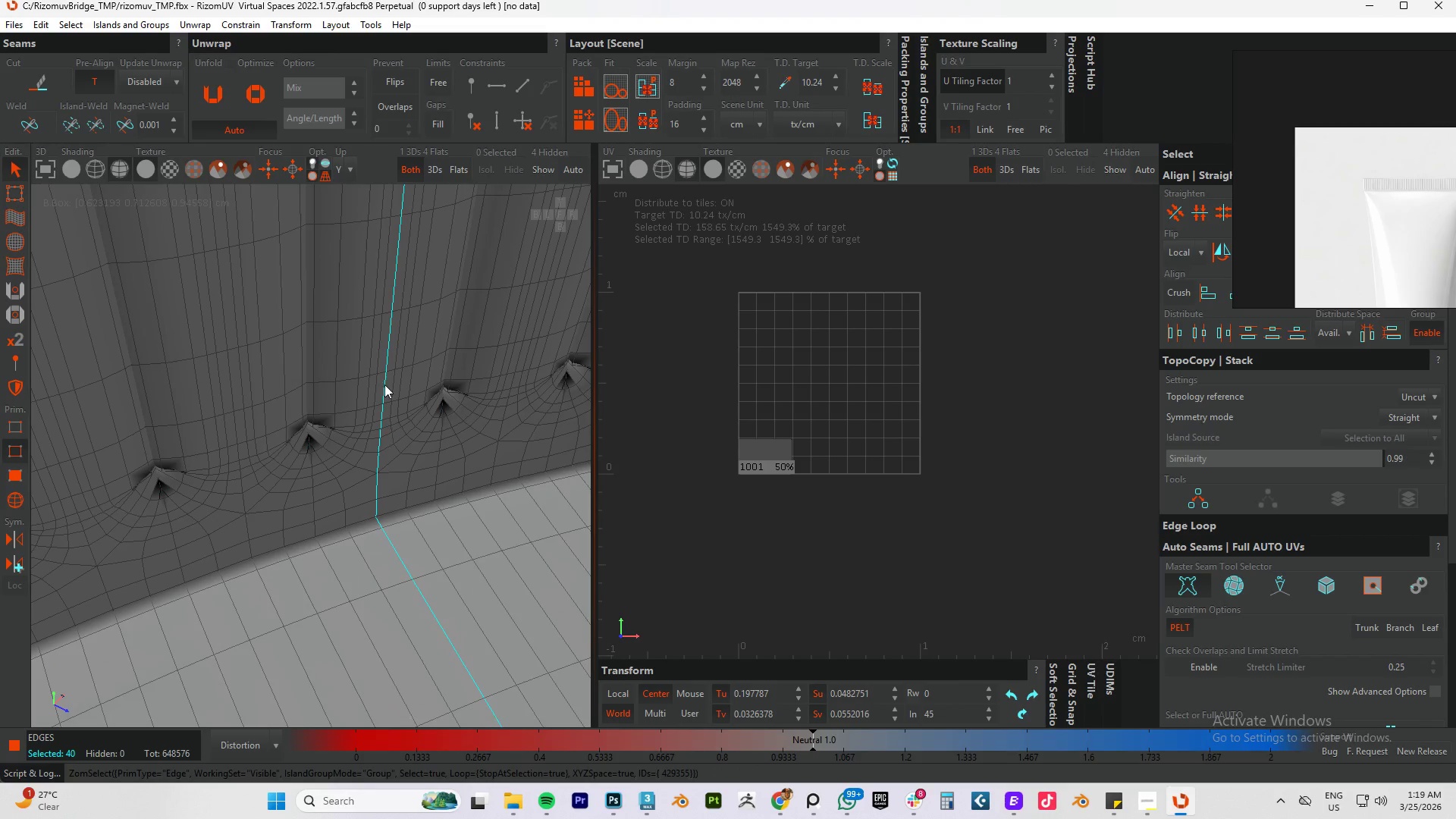 
scroll: coordinate [375, 368], scroll_direction: down, amount: 8.0
 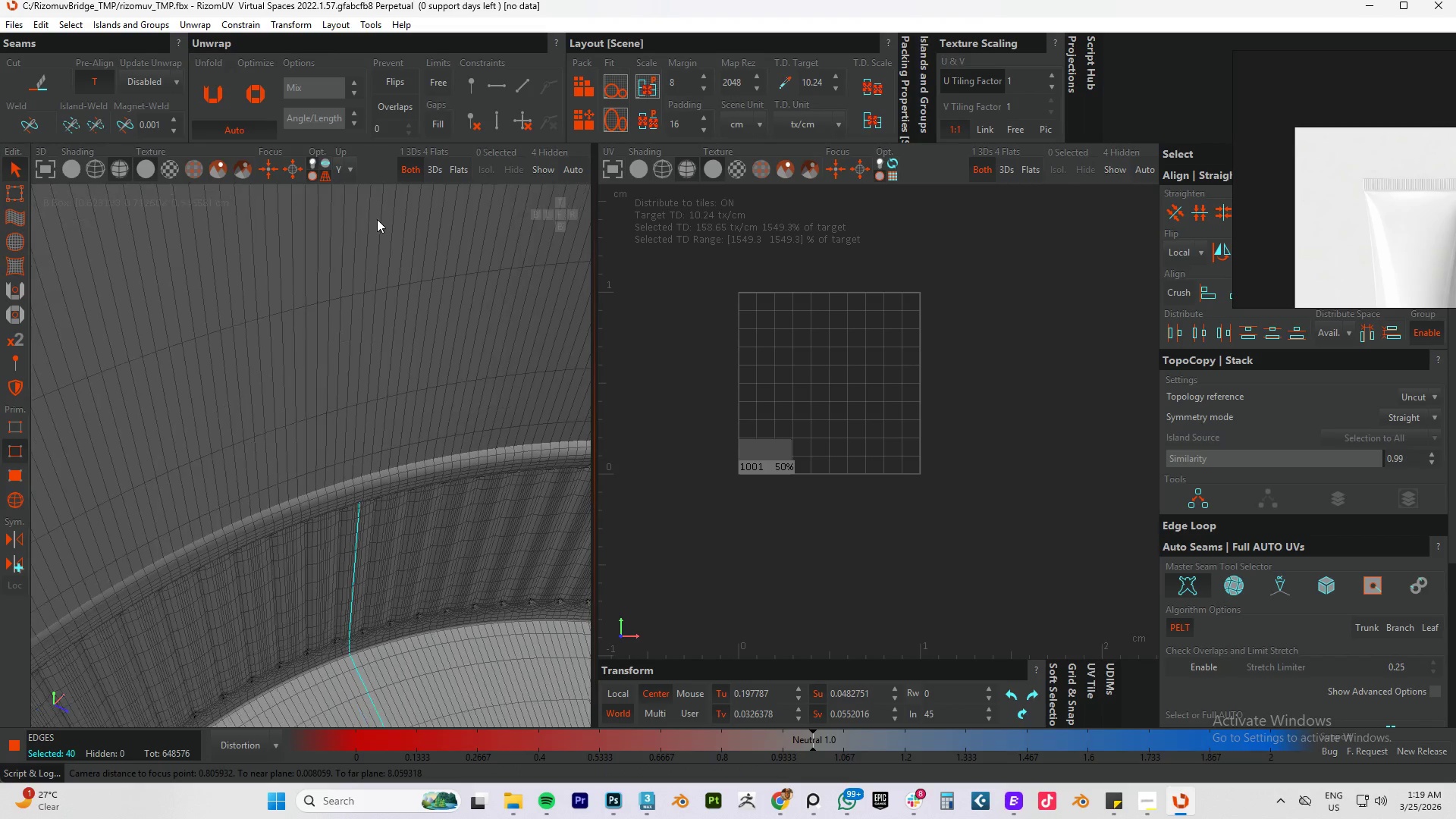 
hold_key(key=AltLeft, duration=0.73)
 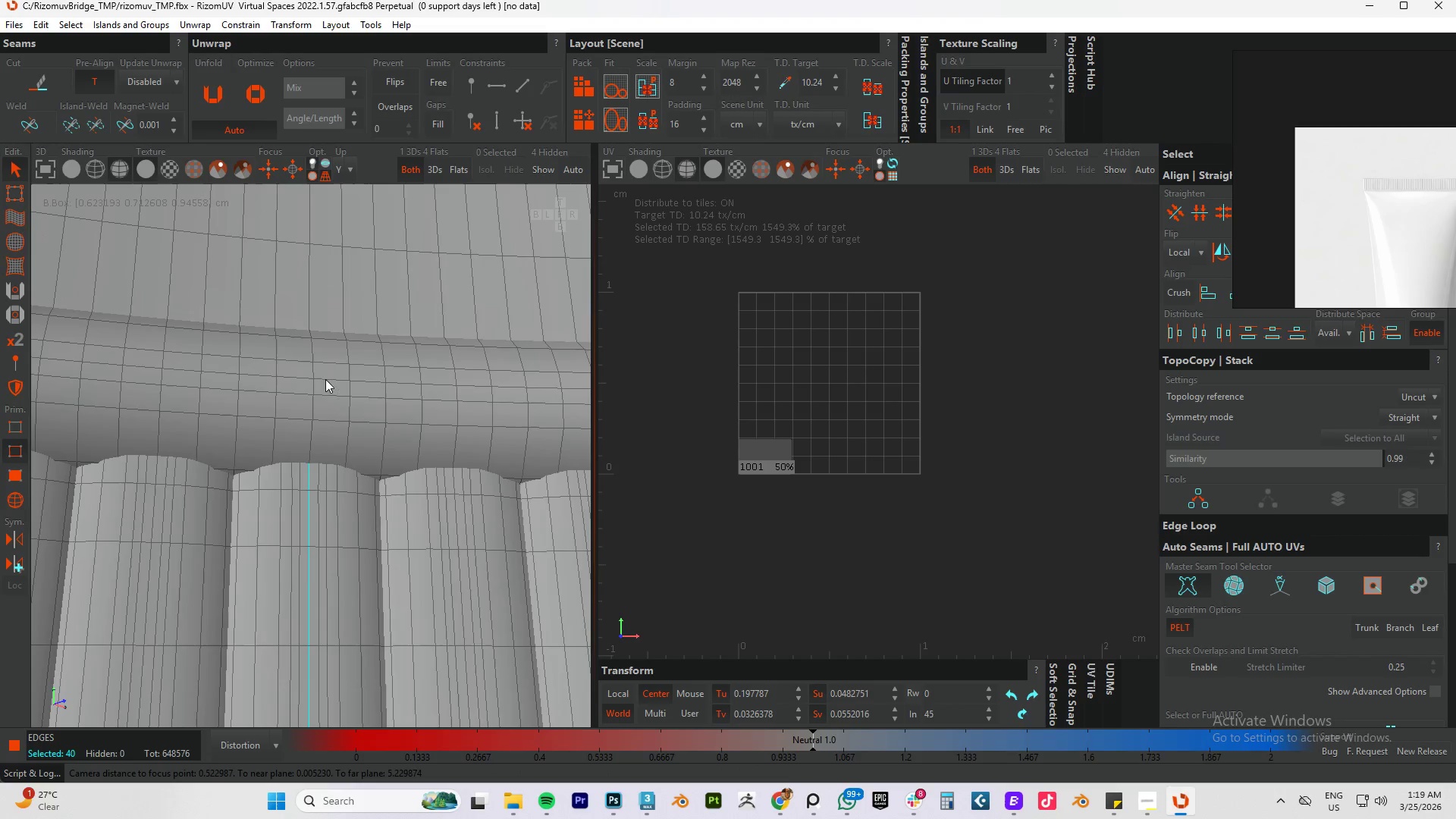 
scroll: coordinate [379, 510], scroll_direction: up, amount: 4.0
 